 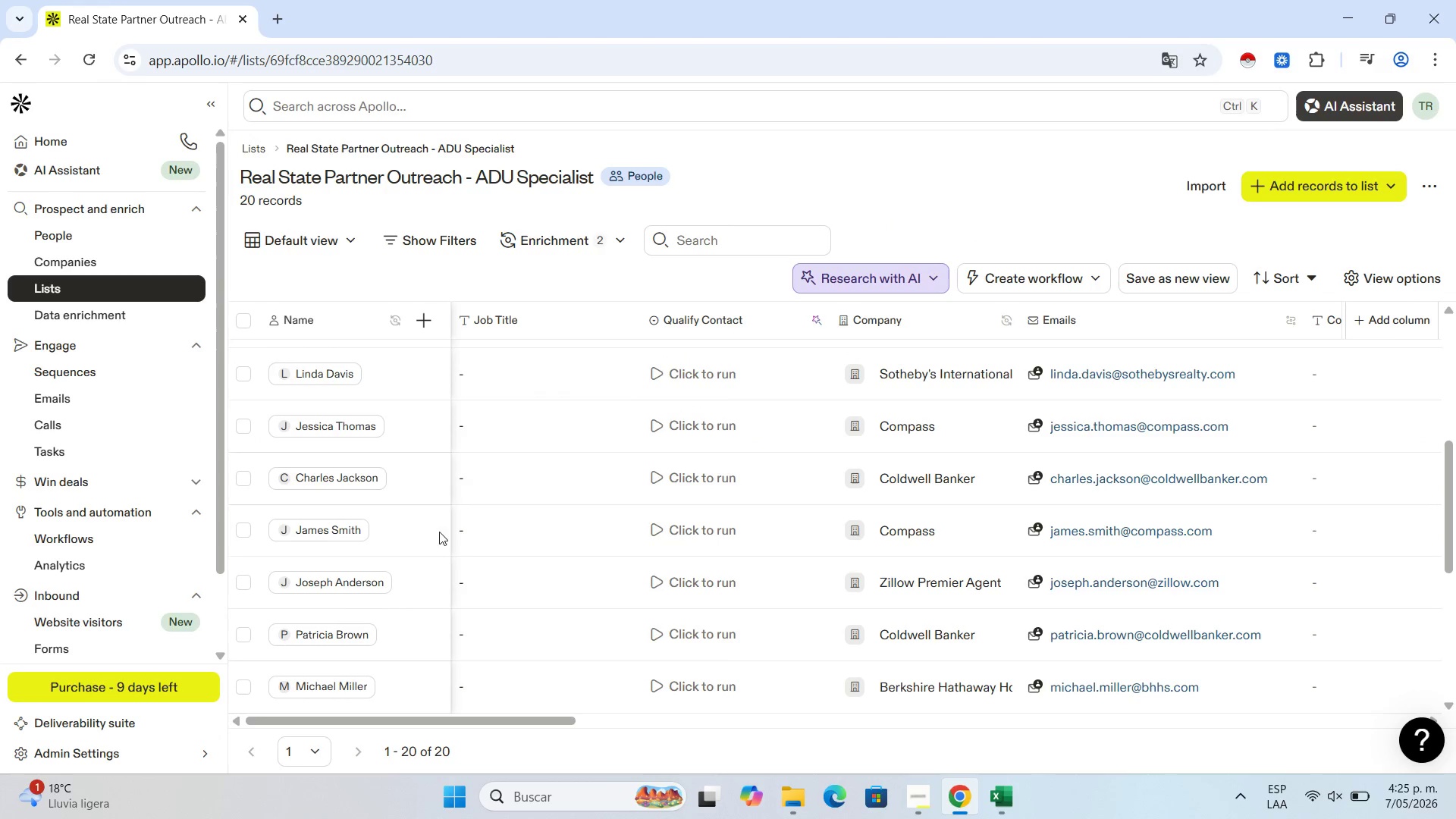 
scroll: coordinate [366, 495], scroll_direction: down, amount: 8.0
 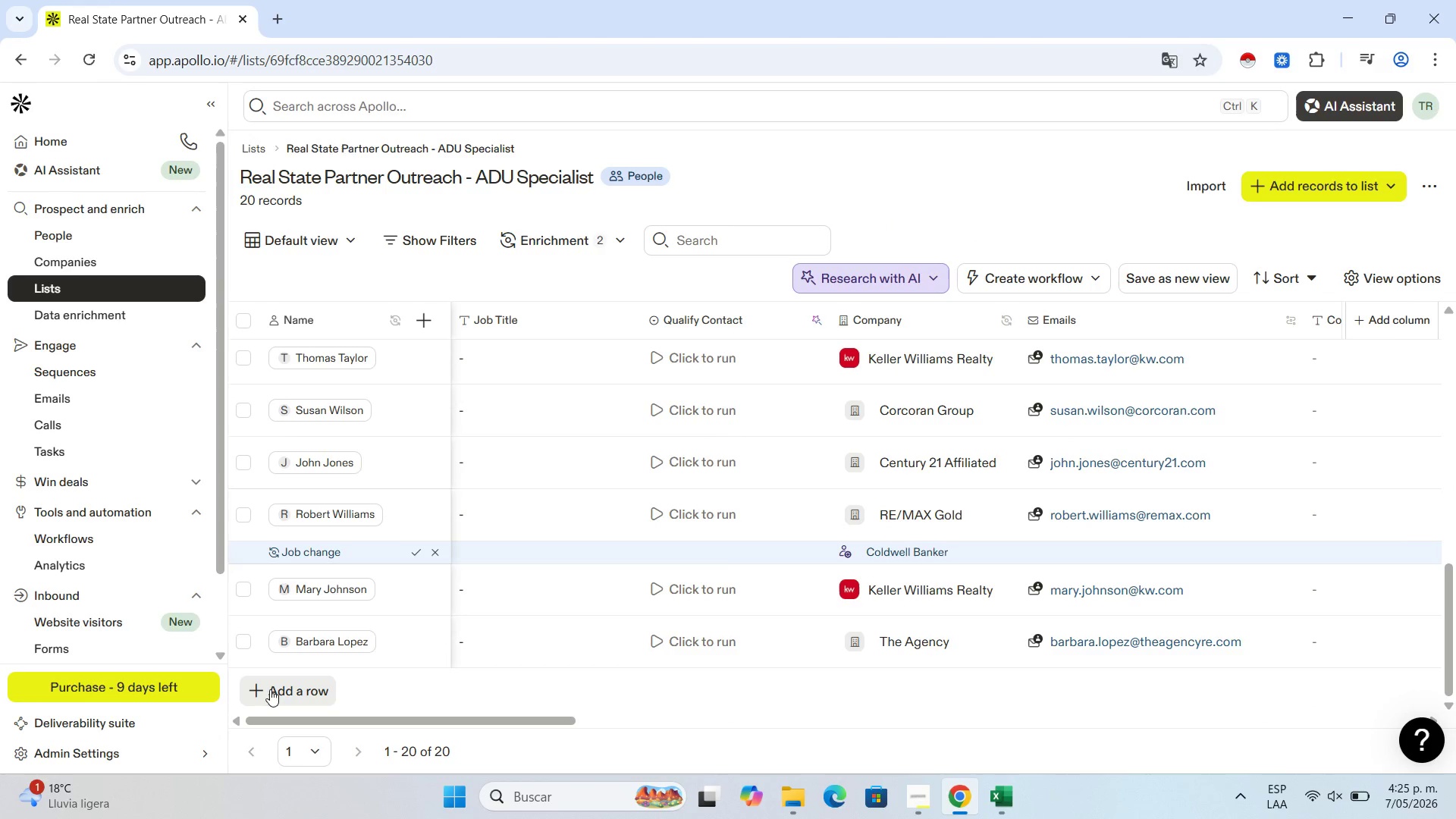 
left_click([281, 689])
 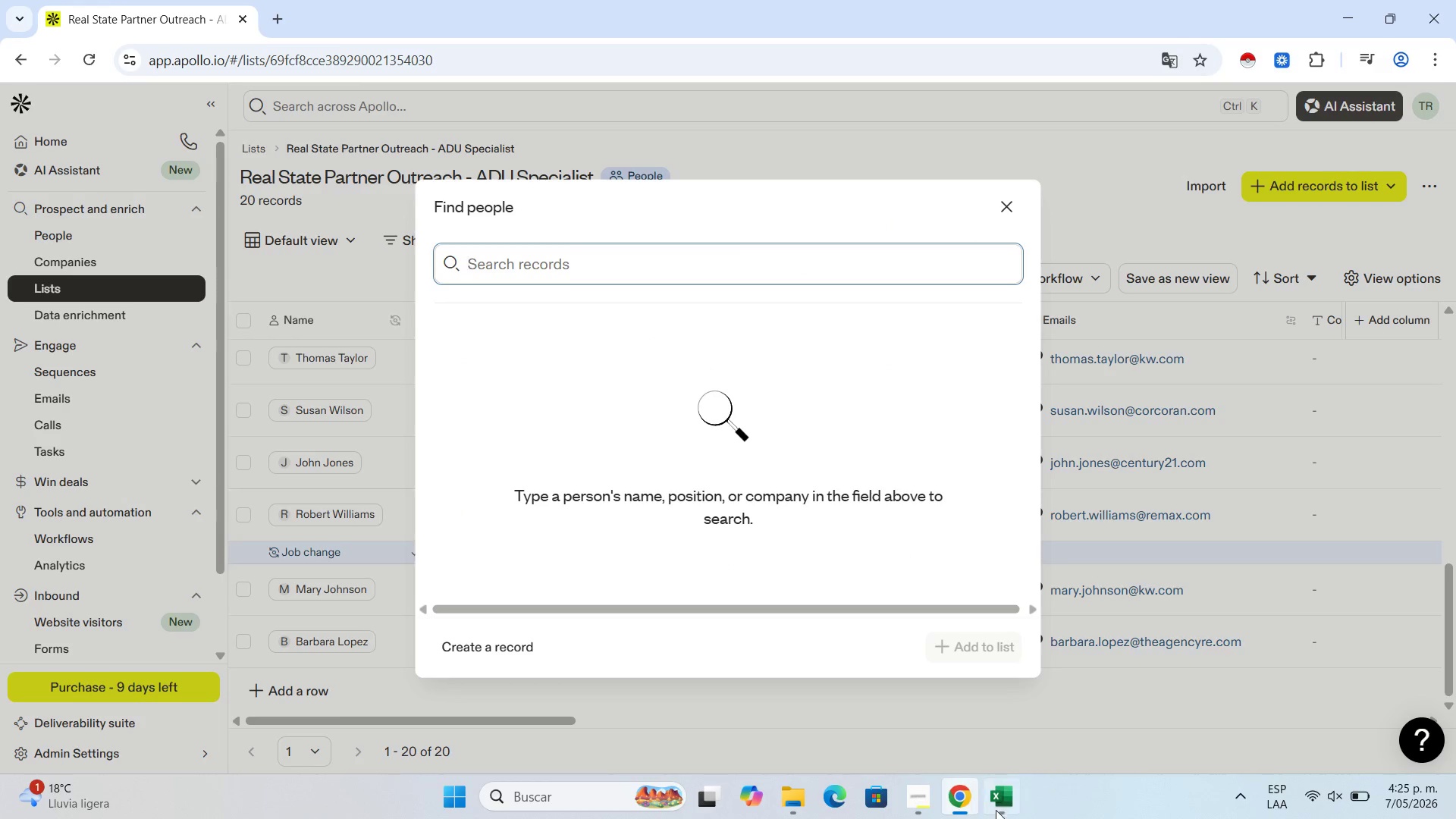 
left_click([998, 808])
 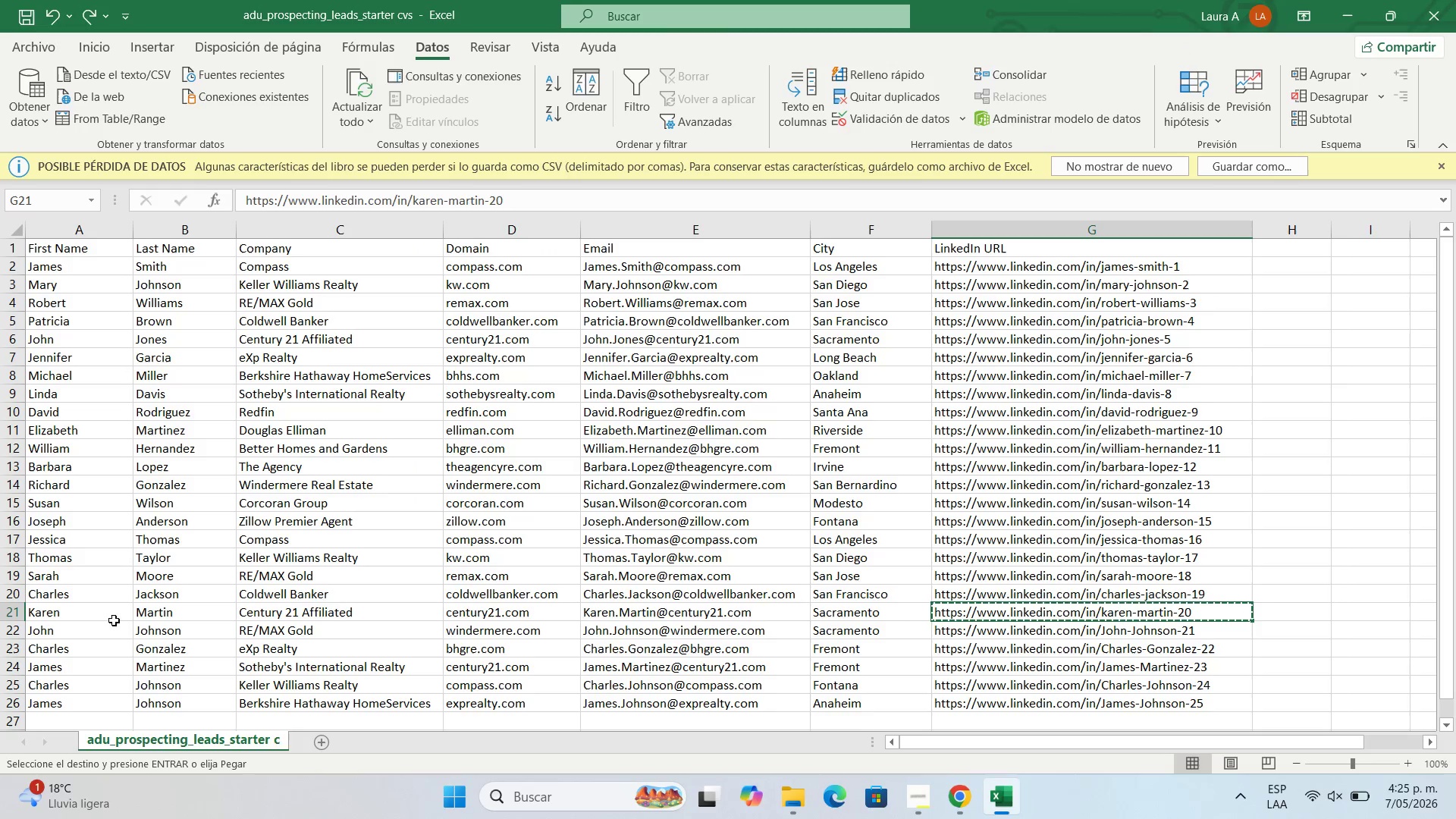 
left_click([93, 629])
 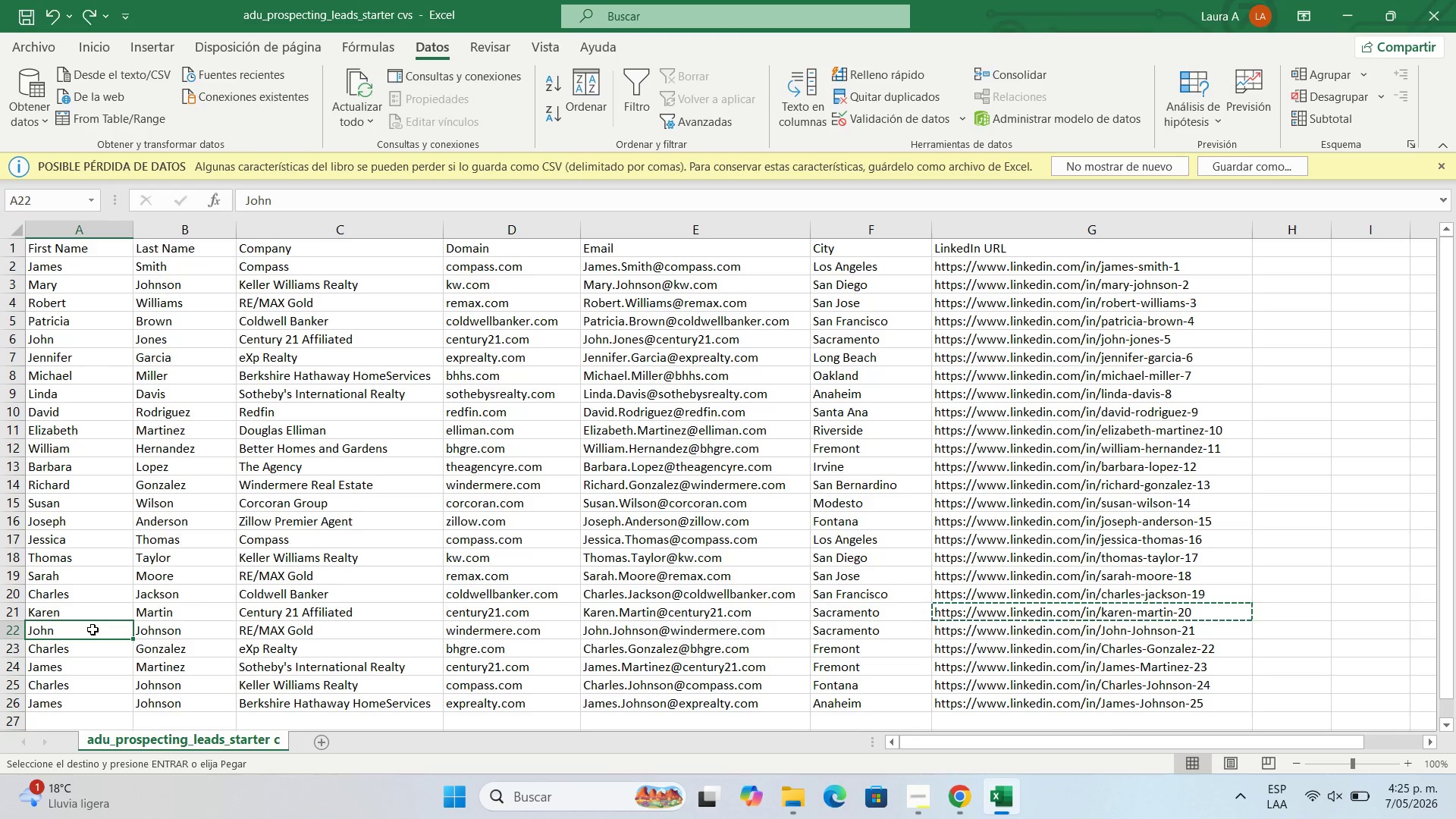 
key(Control+C)
 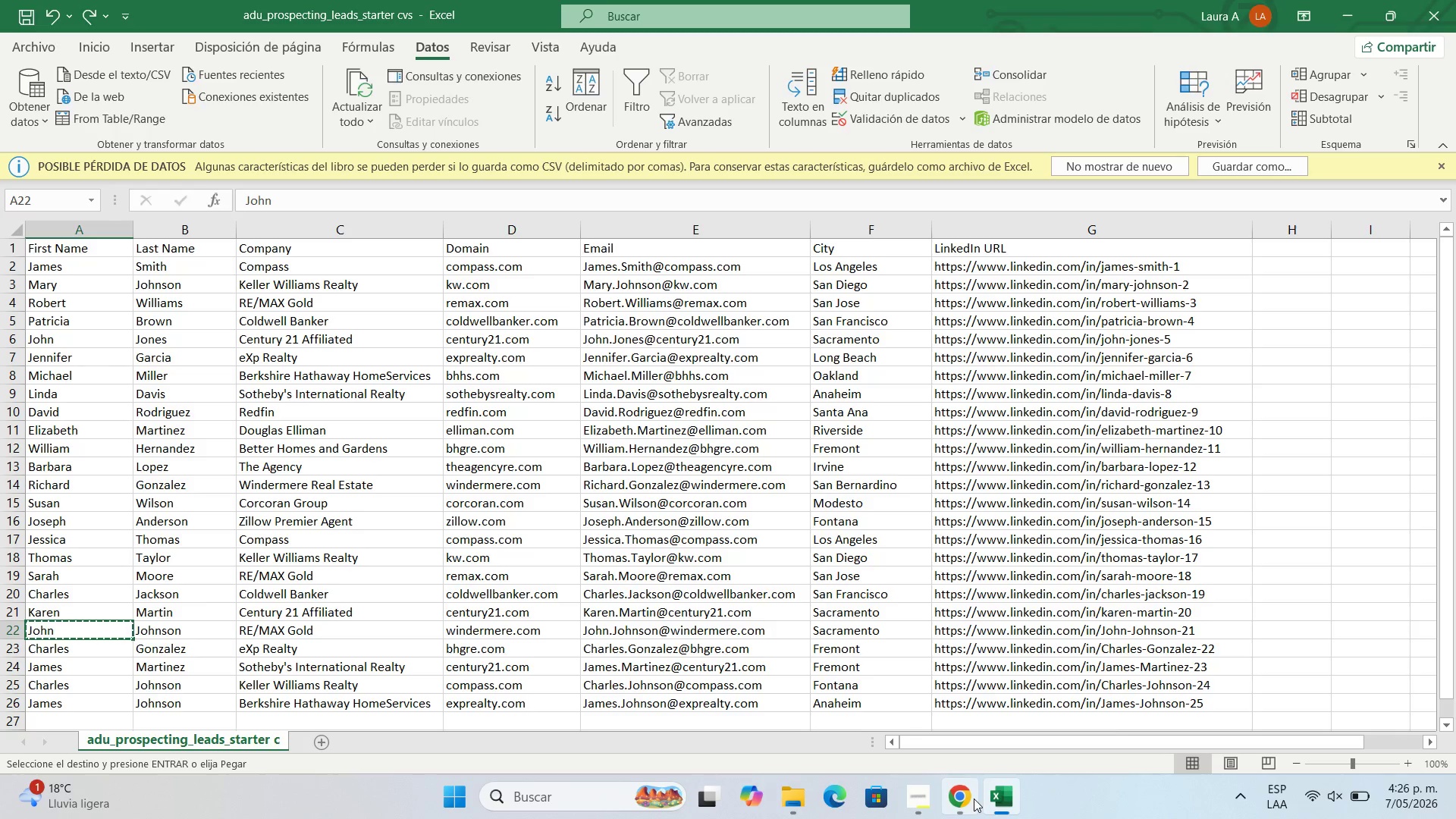 
left_click([969, 795])
 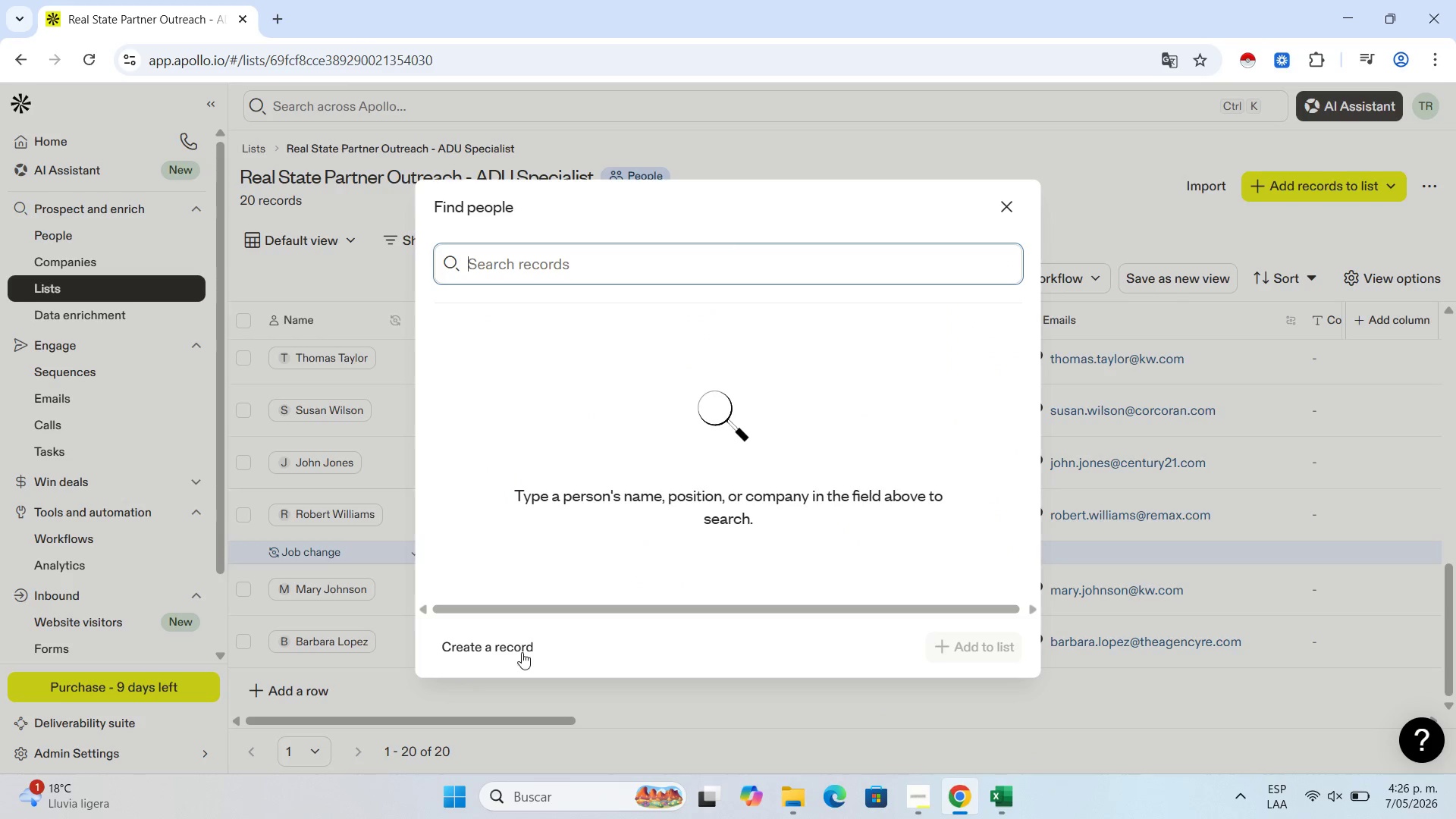 
left_click([514, 651])
 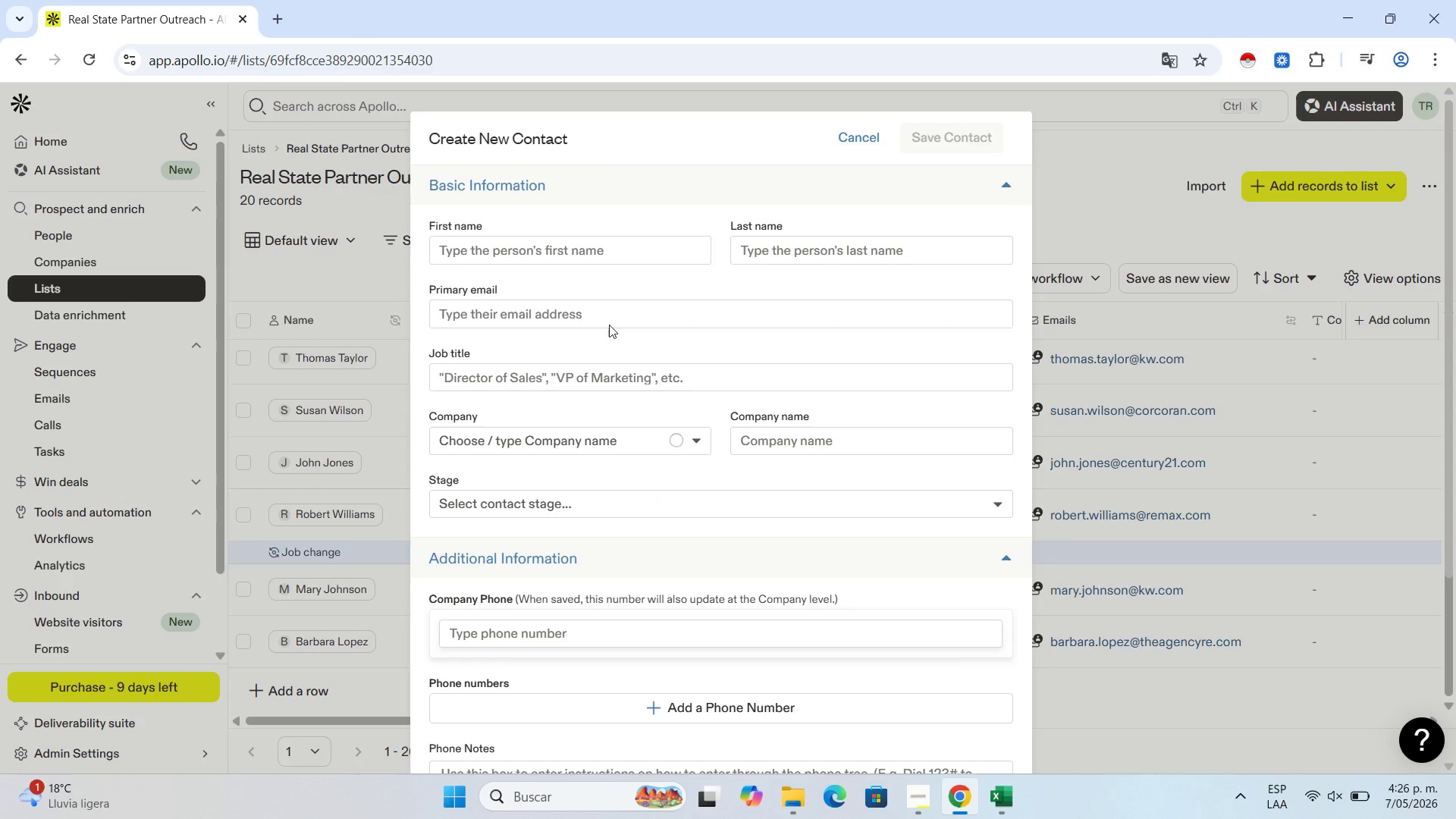 
left_click([558, 253])
 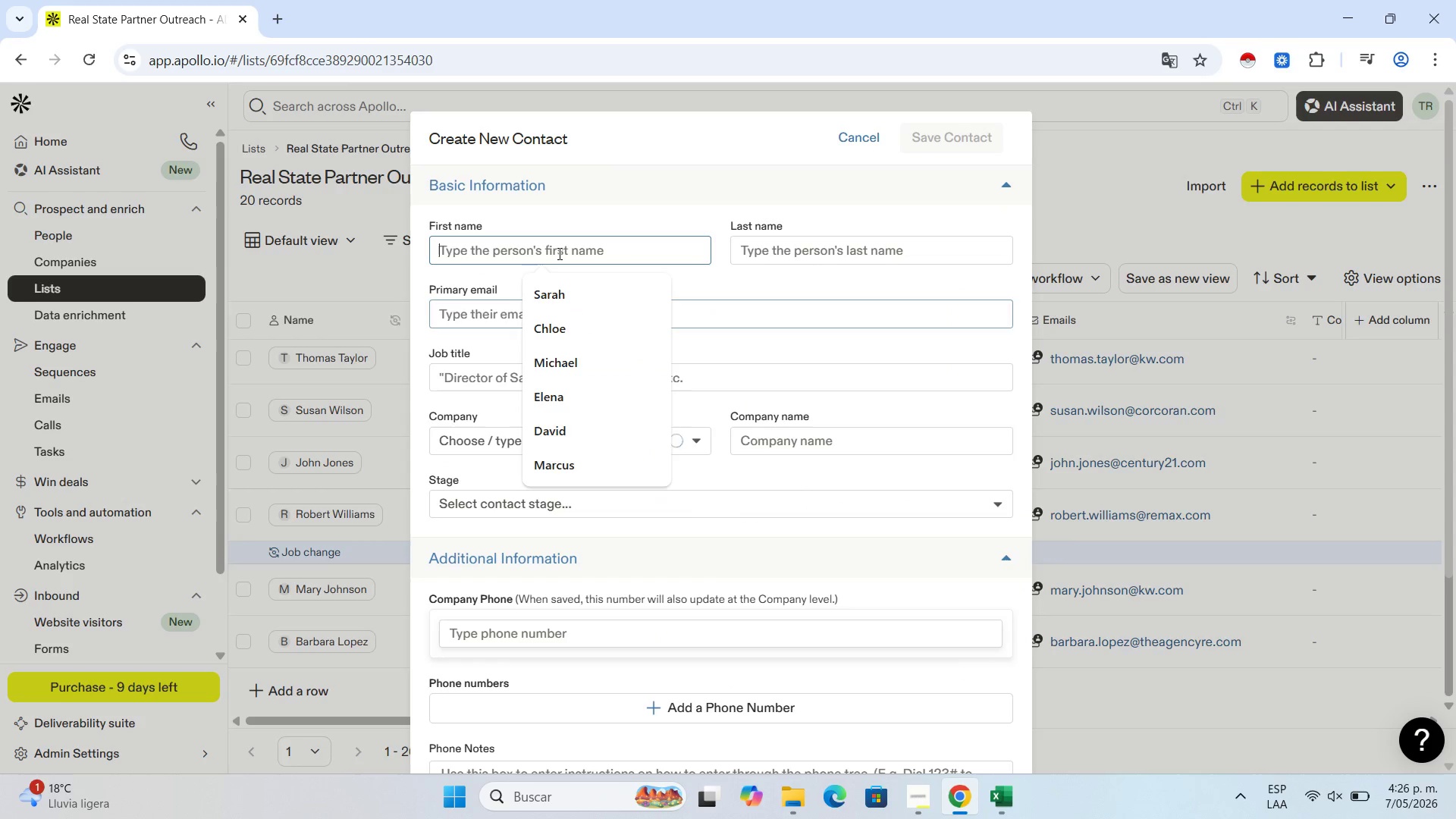 
key(Control+V)
 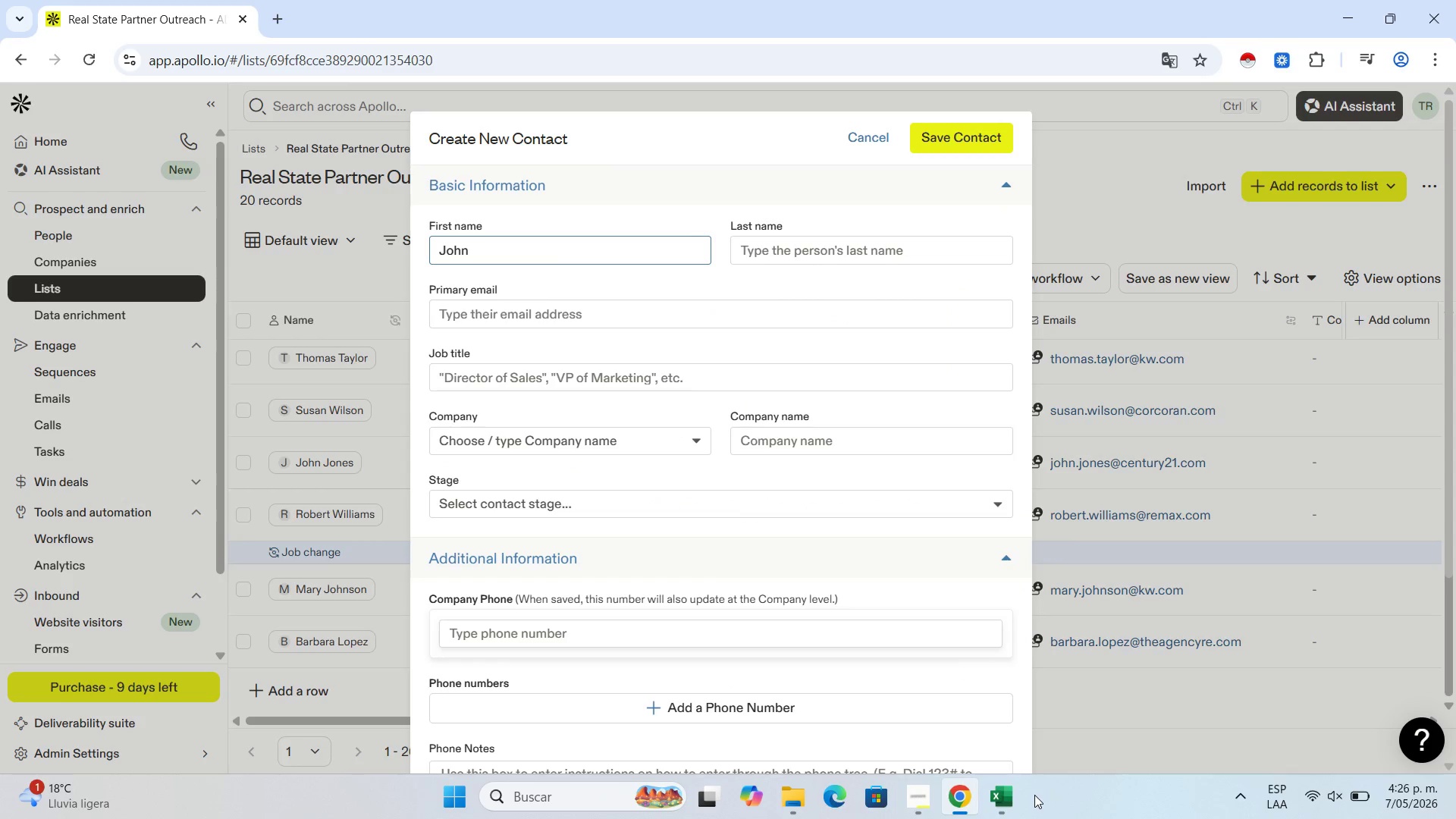 
left_click([1005, 800])
 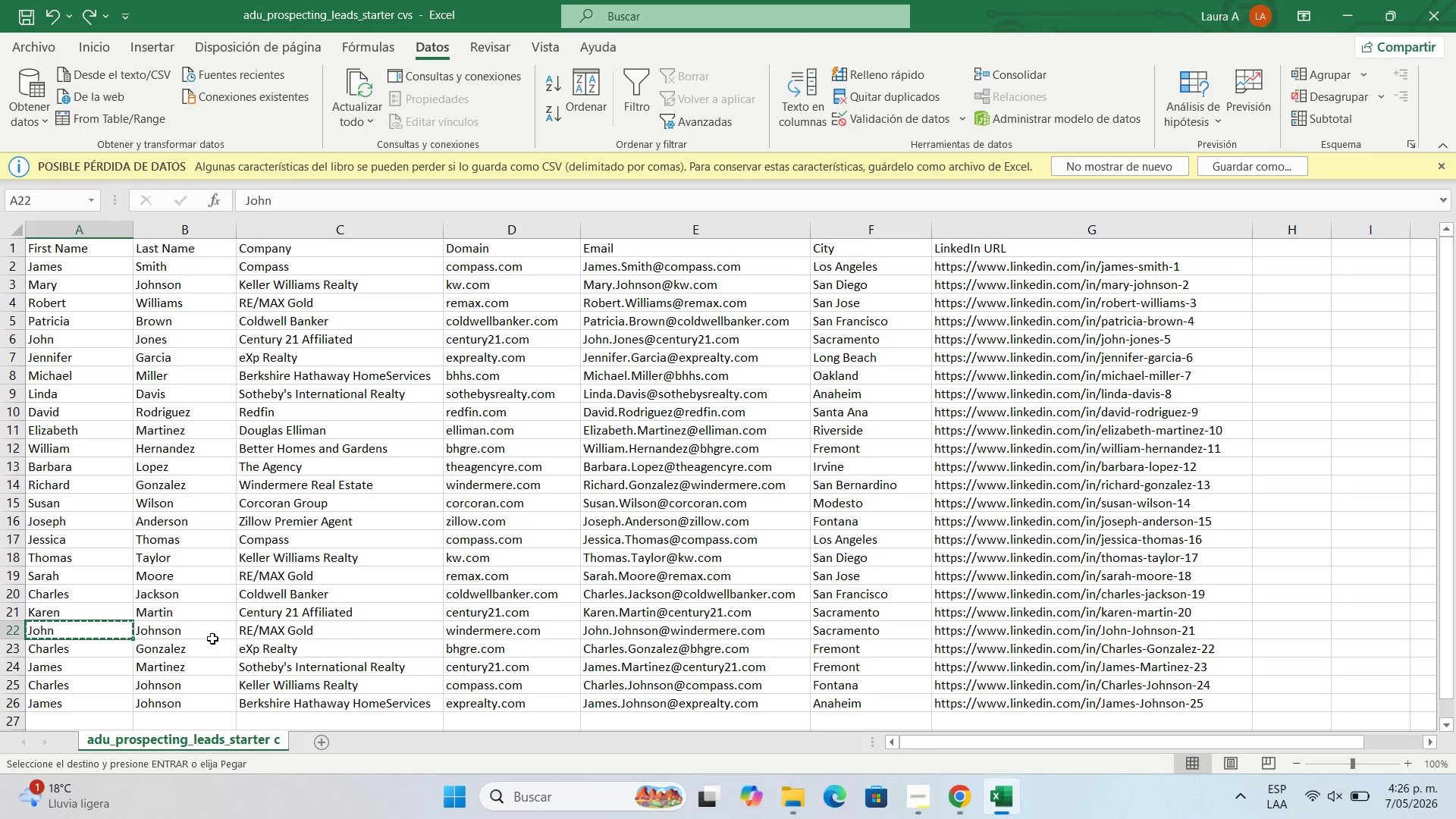 
left_click([212, 629])
 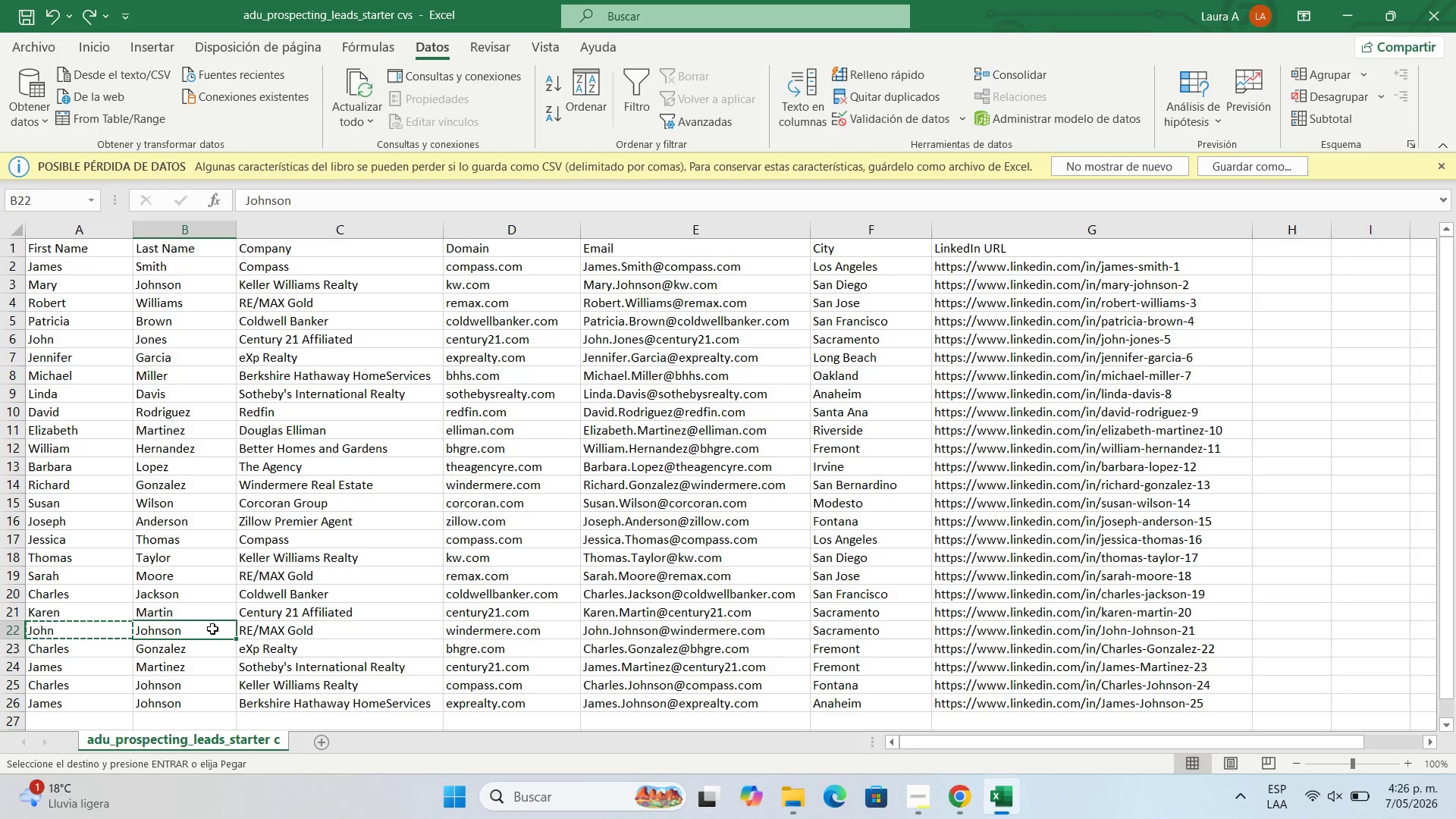 
key(Control+C)
 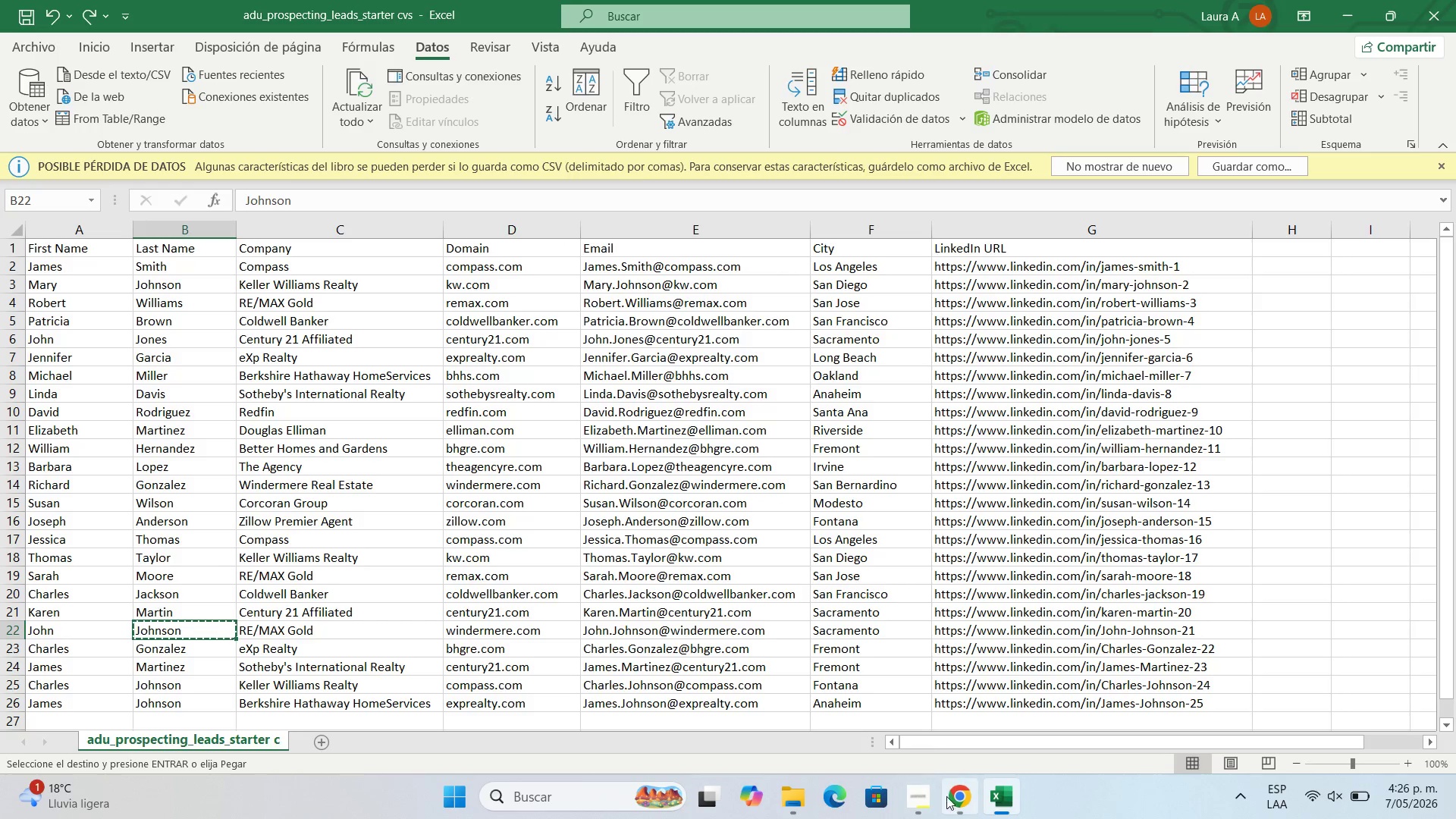 
left_click([962, 795])
 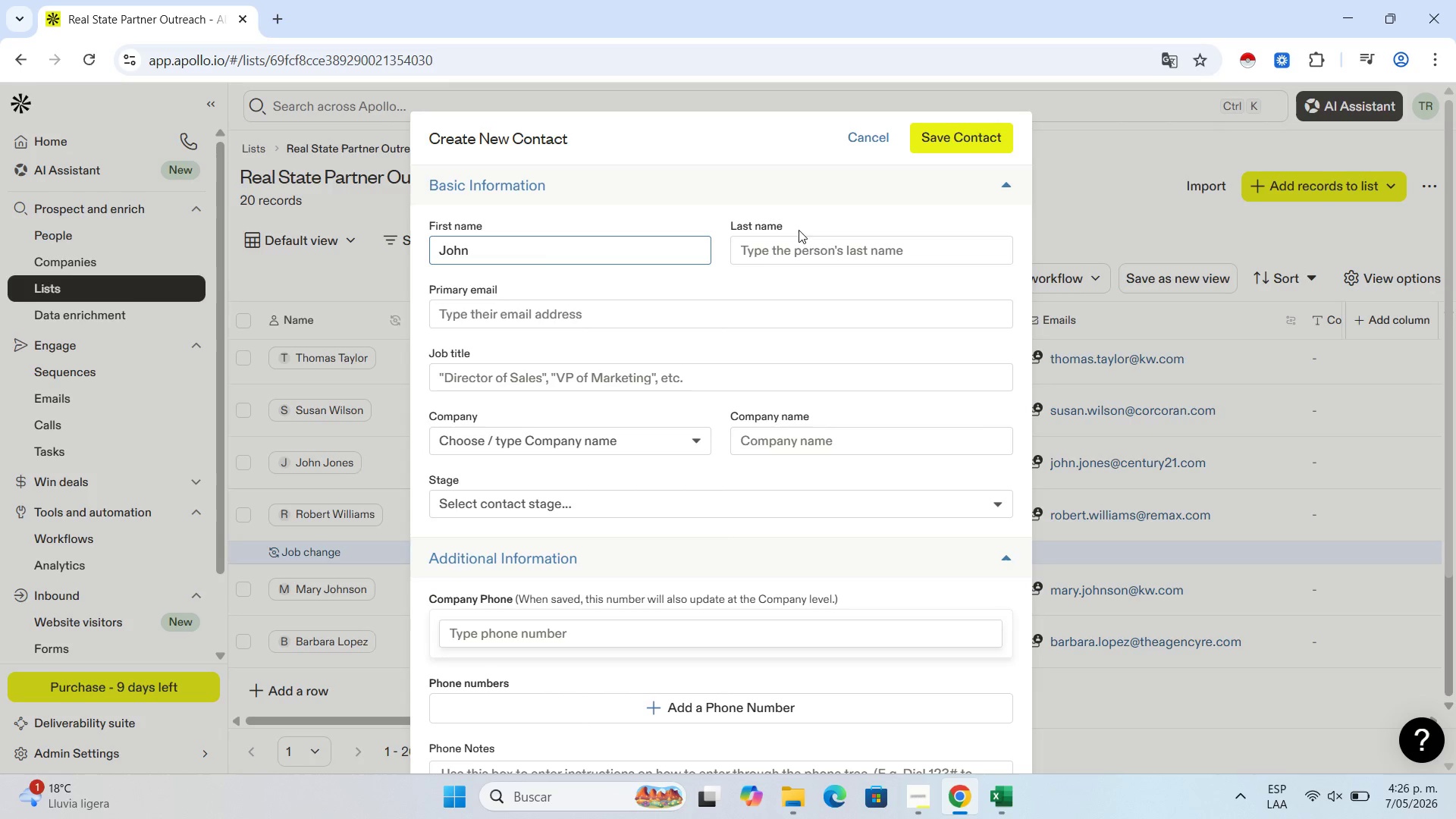 
left_click([807, 247])
 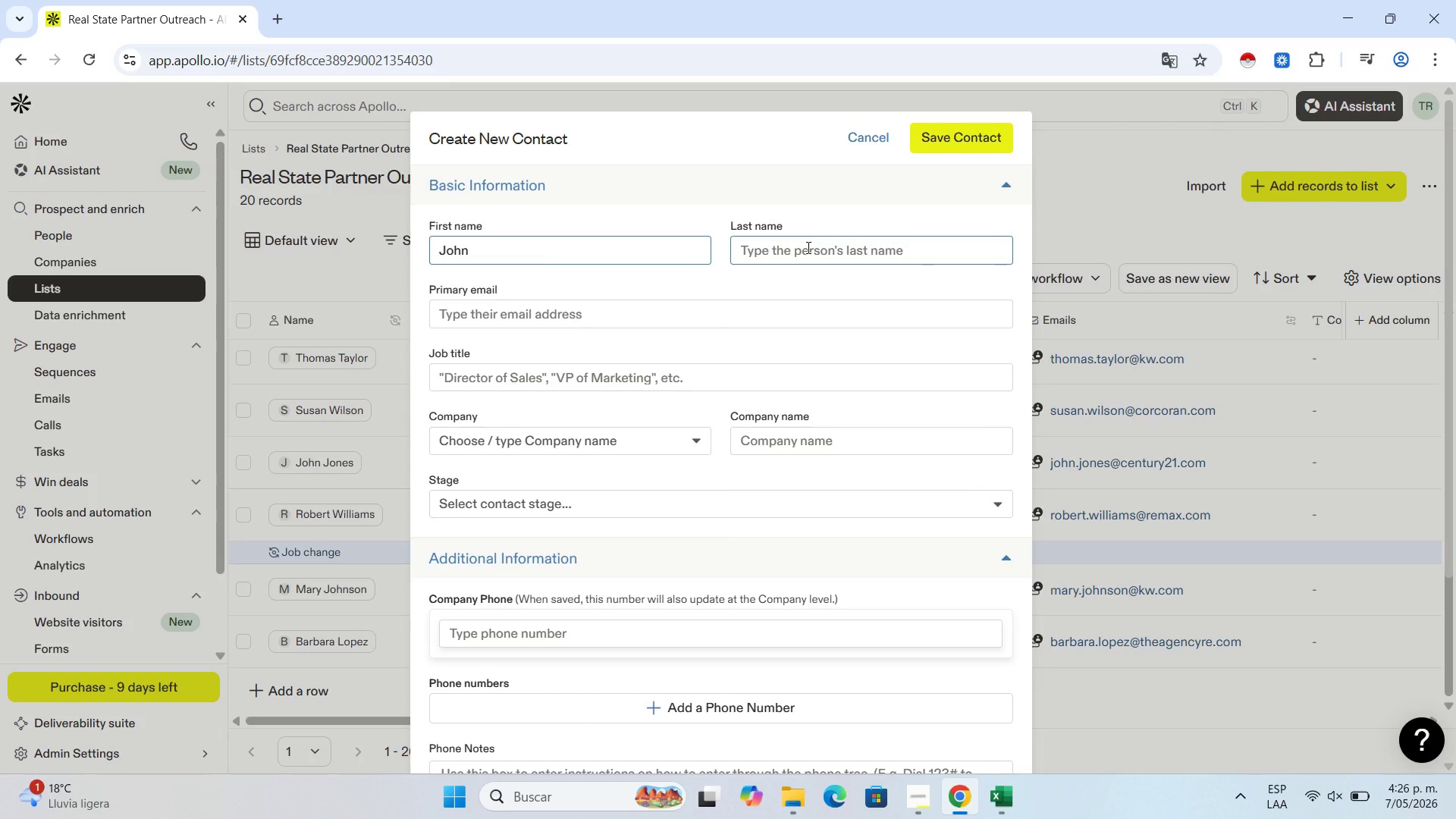 
key(Control+V)
 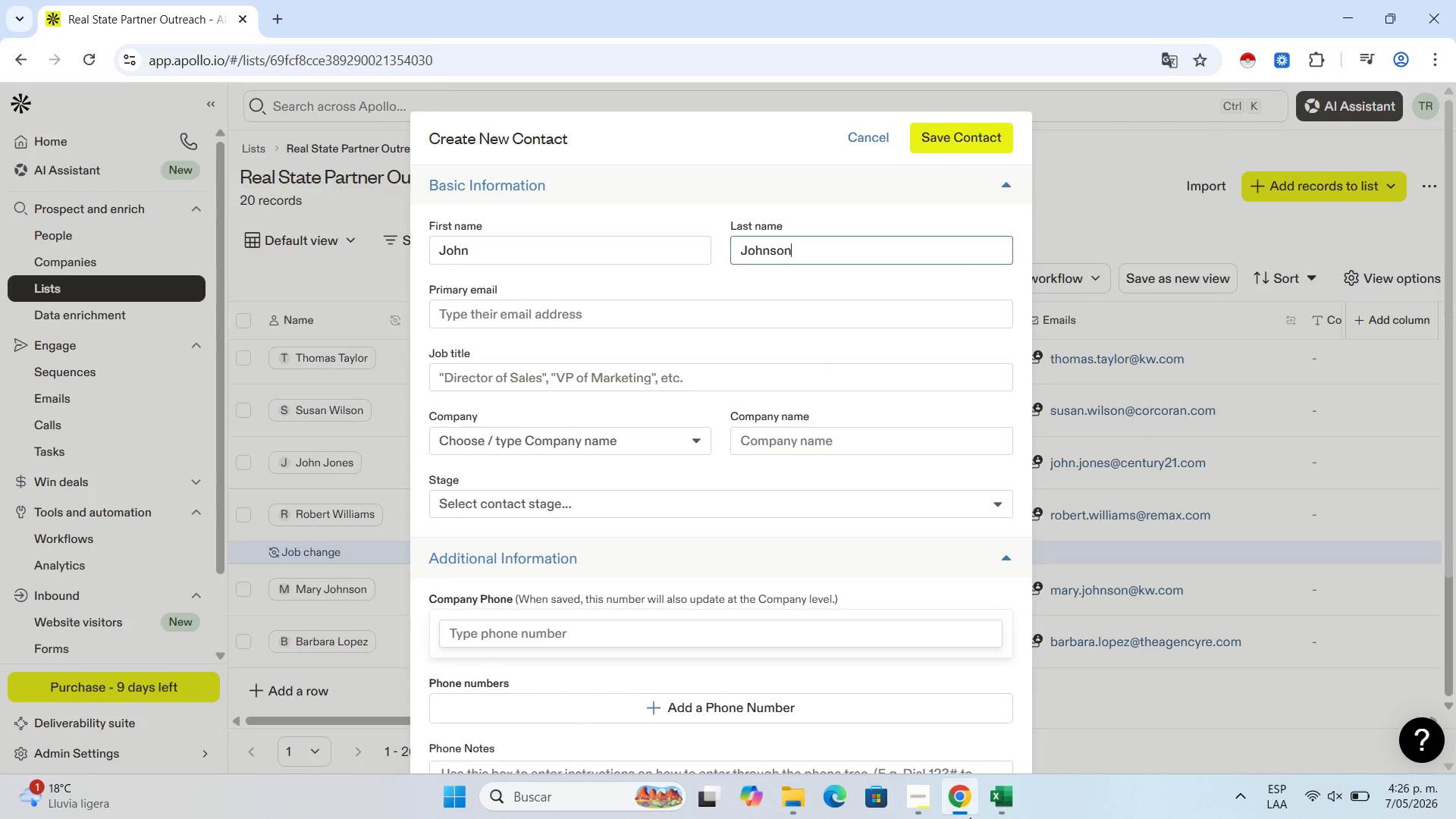 
left_click([1004, 798])
 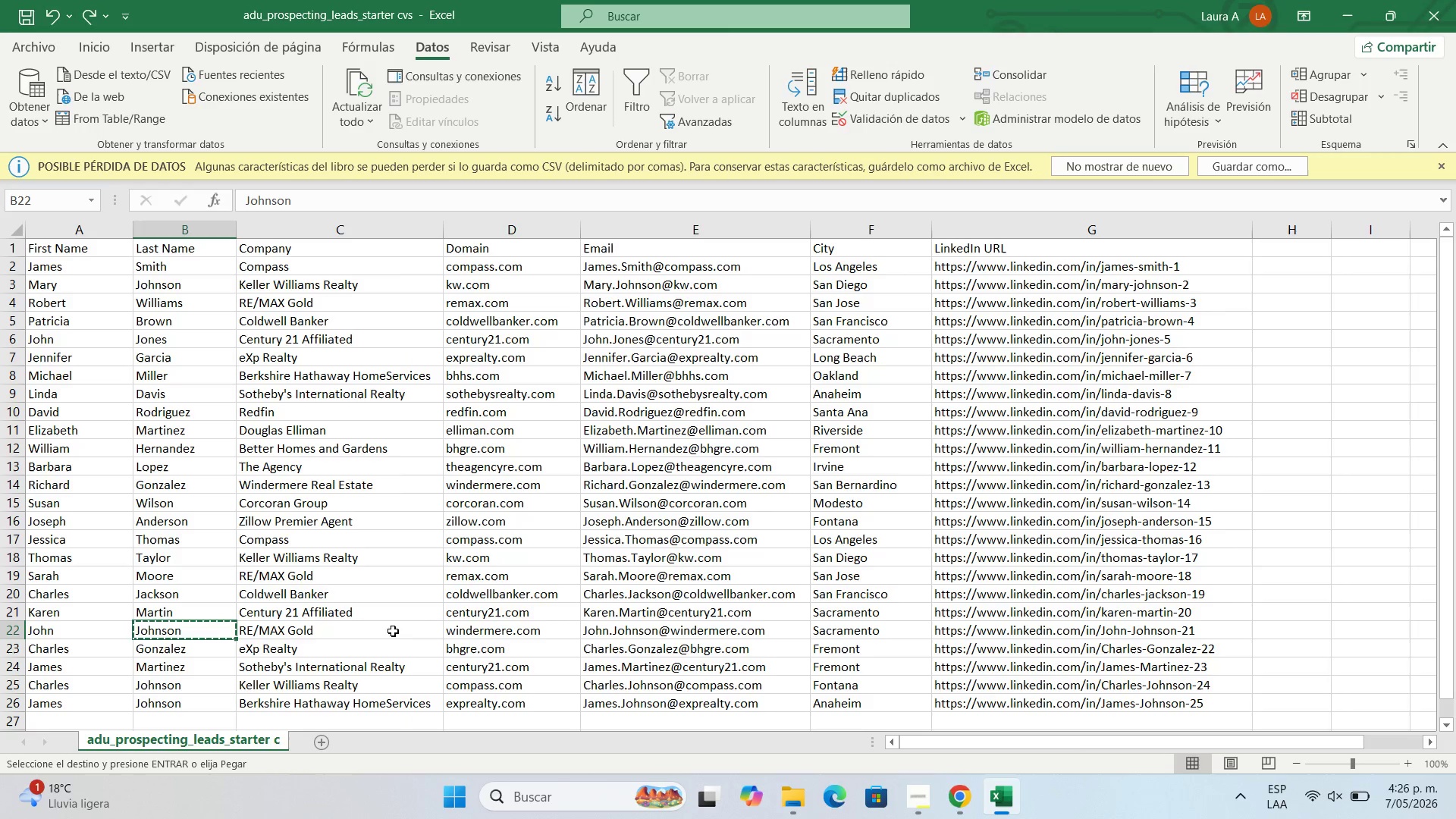 
left_click([384, 637])
 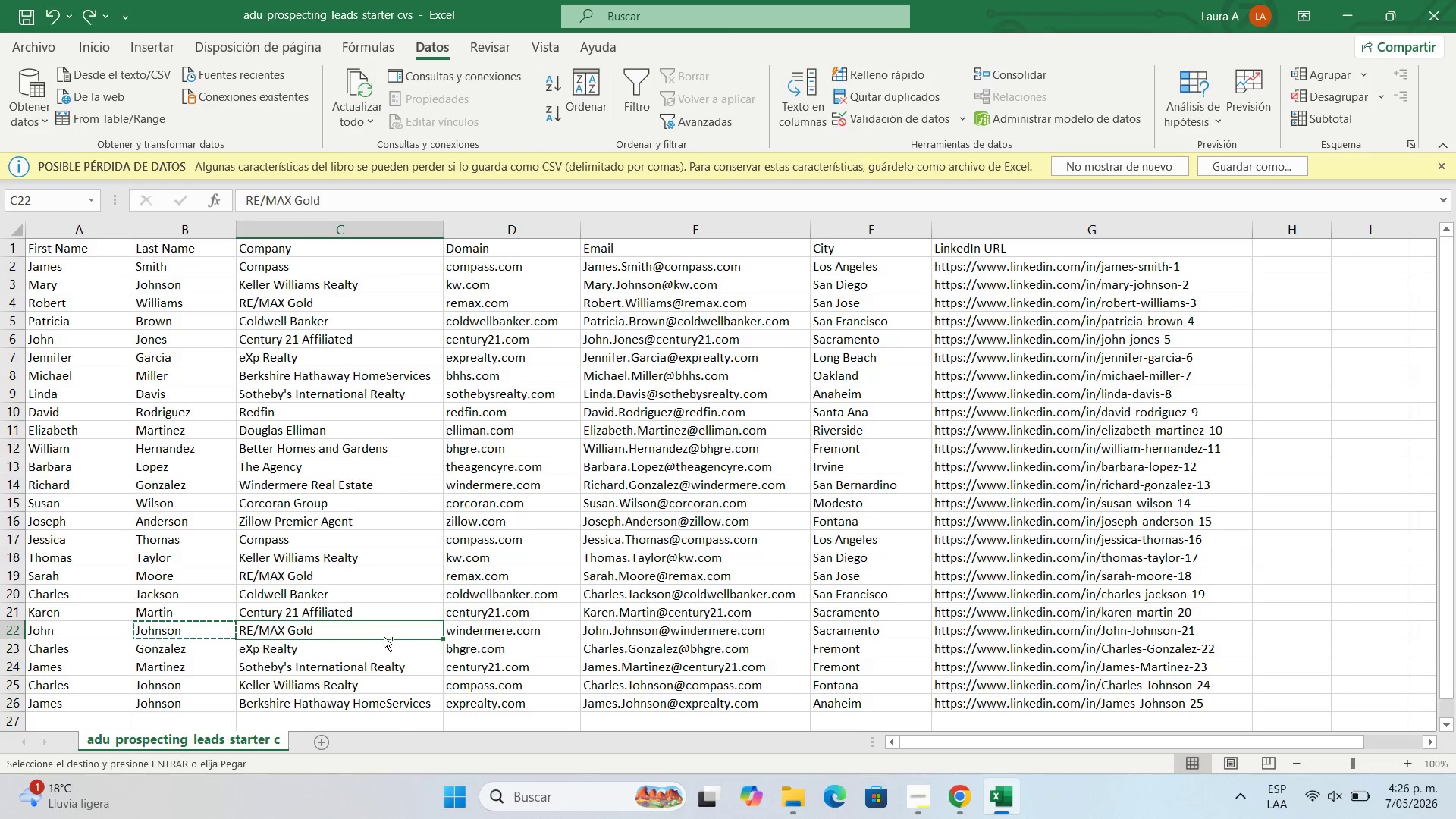 
hold_key(key=ControlLeft, duration=0.59)
 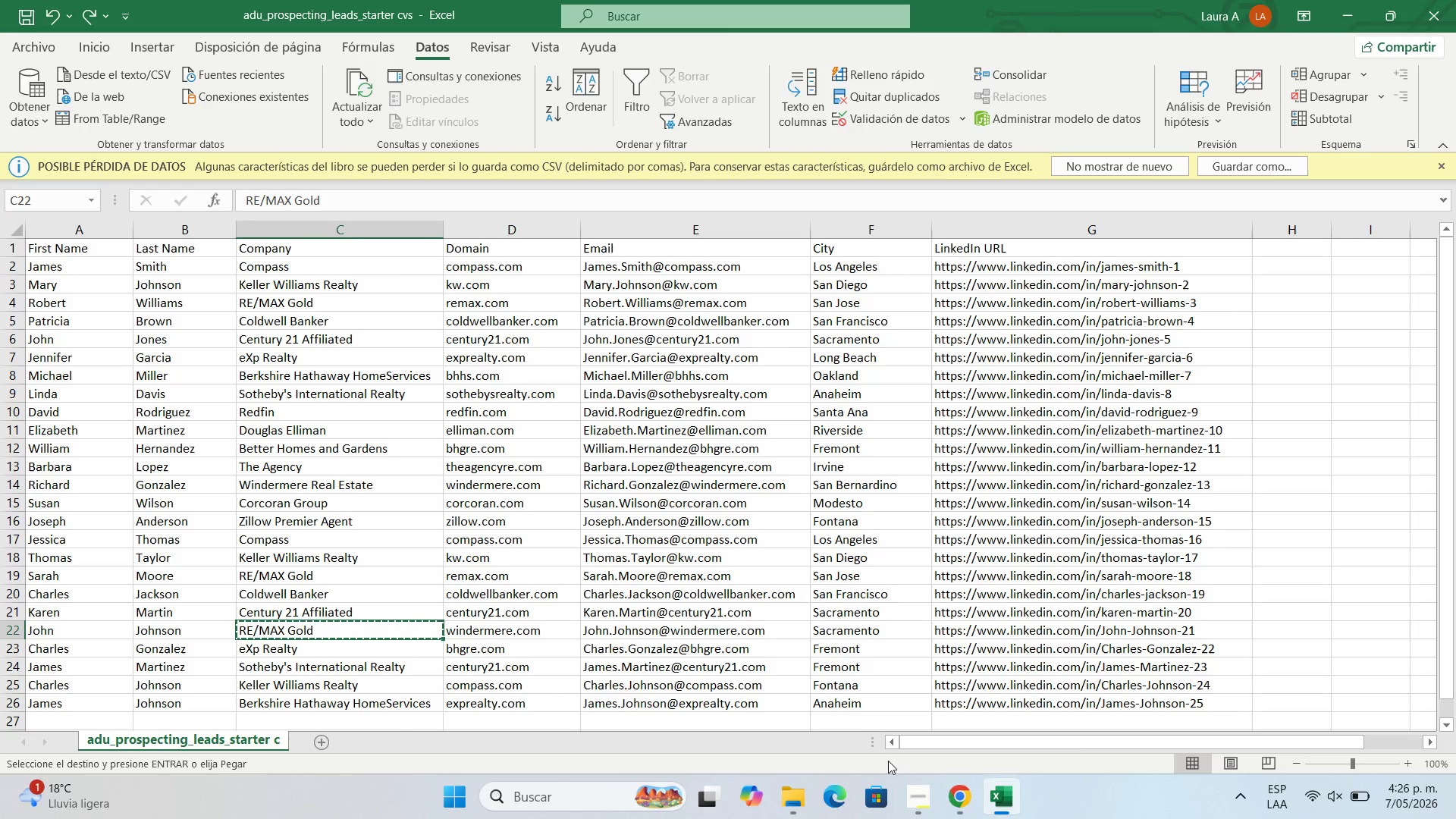 
hold_key(key=C, duration=6.28)
 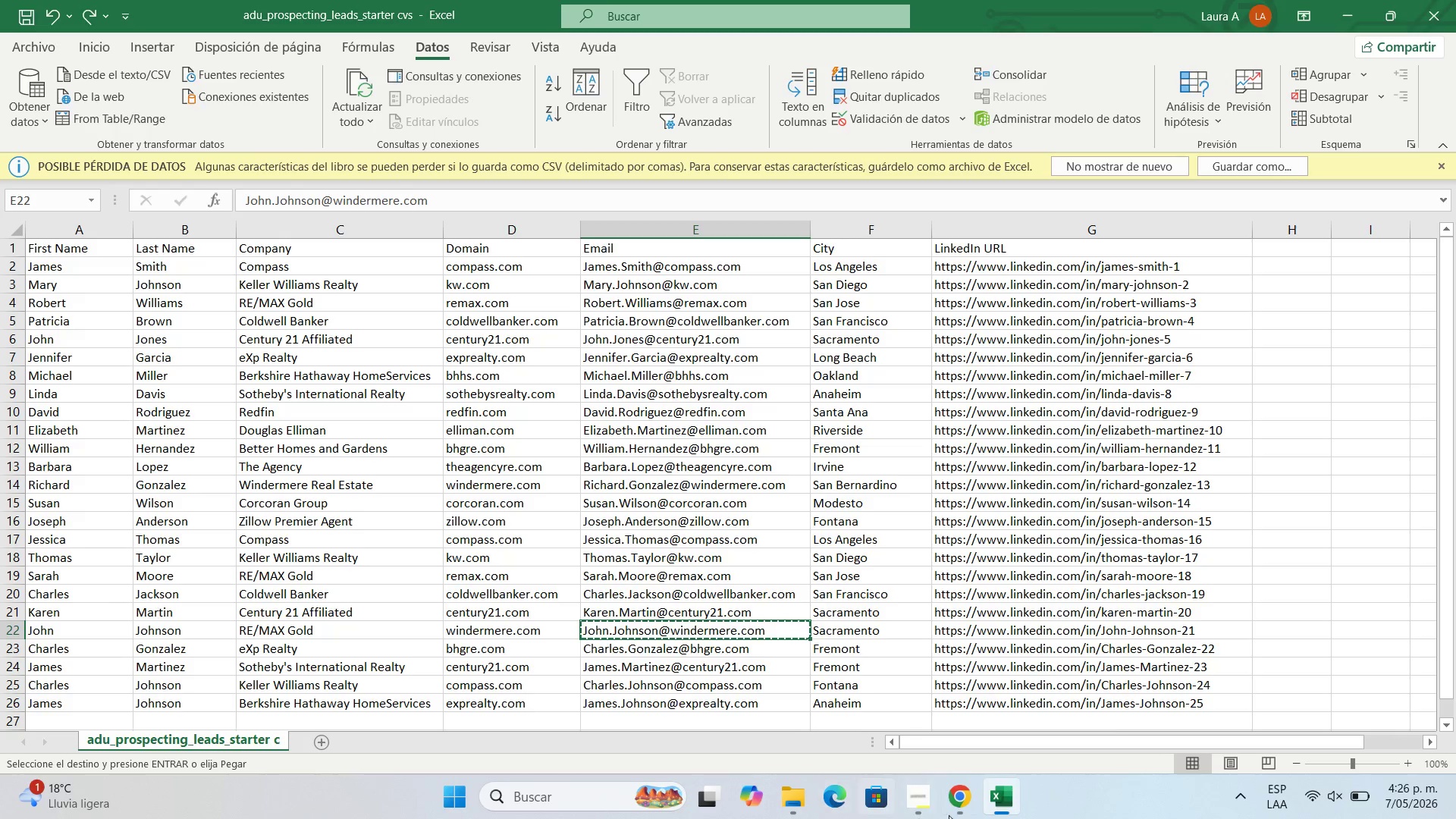 
left_click([960, 789])
 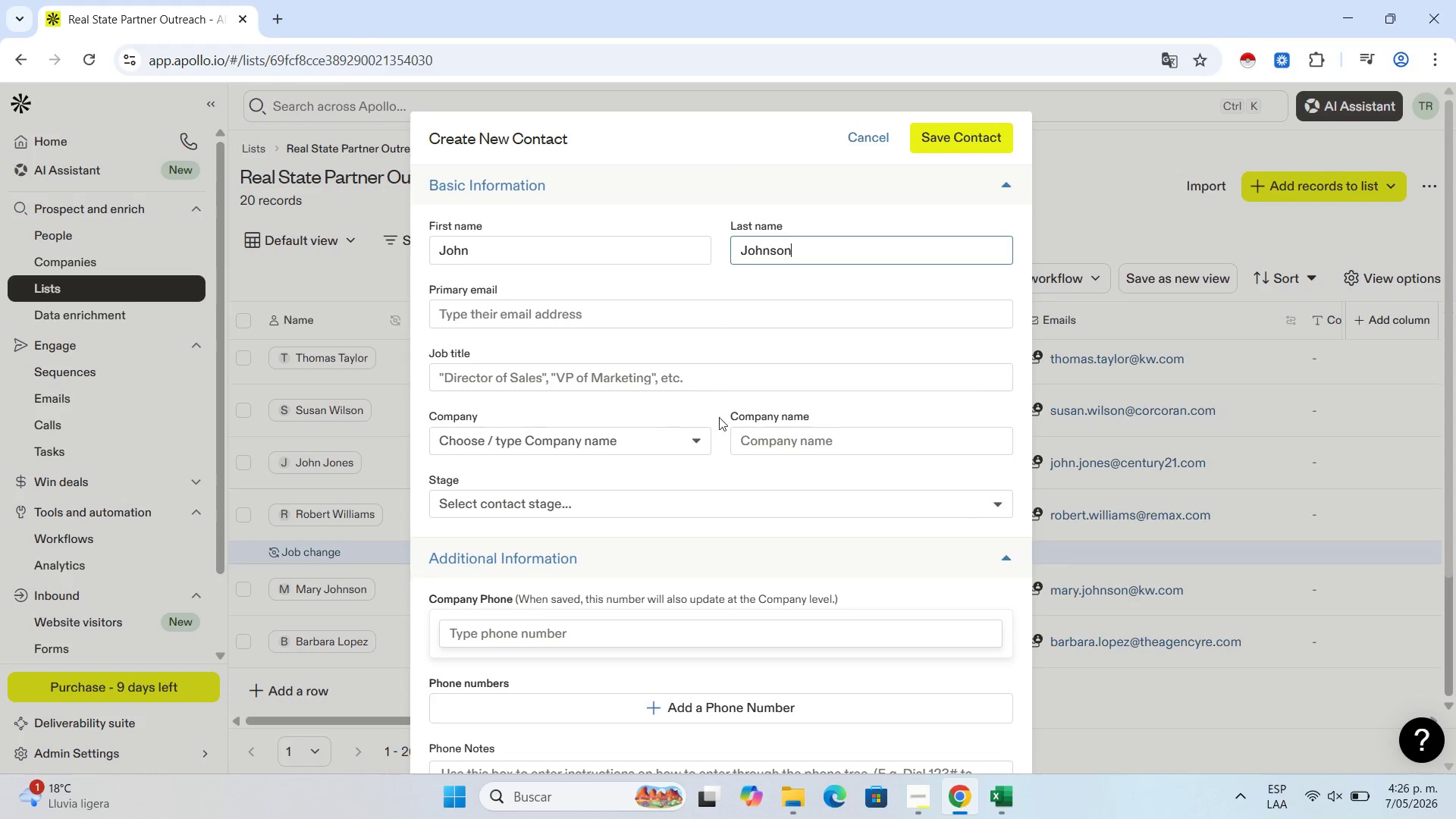 
left_click([833, 435])
 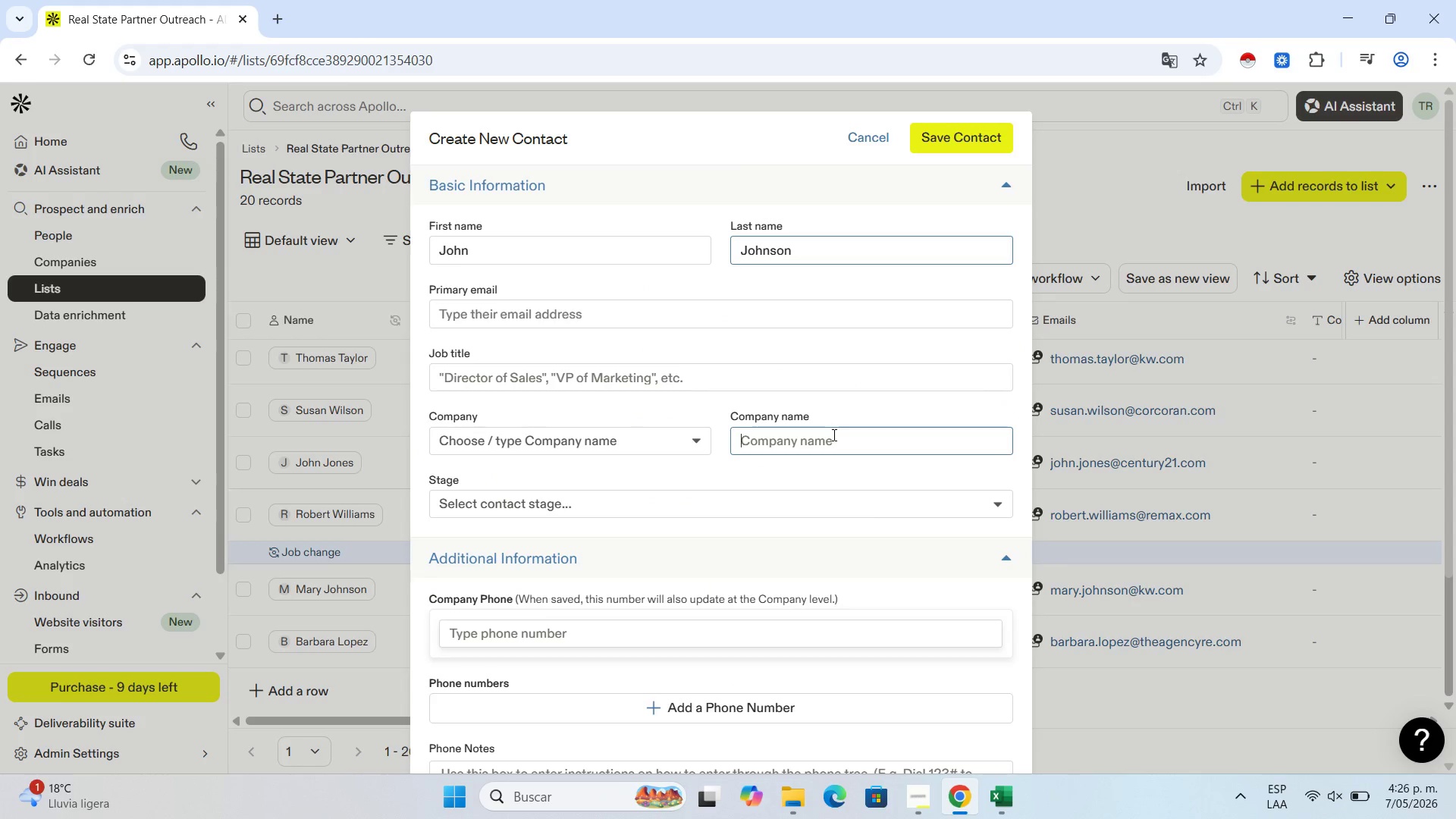 
key(Control+V)
 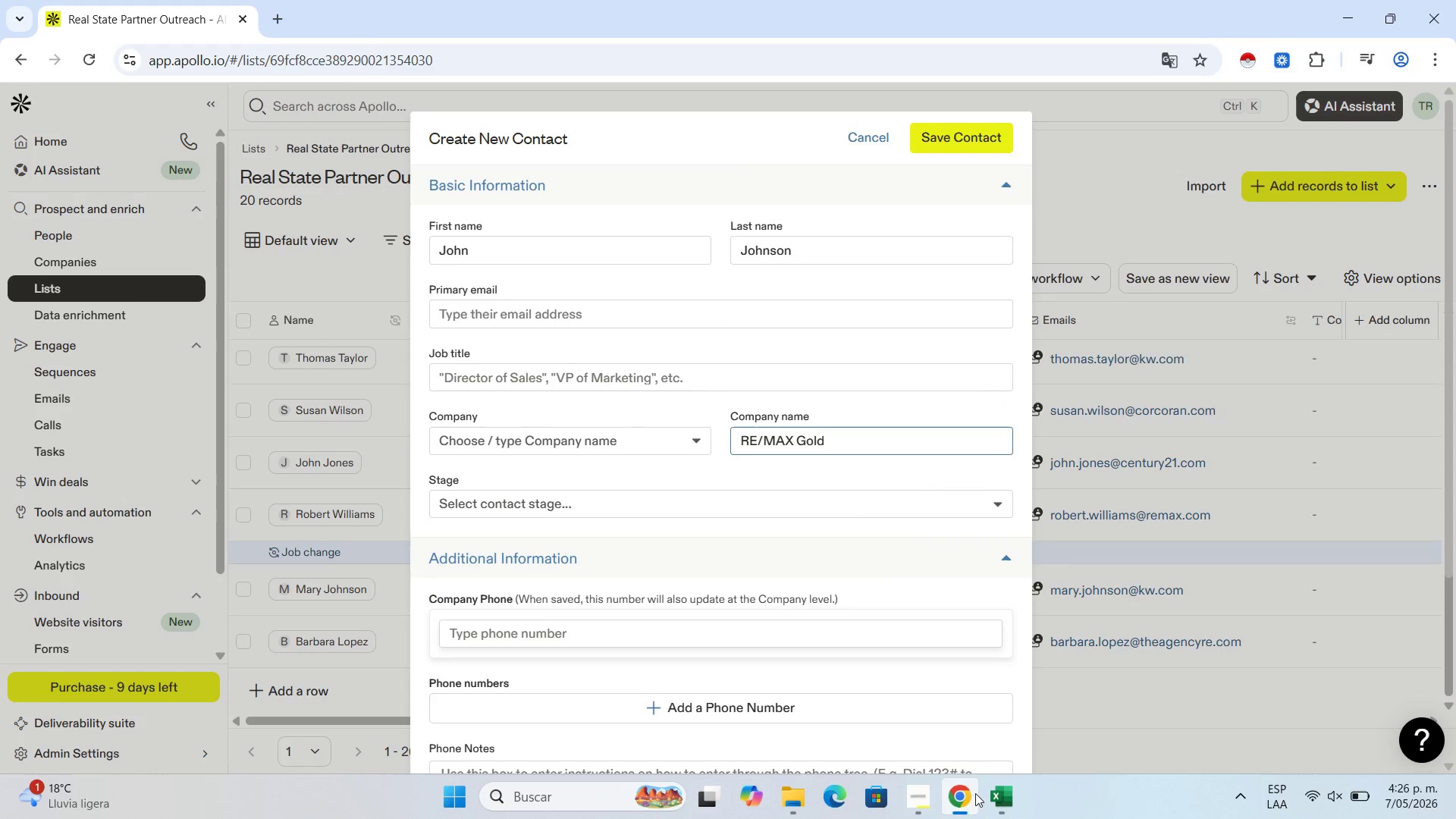 
left_click([985, 793])
 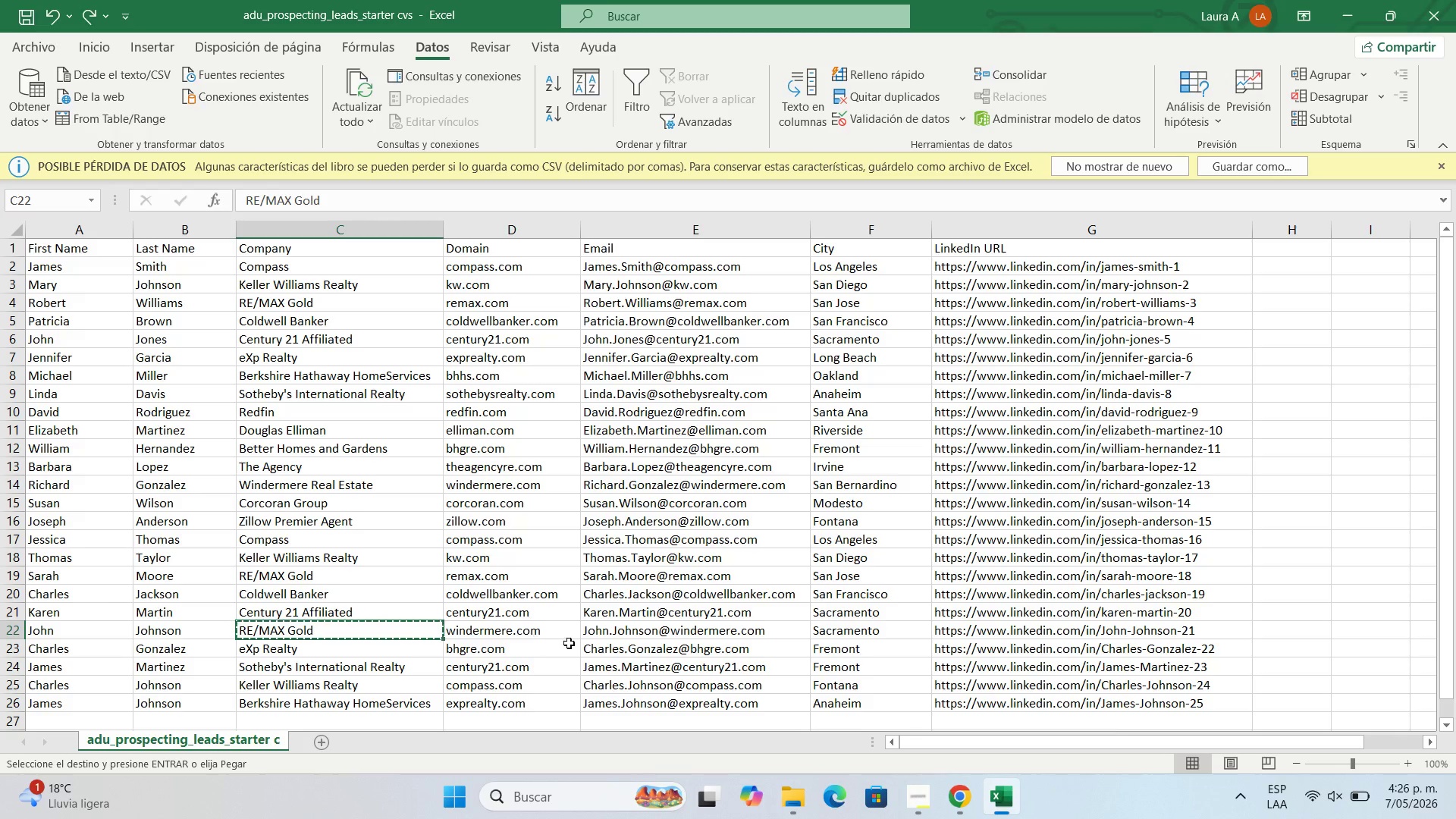 
left_click([647, 632])
 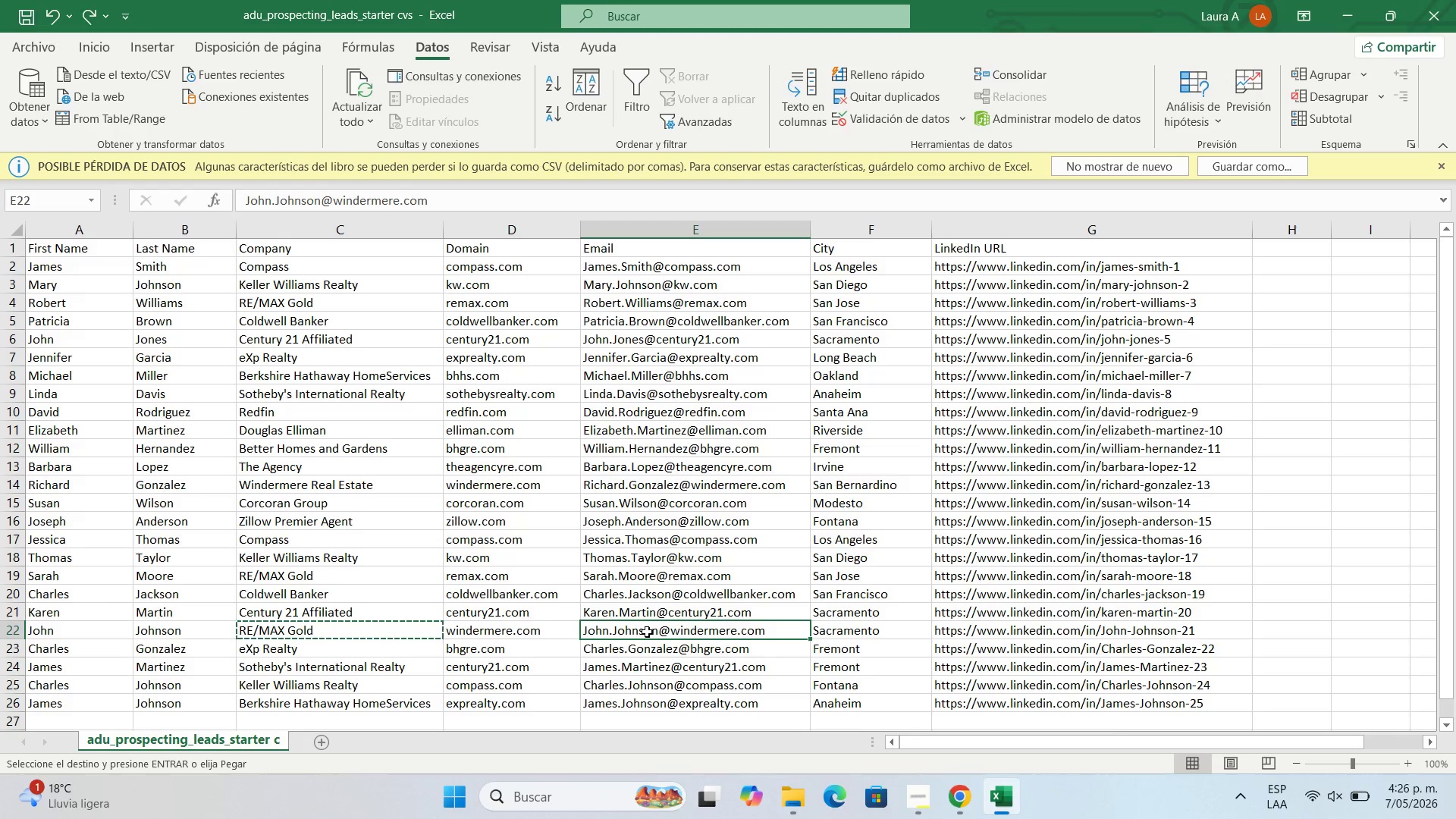 
hold_key(key=ControlLeft, duration=0.41)
 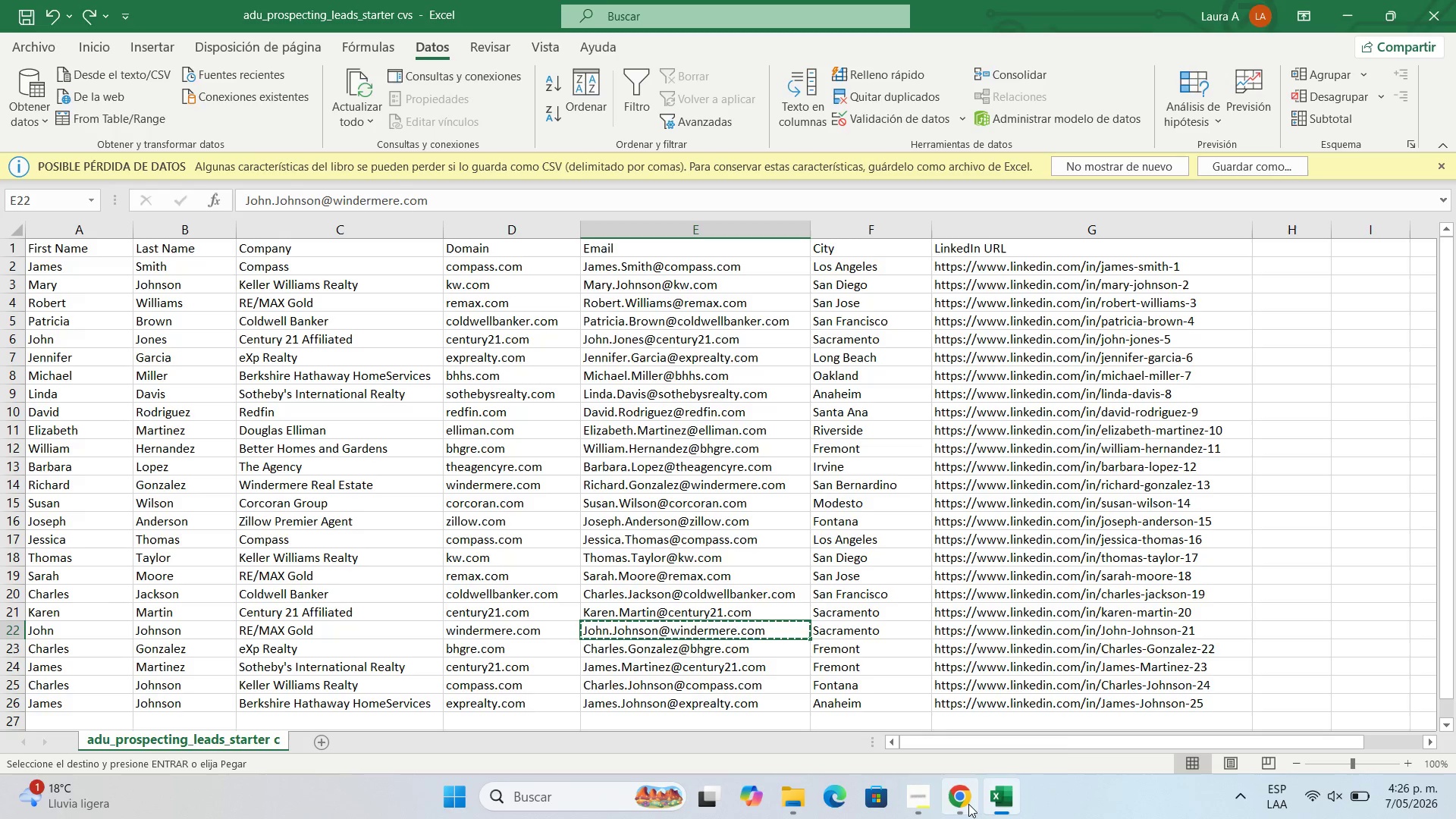 
left_click([965, 802])
 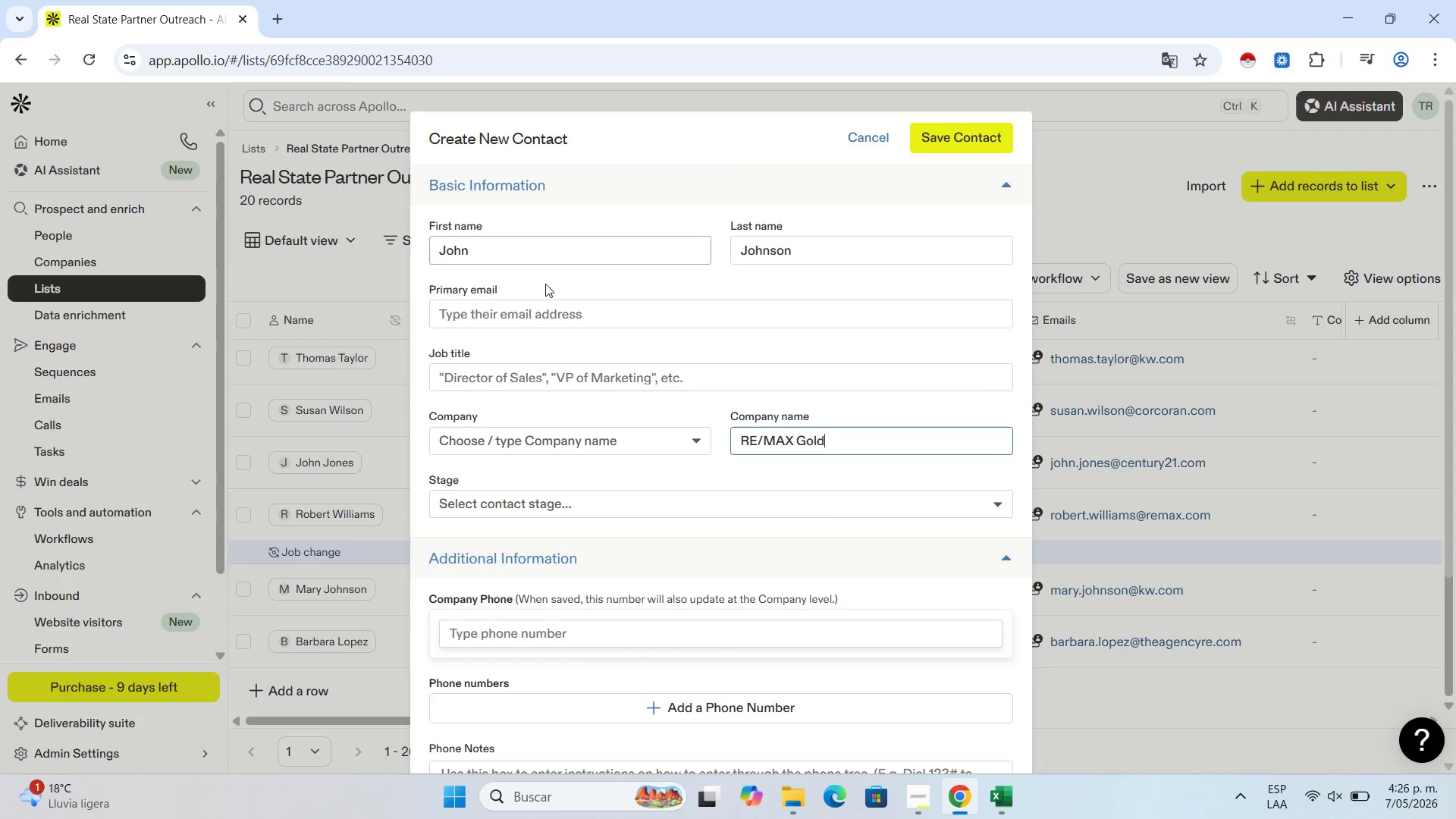 
left_click([544, 311])
 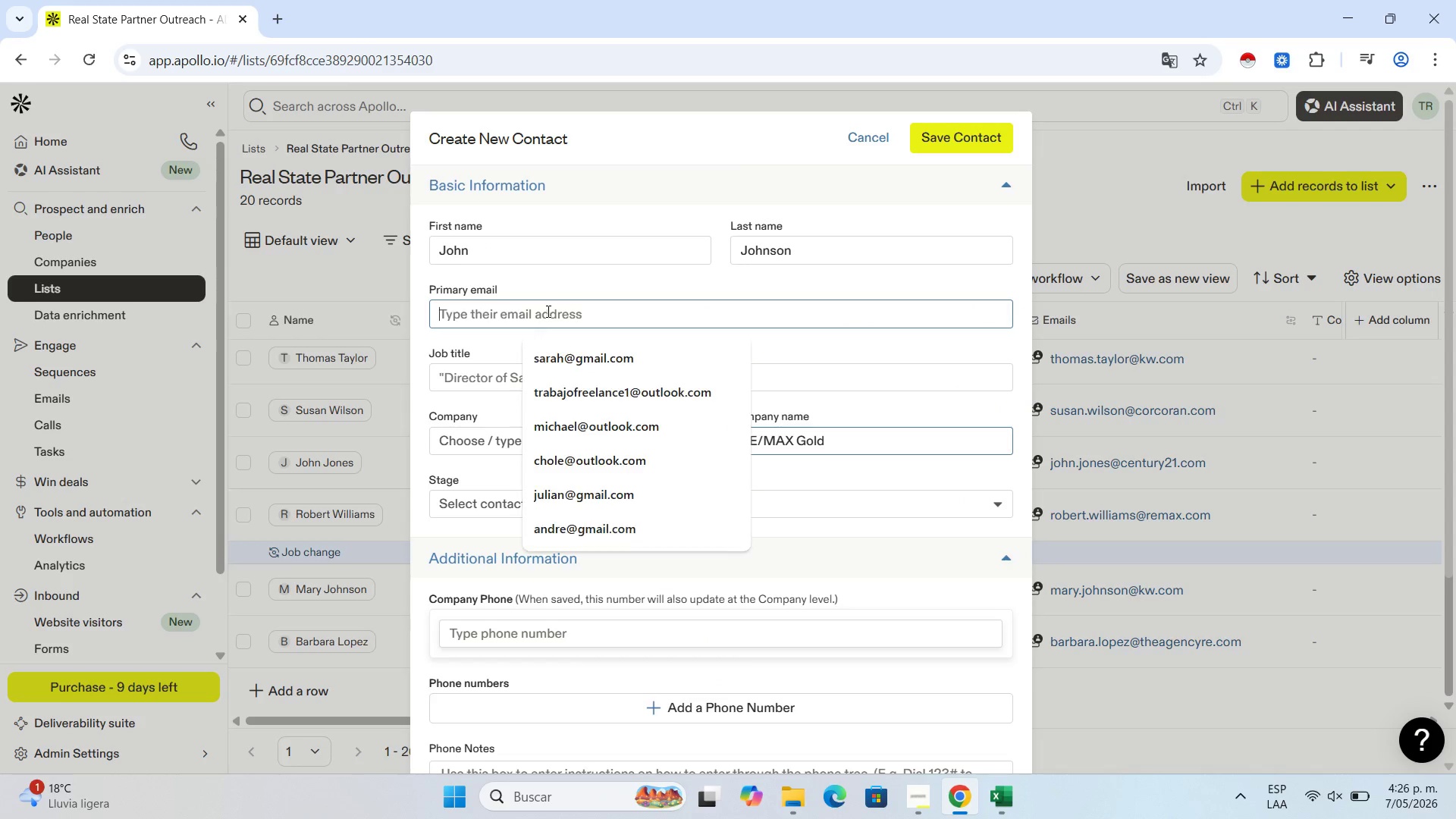 
key(Control+V)
 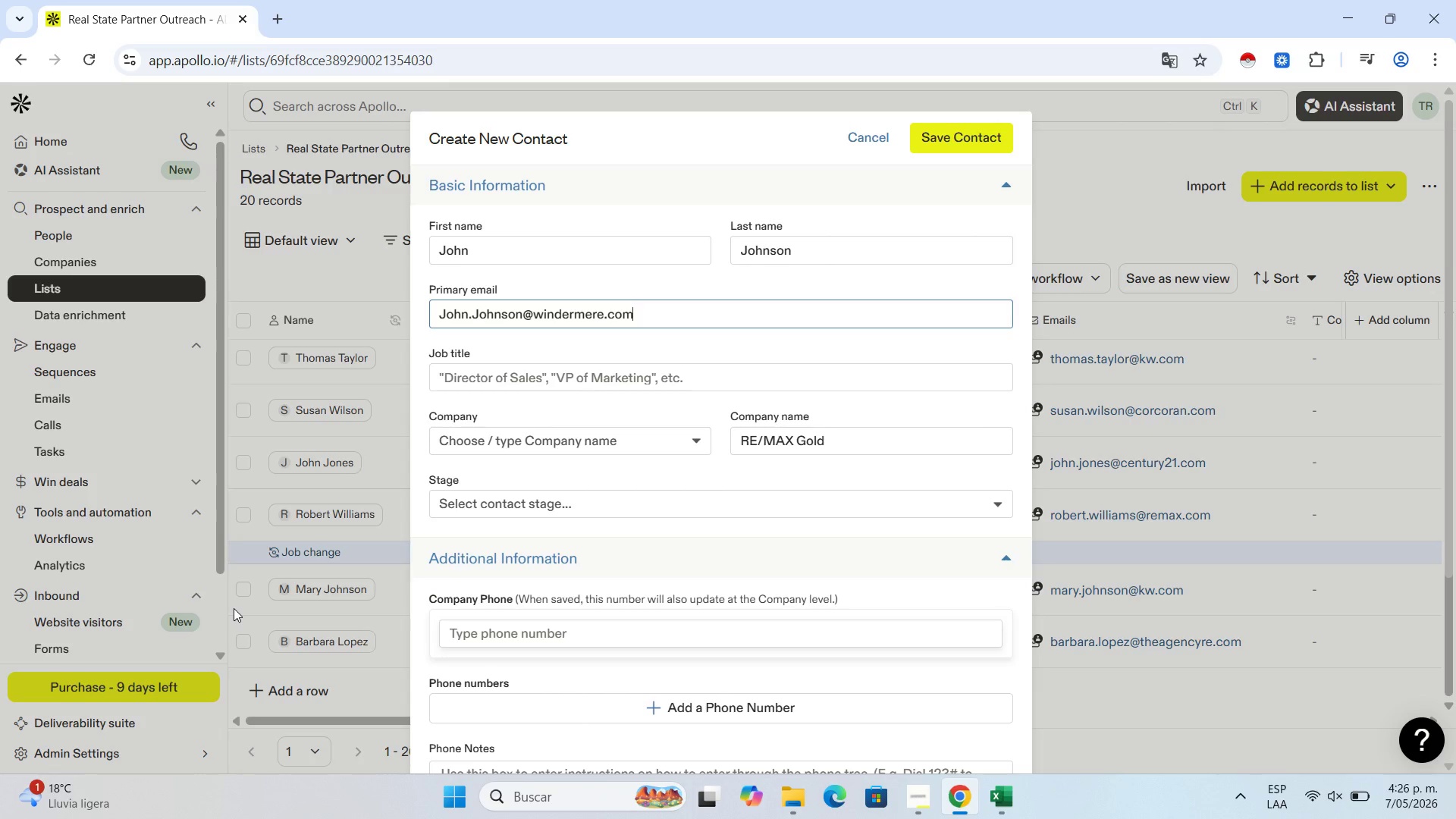 
wait(13.8)
 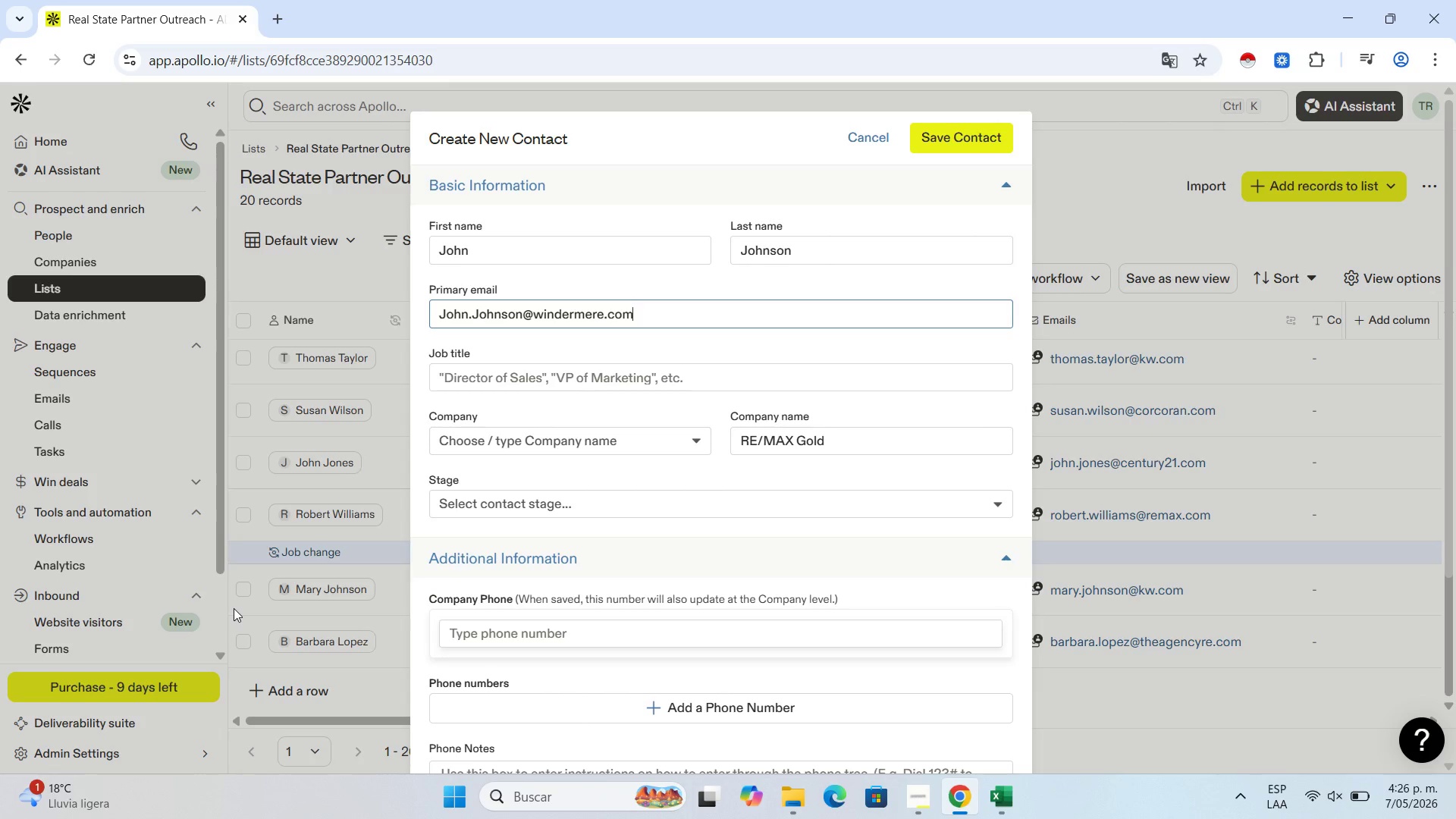 
scroll: coordinate [628, 548], scroll_direction: down, amount: 7.0
 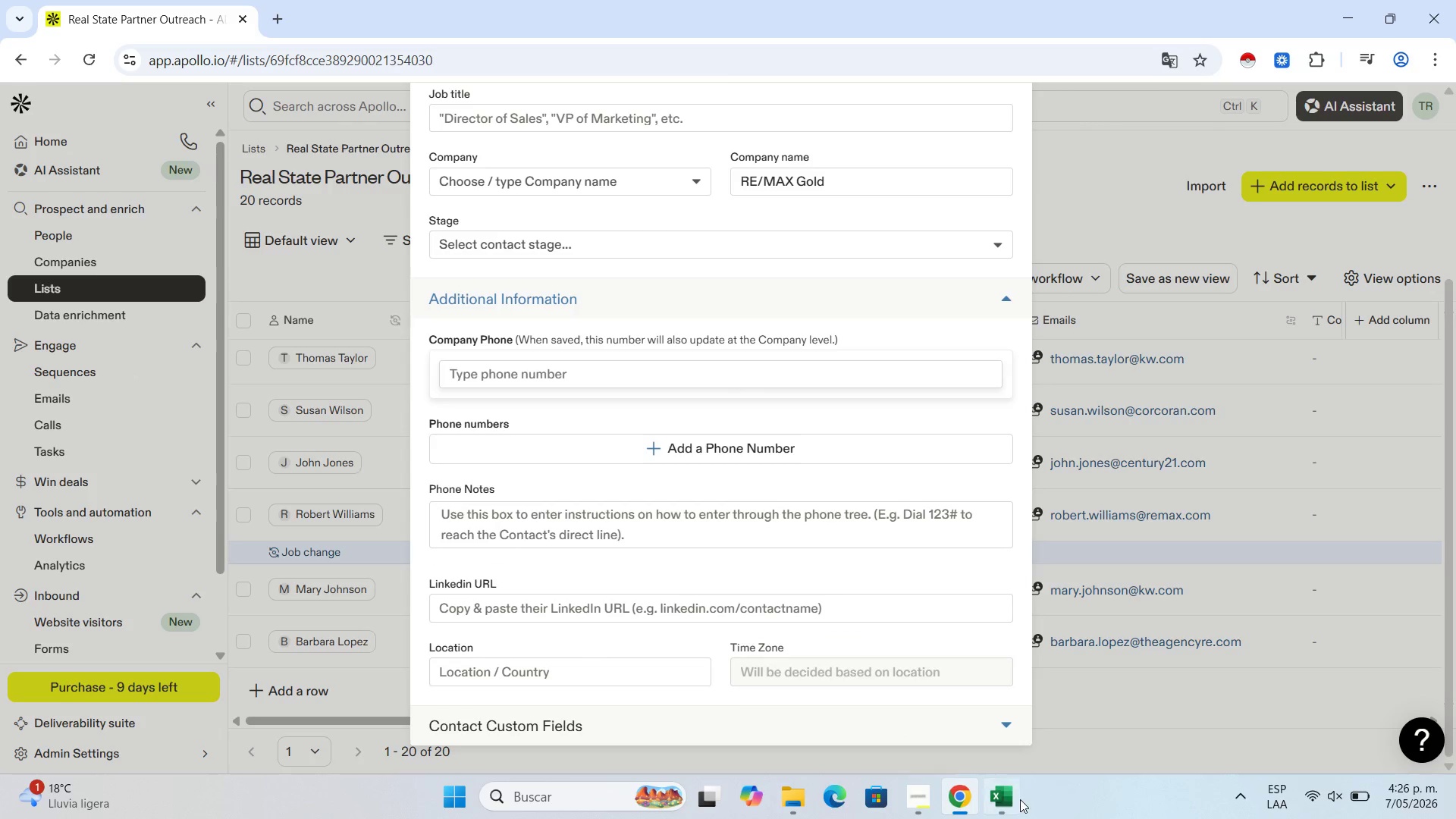 
left_click([1008, 801])
 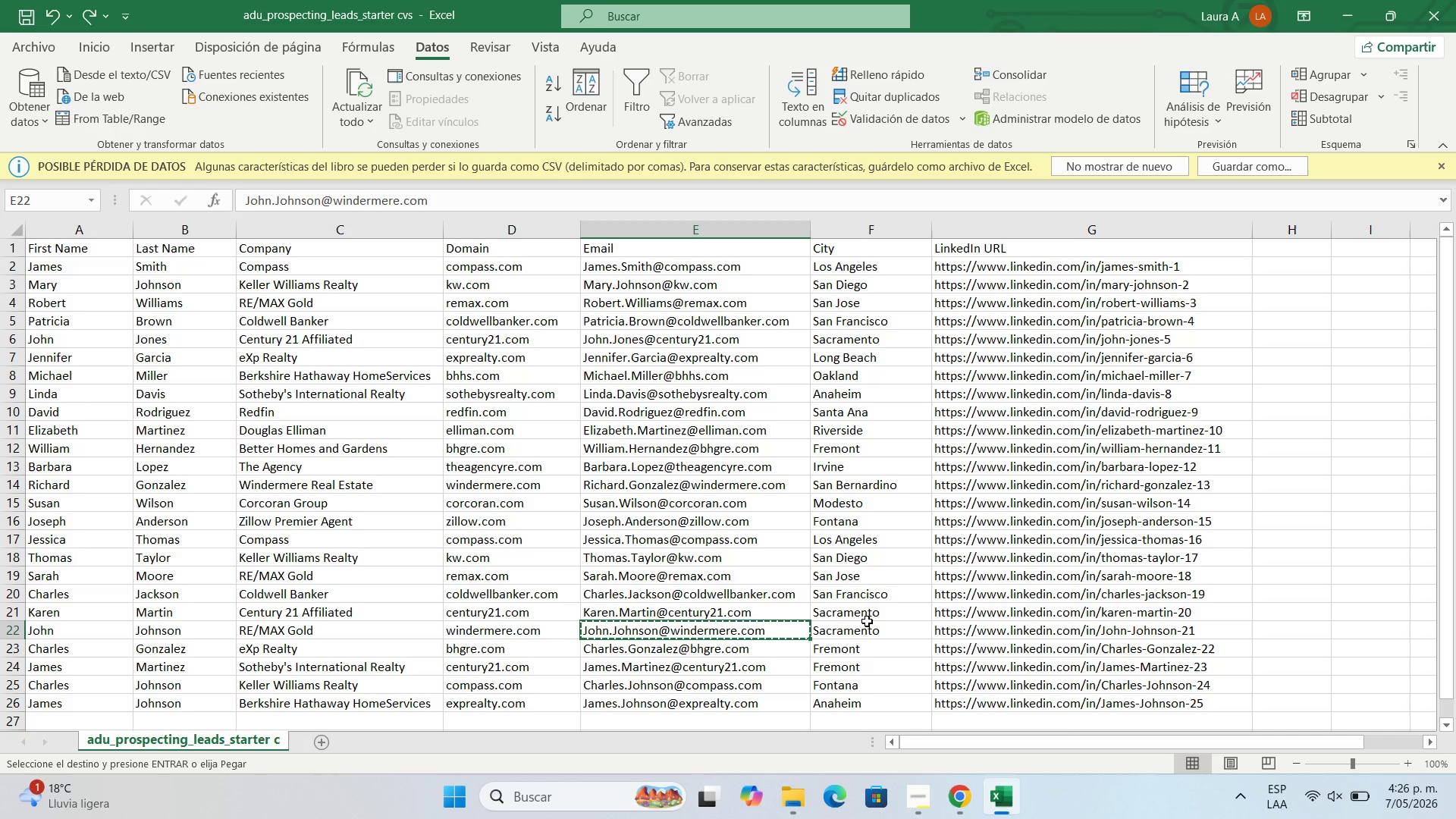 
left_click([864, 631])
 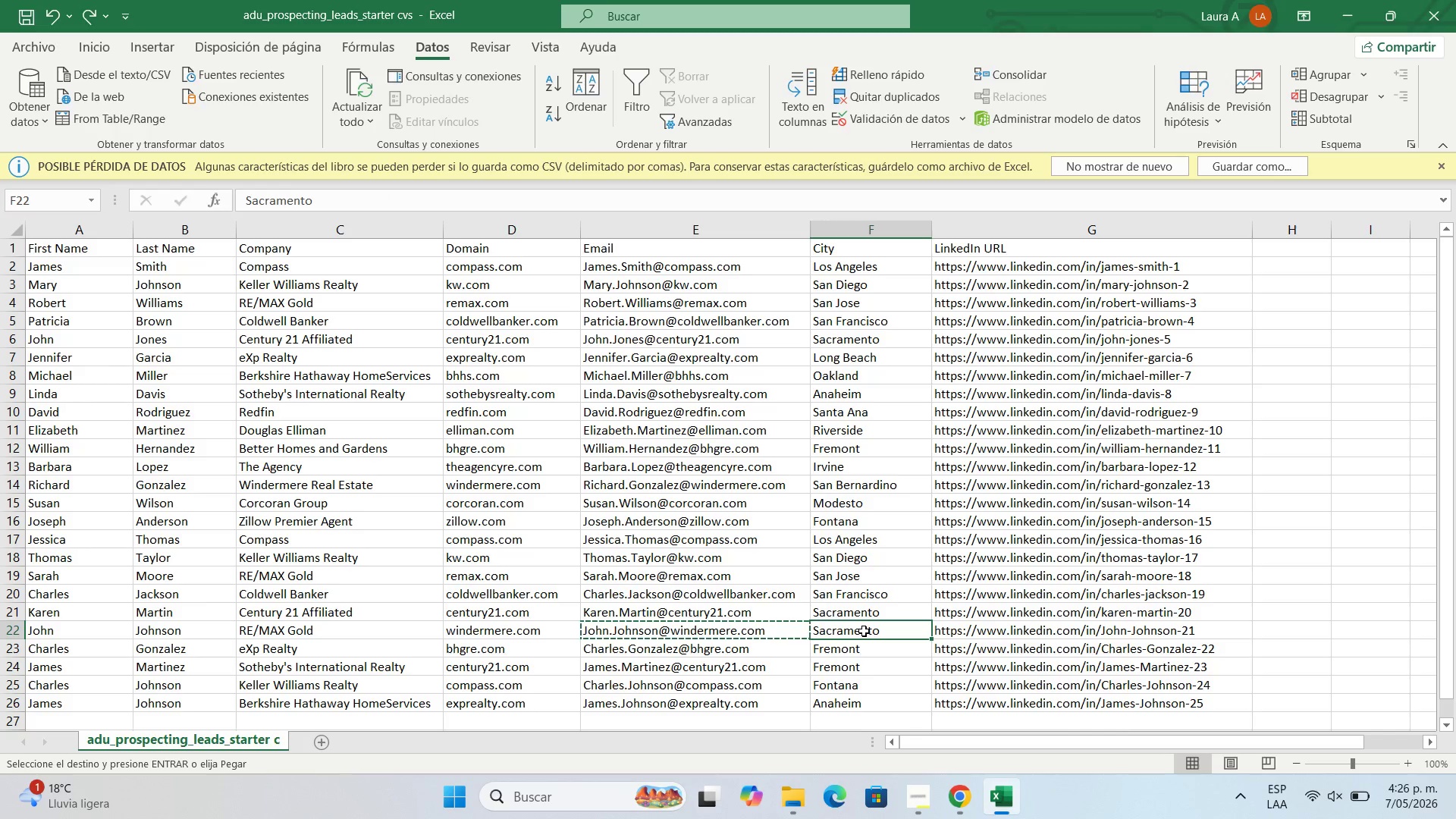 
key(Control+C)
 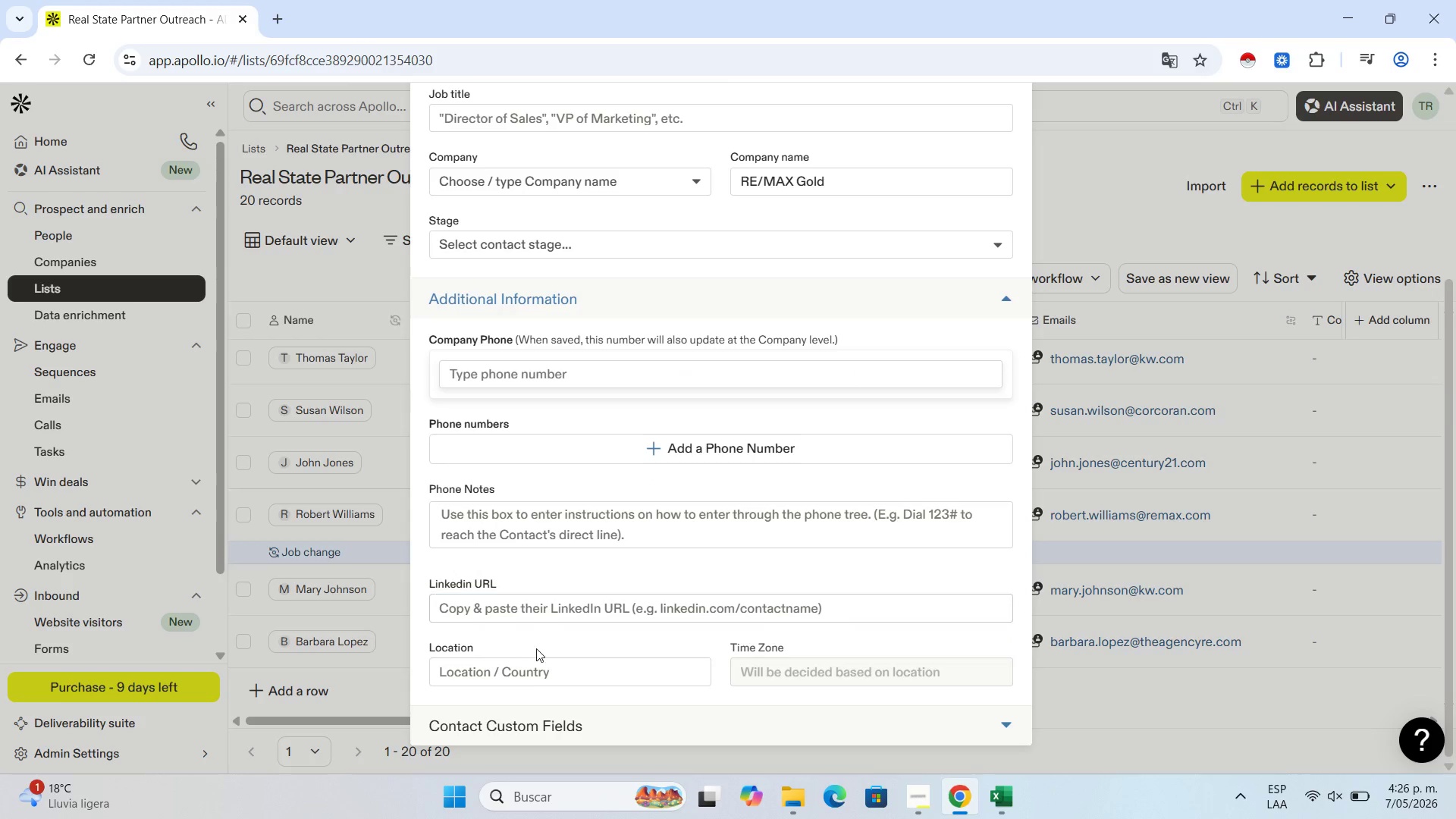 
key(Control+V)
 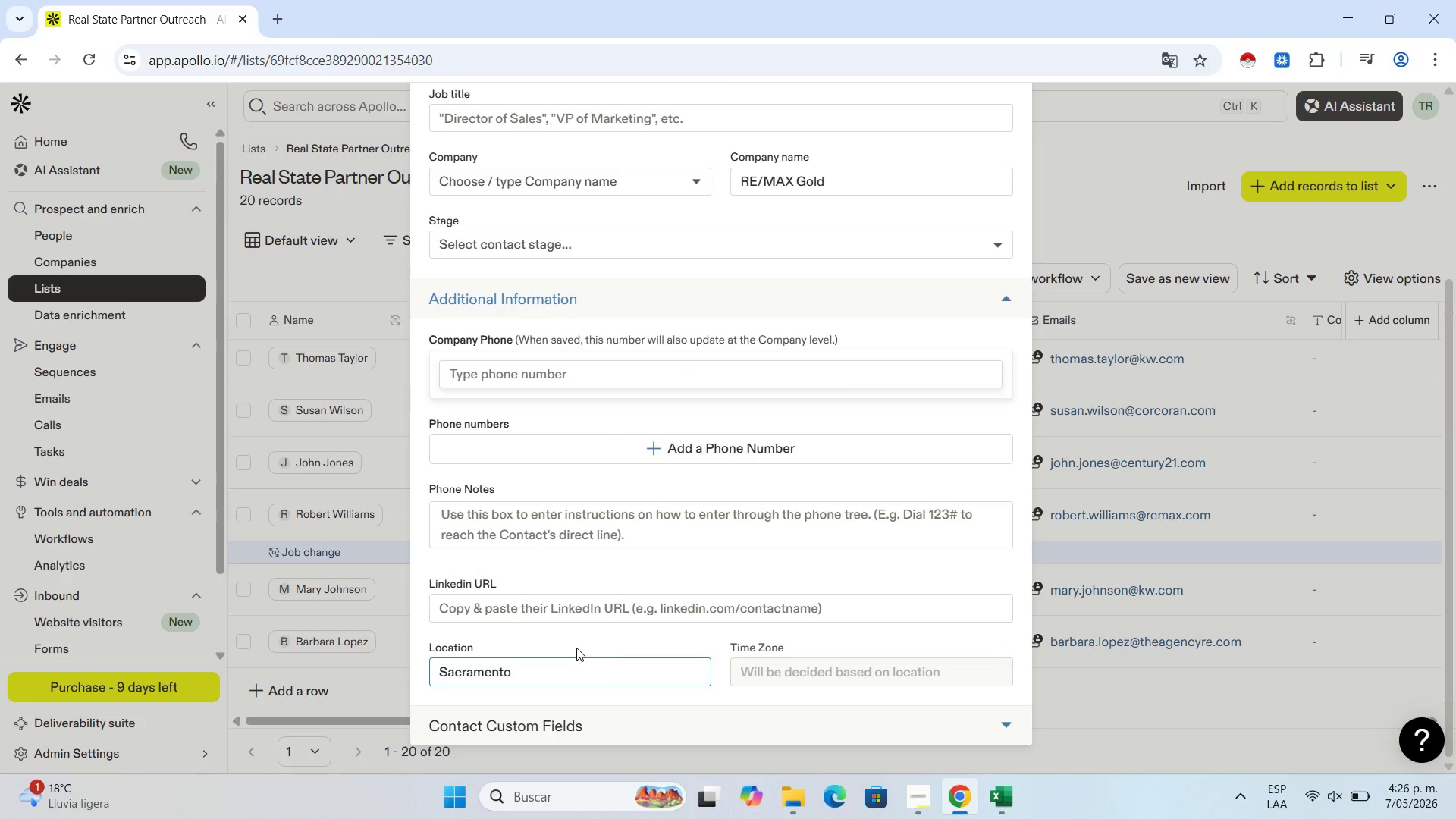 
wait(8.78)
 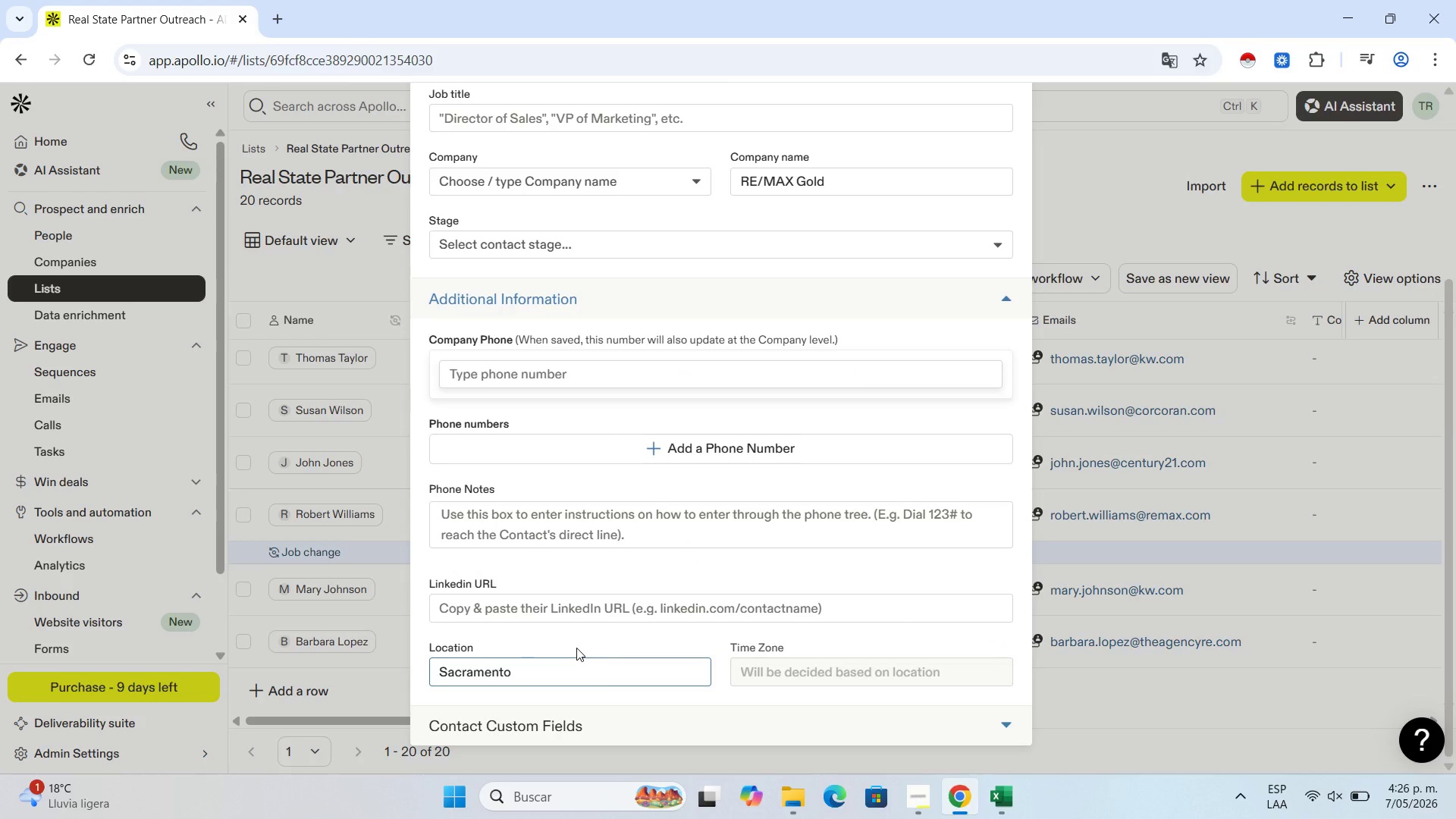 
double_click([570, 607])
 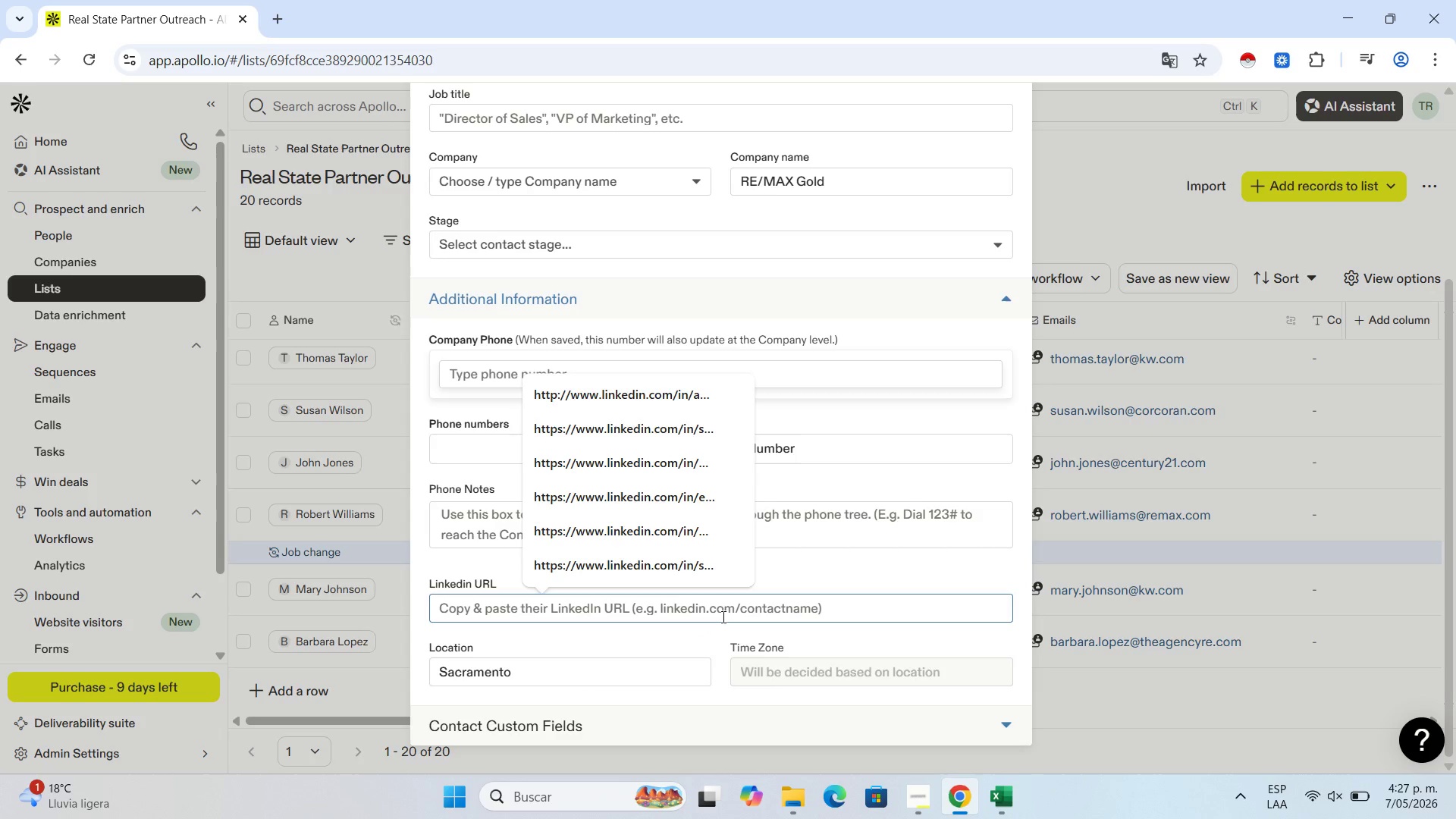 
wait(18.45)
 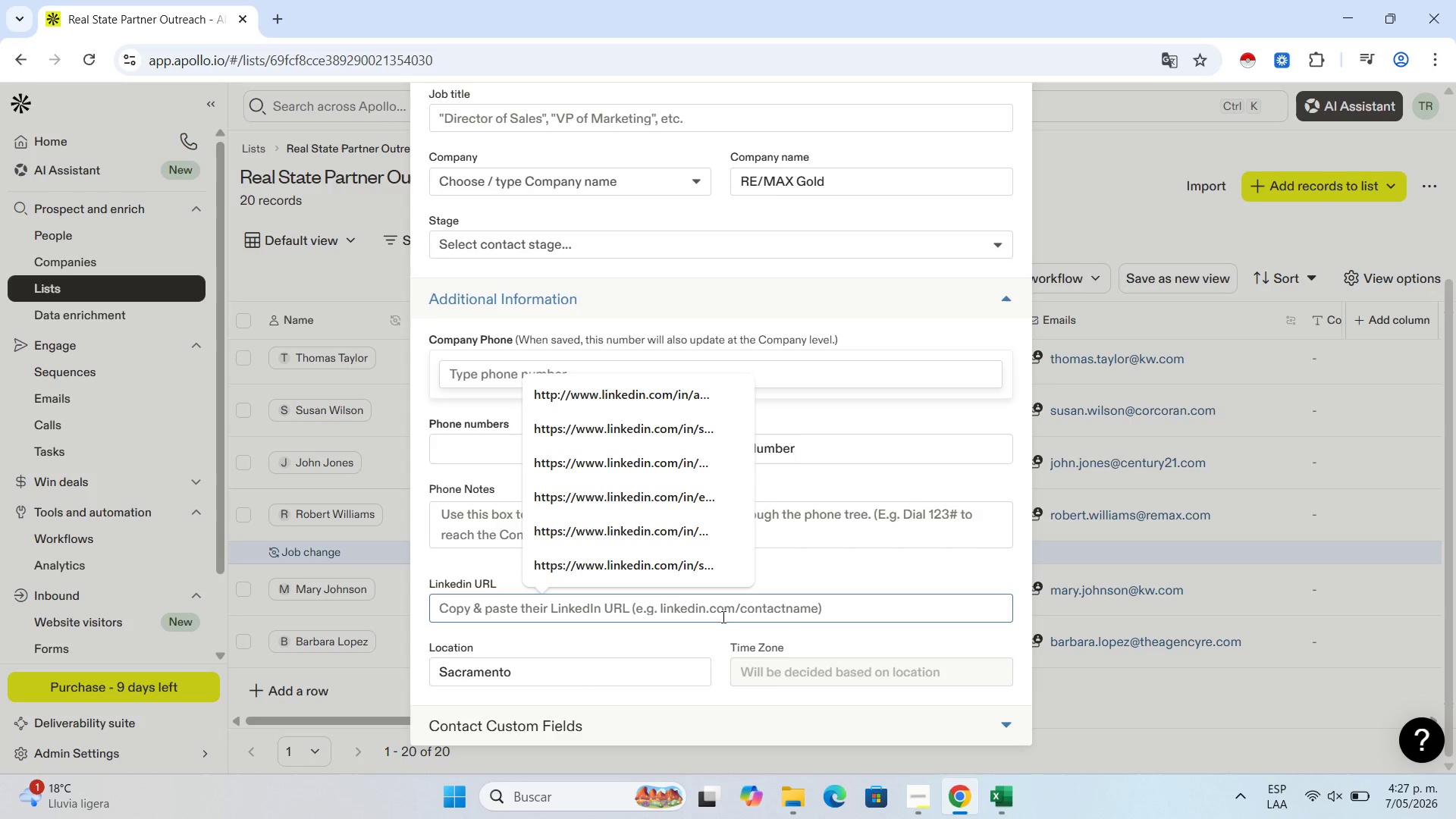 
left_click([774, 610])
 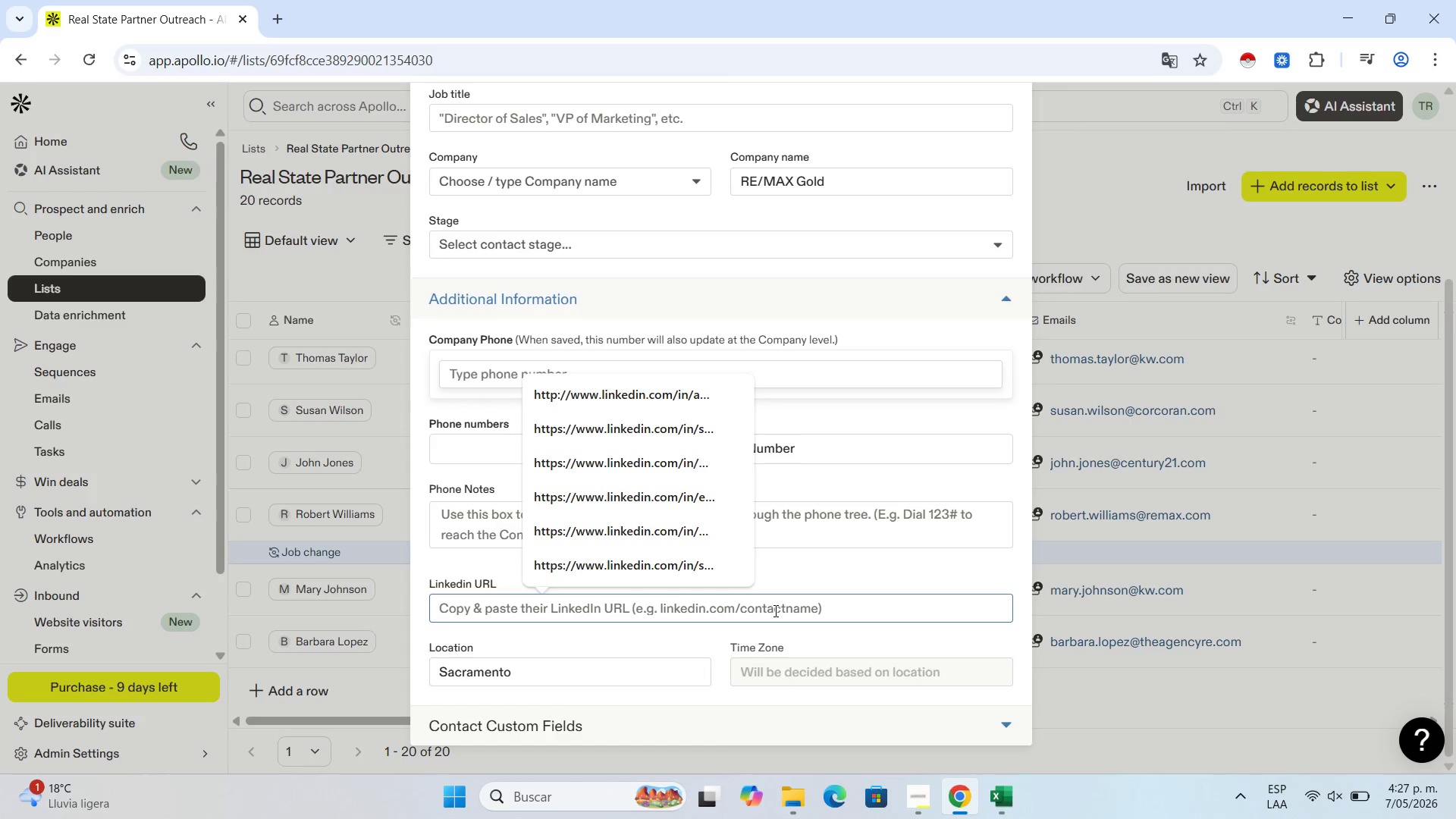 
key(Control+V)
 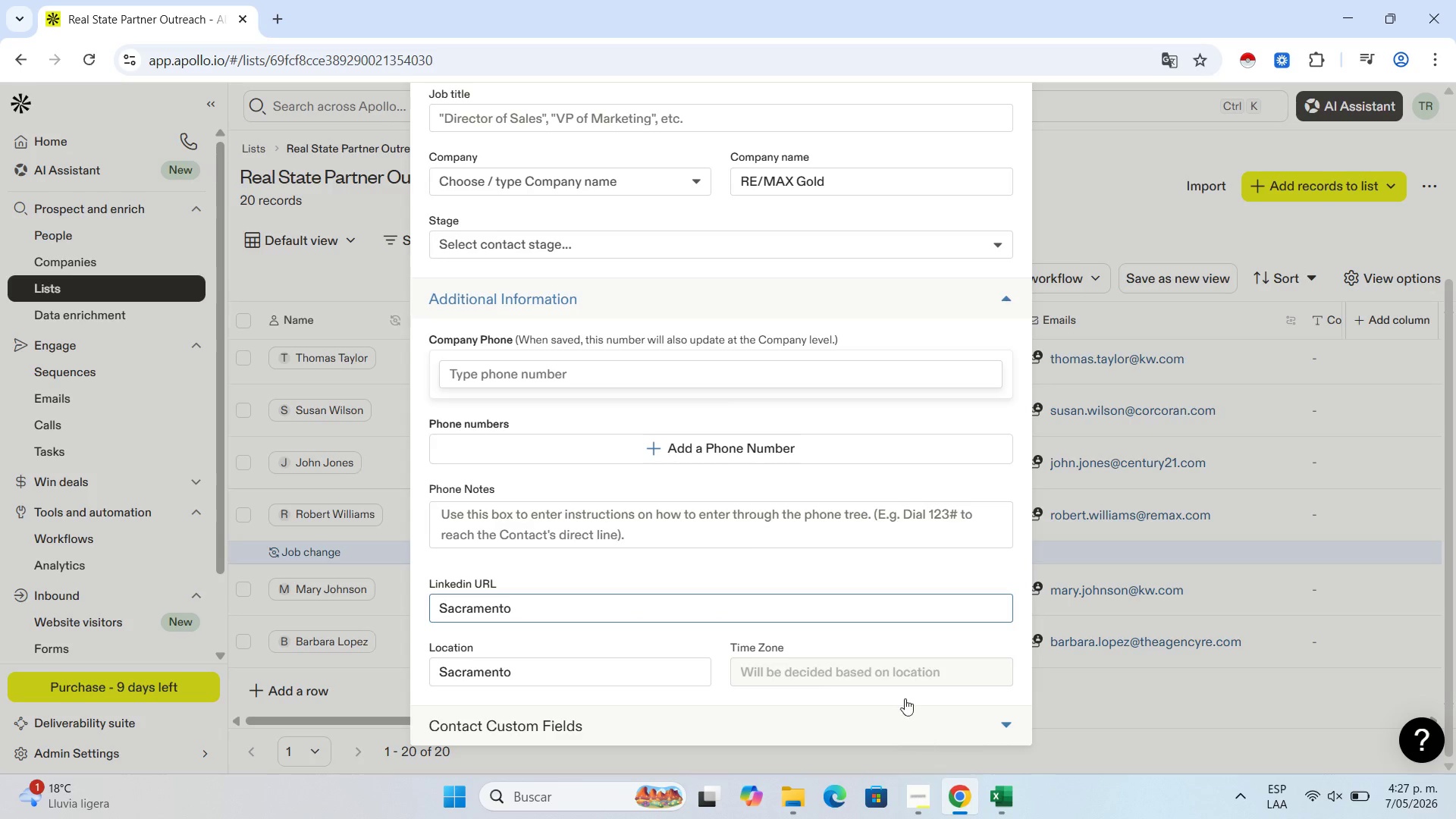 
scroll: coordinate [790, 639], scroll_direction: down, amount: 4.0
 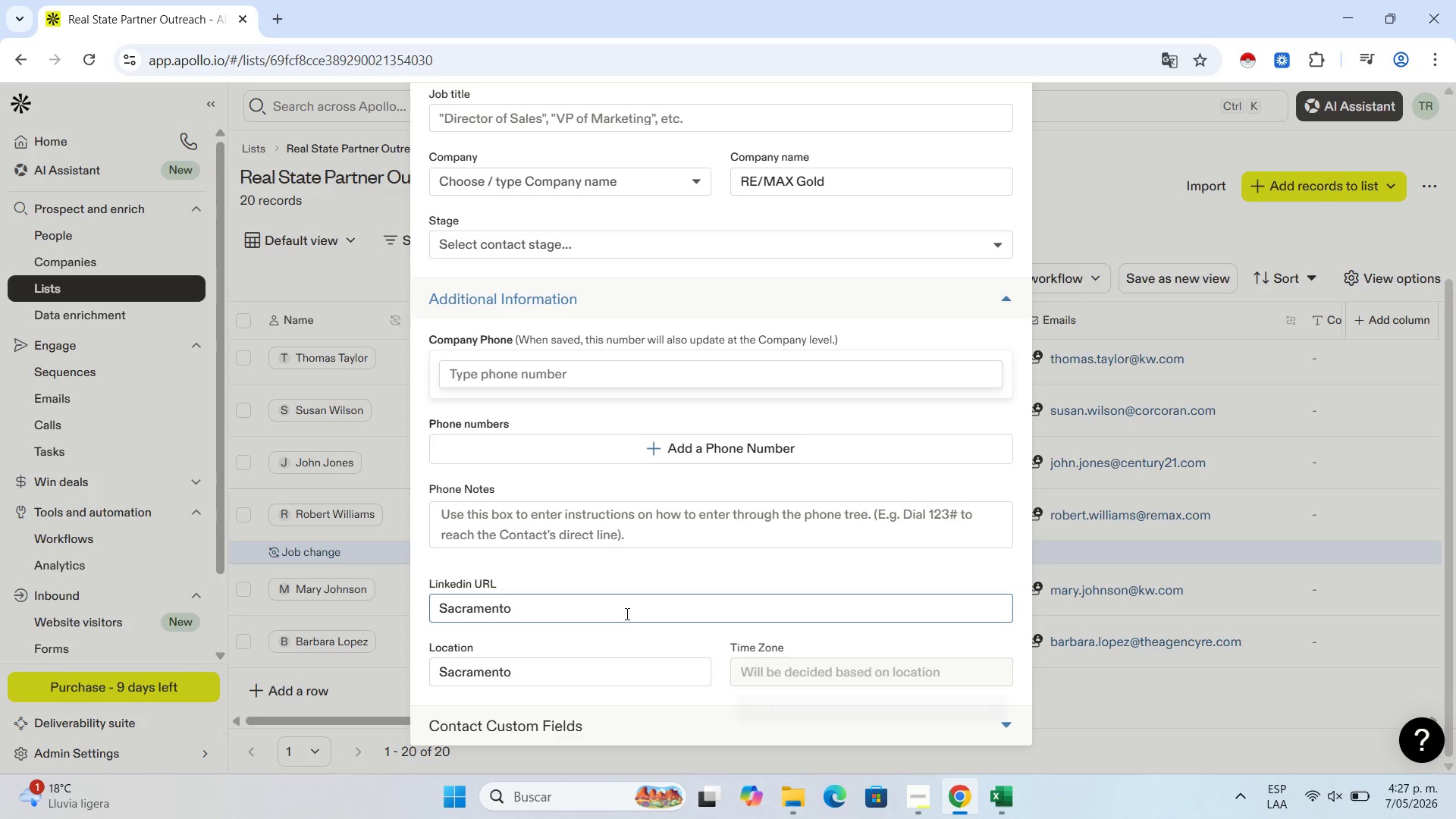 
left_click_drag(start_coordinate=[620, 615], to_coordinate=[382, 620])
 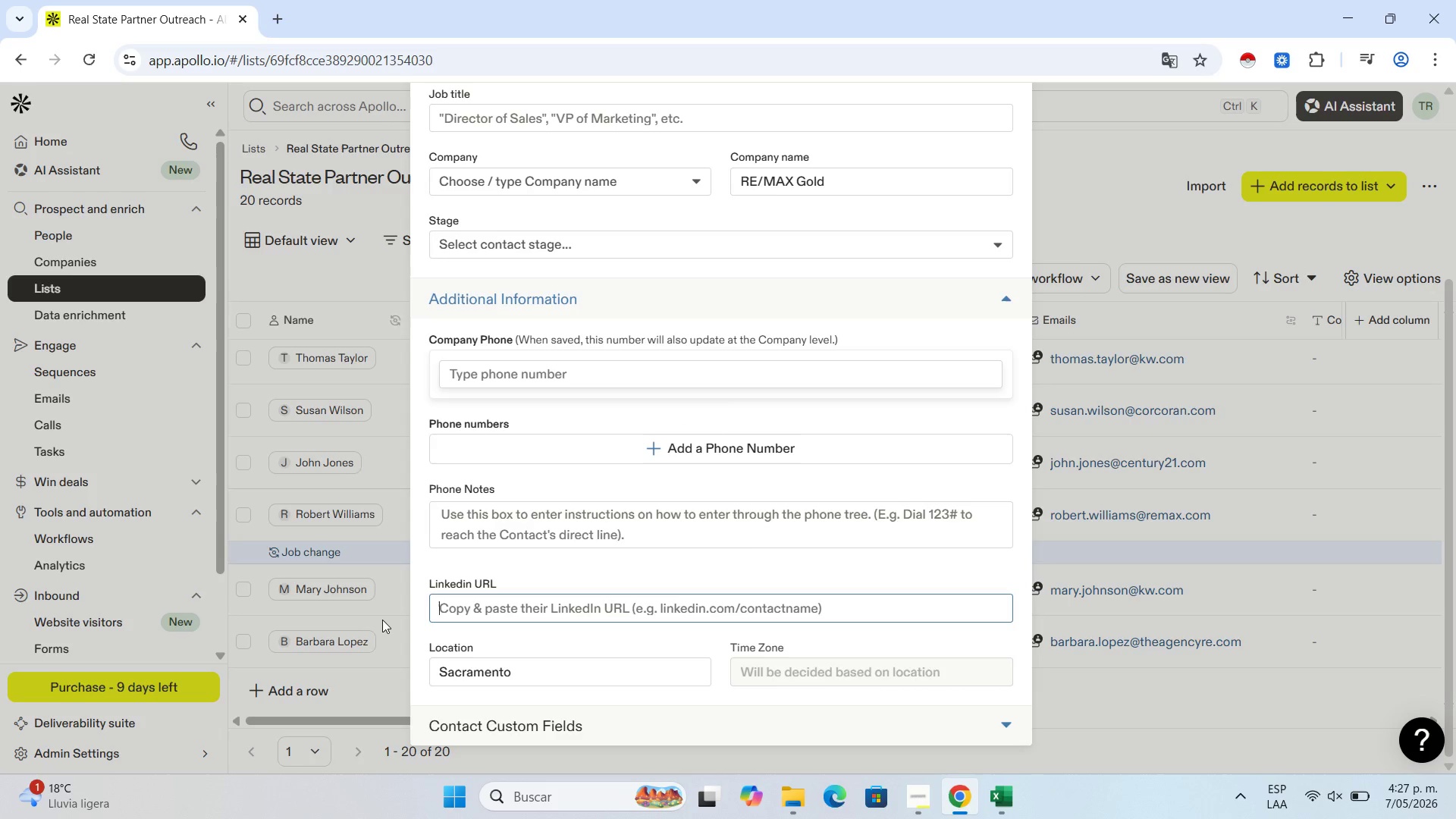 
key(Backspace)
 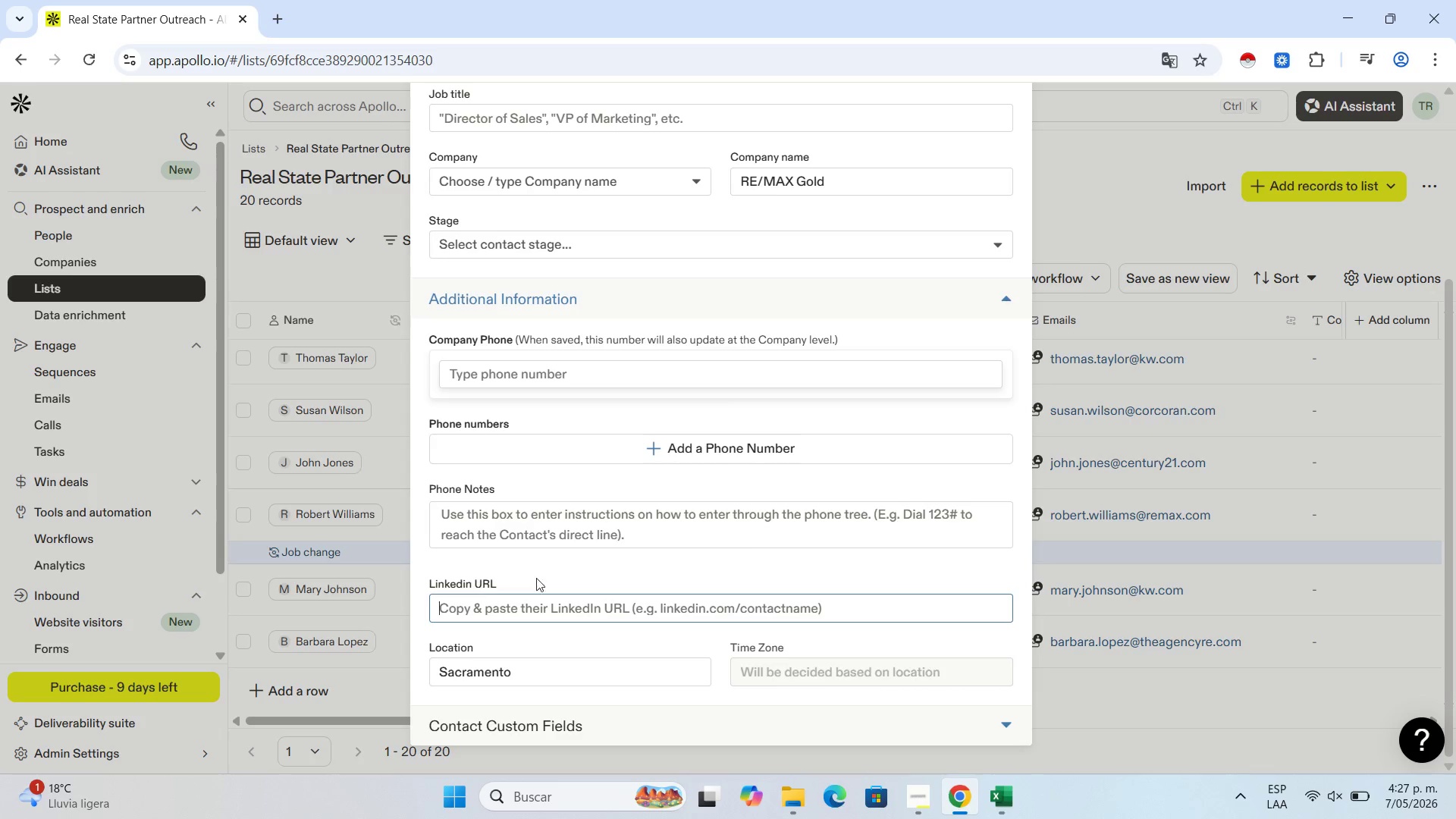 
key(Backspace)
 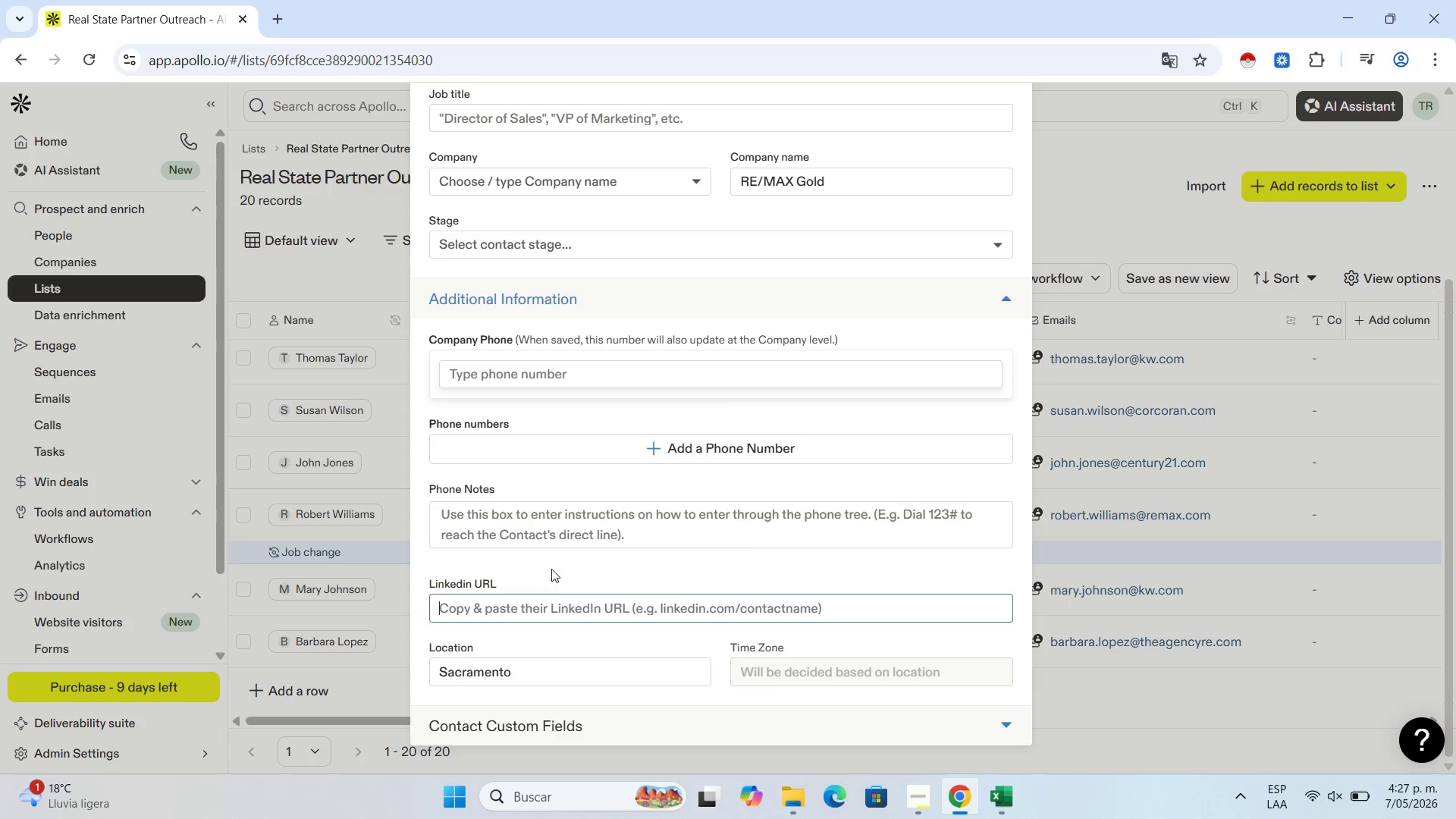 
key(Backspace)
 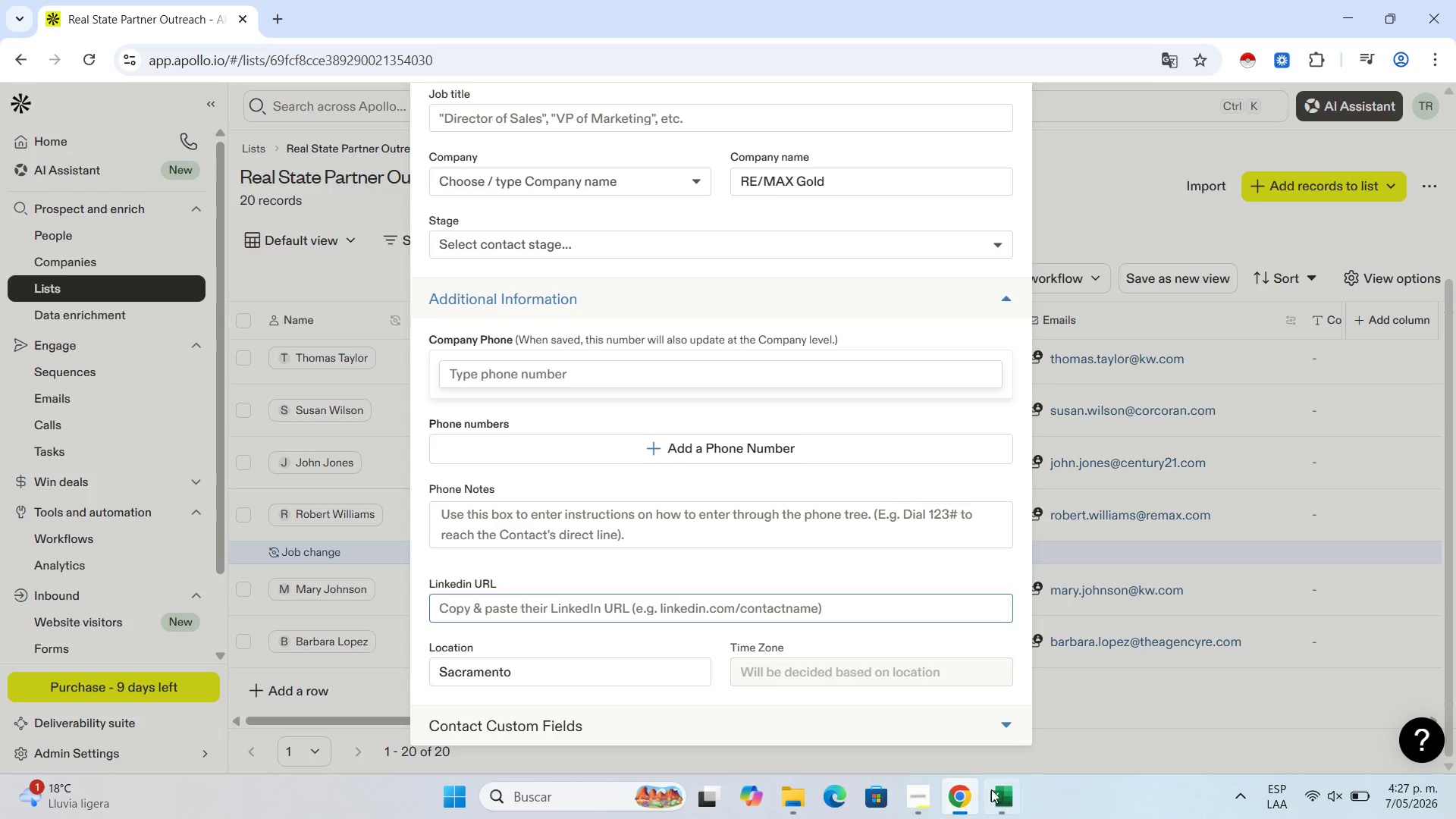 
left_click([991, 789])
 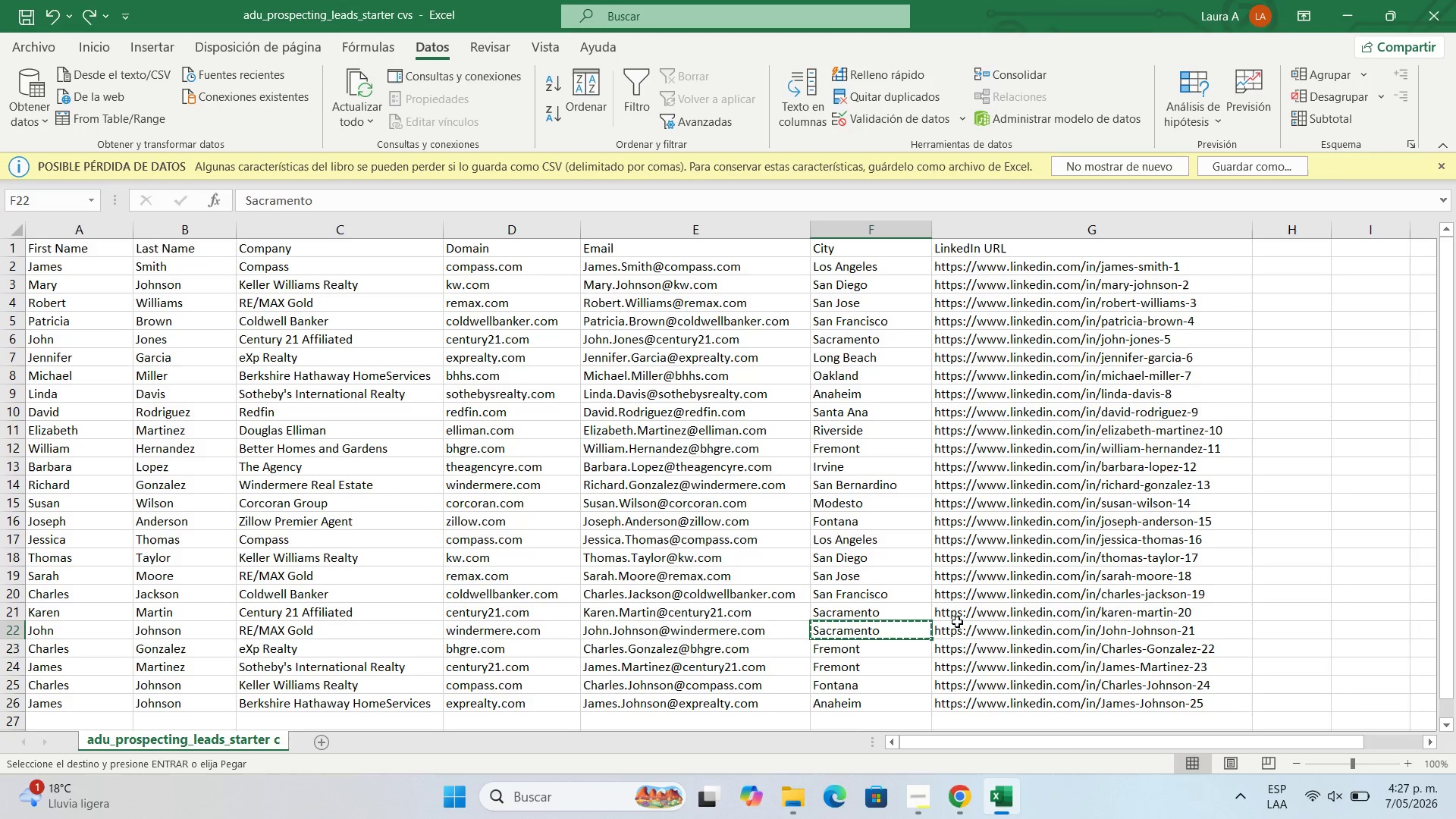 
key(Control+C)
 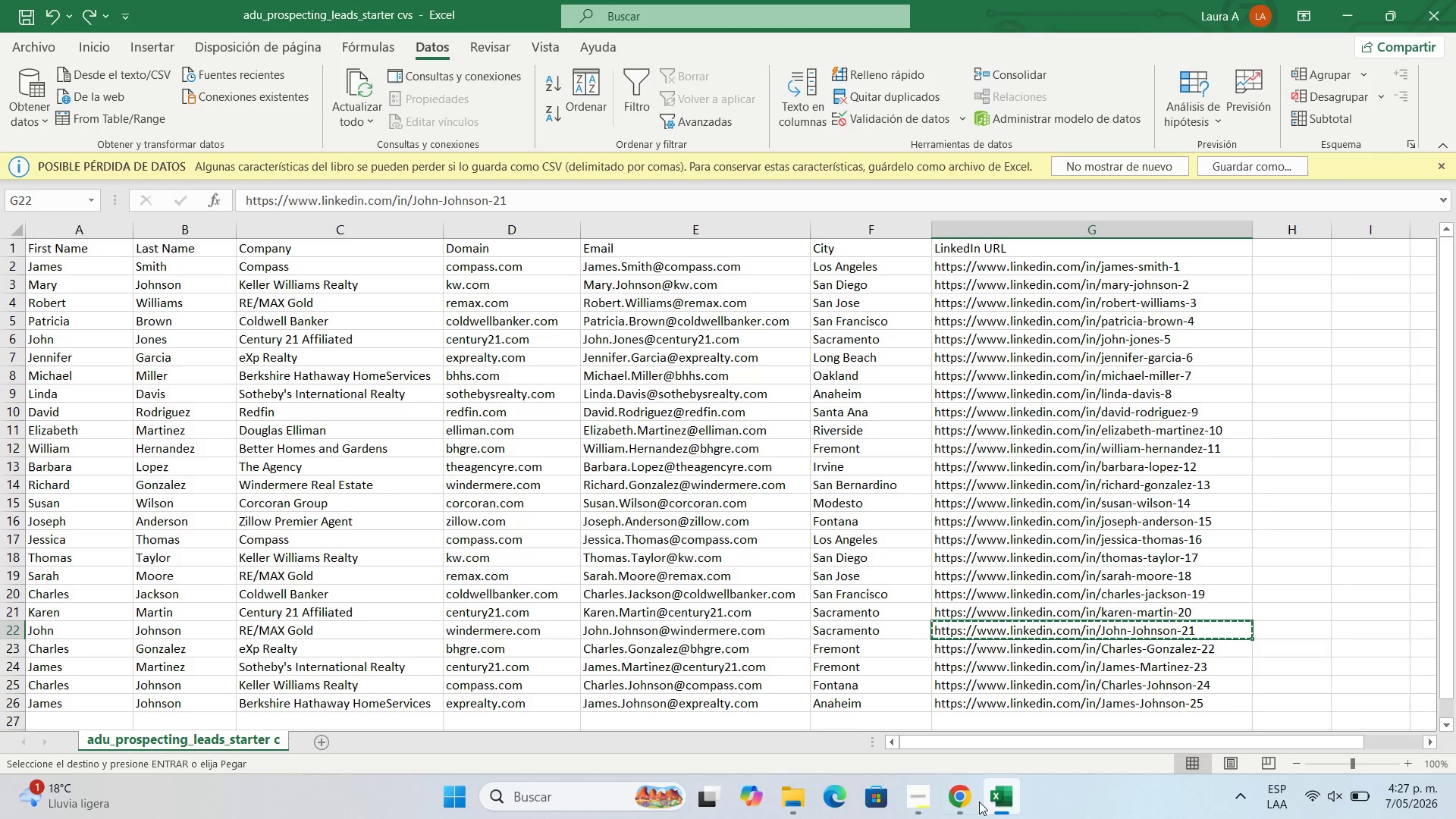 
left_click([965, 799])
 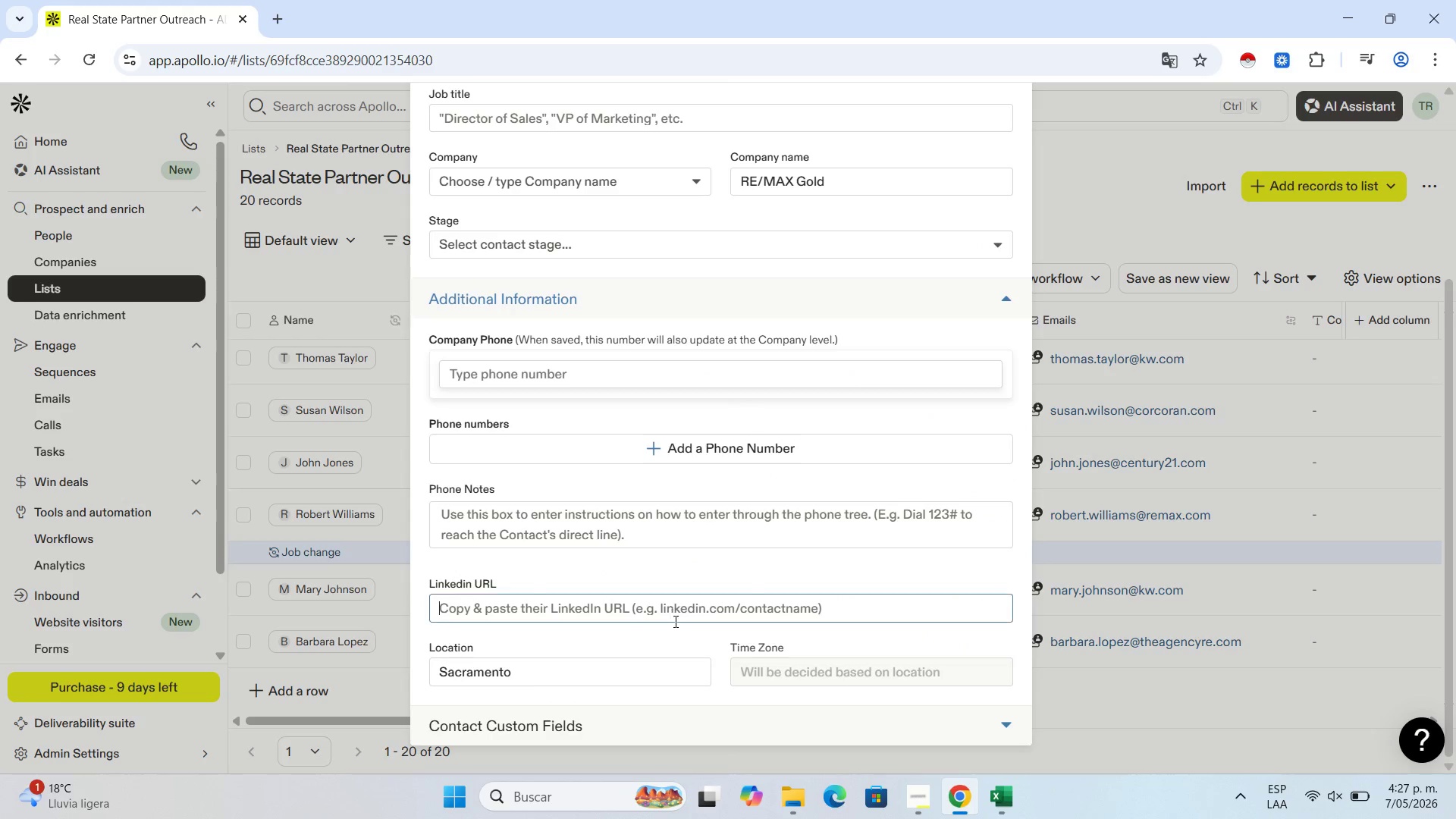 
left_click([674, 621])
 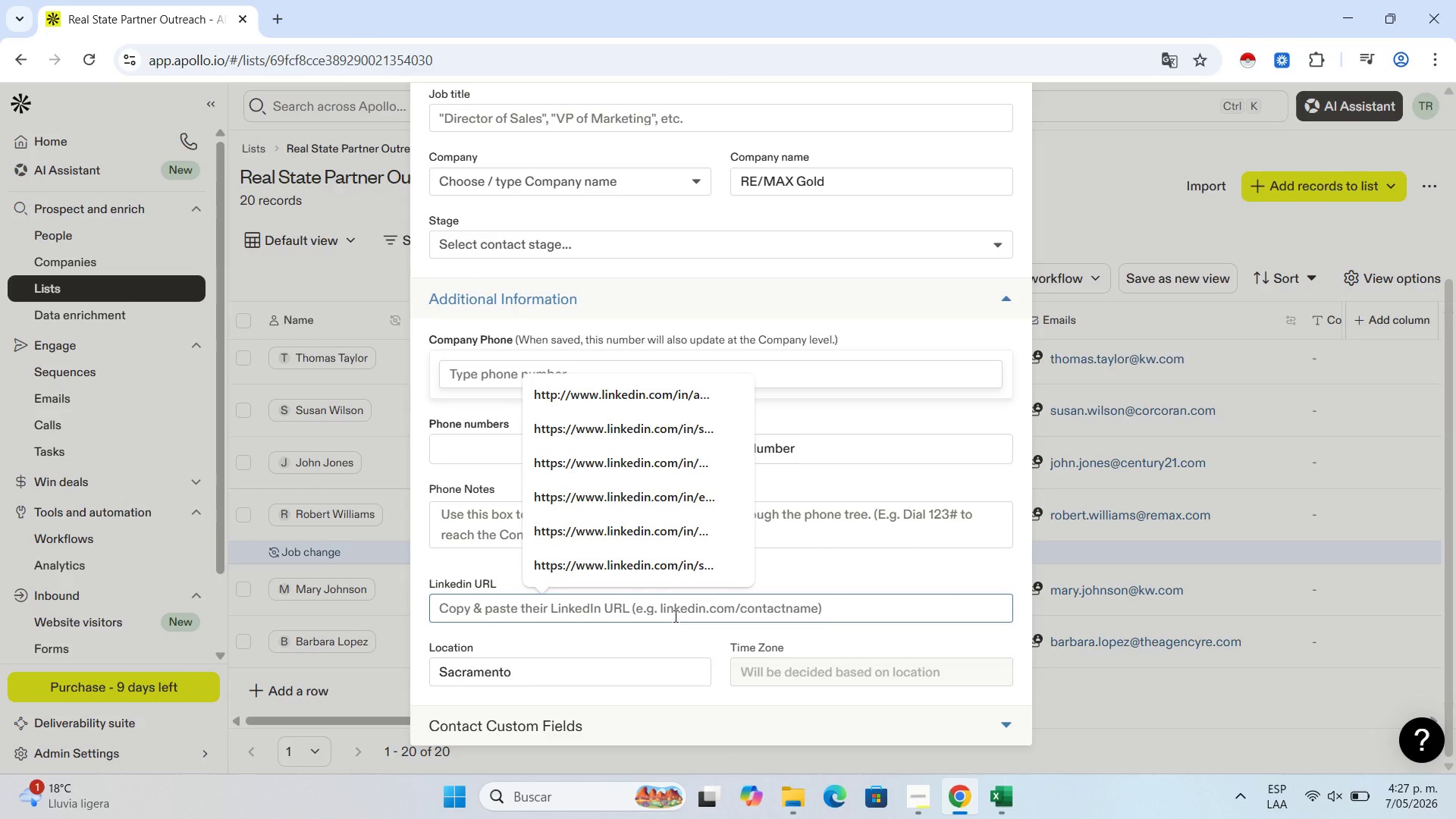 
key(Control+V)
 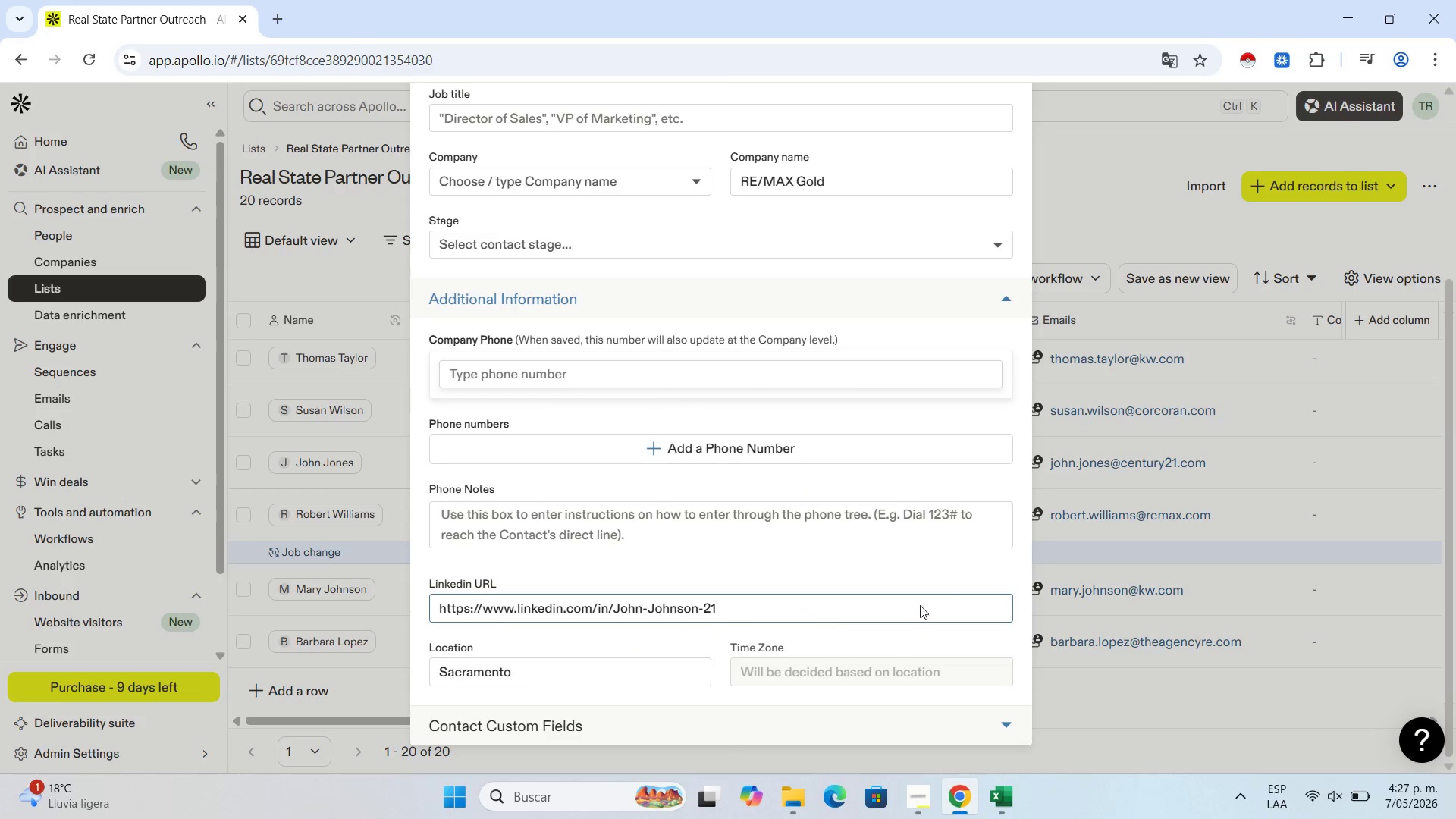 
scroll: coordinate [908, 164], scroll_direction: up, amount: 10.0
 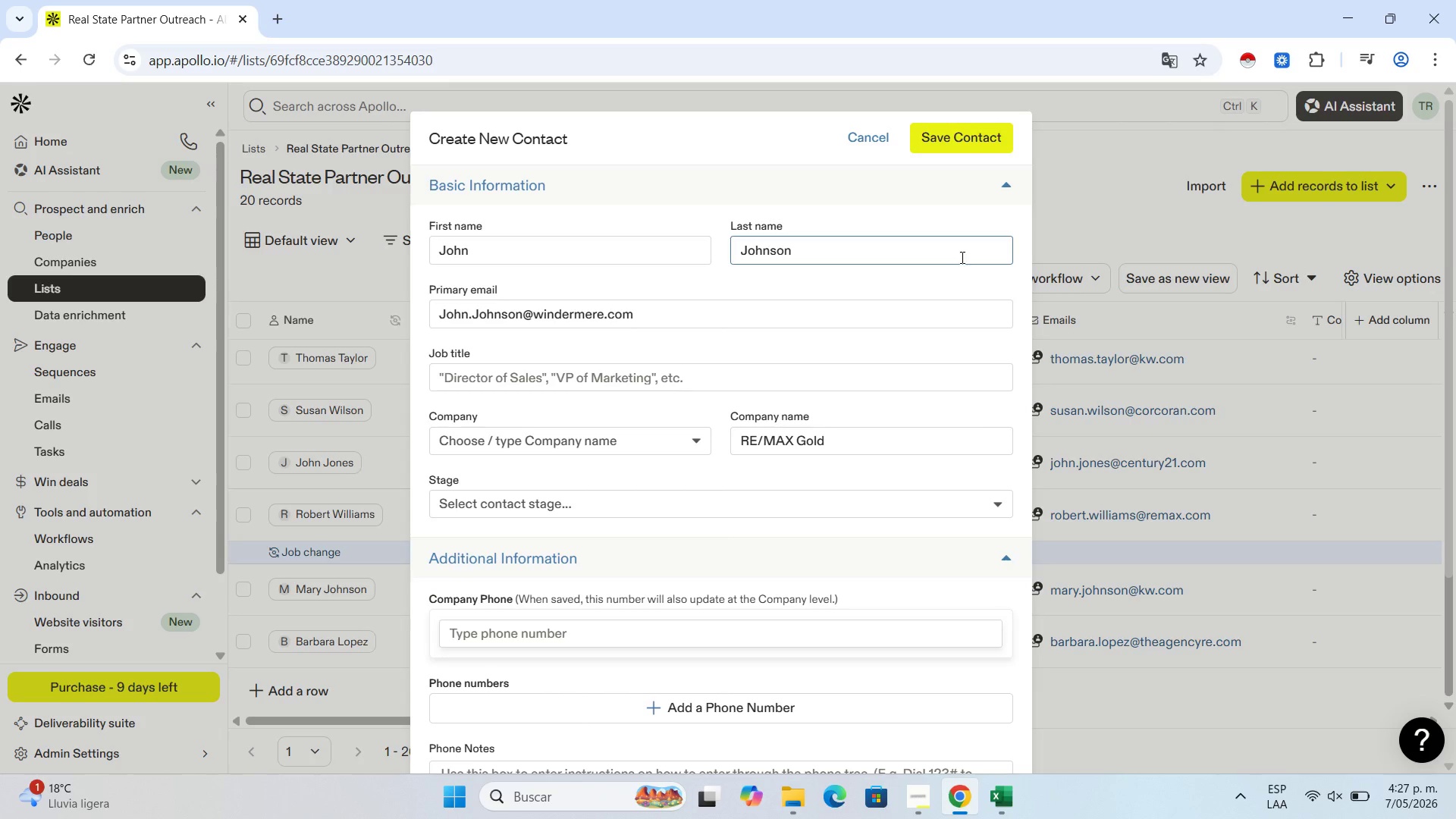 
wait(5.5)
 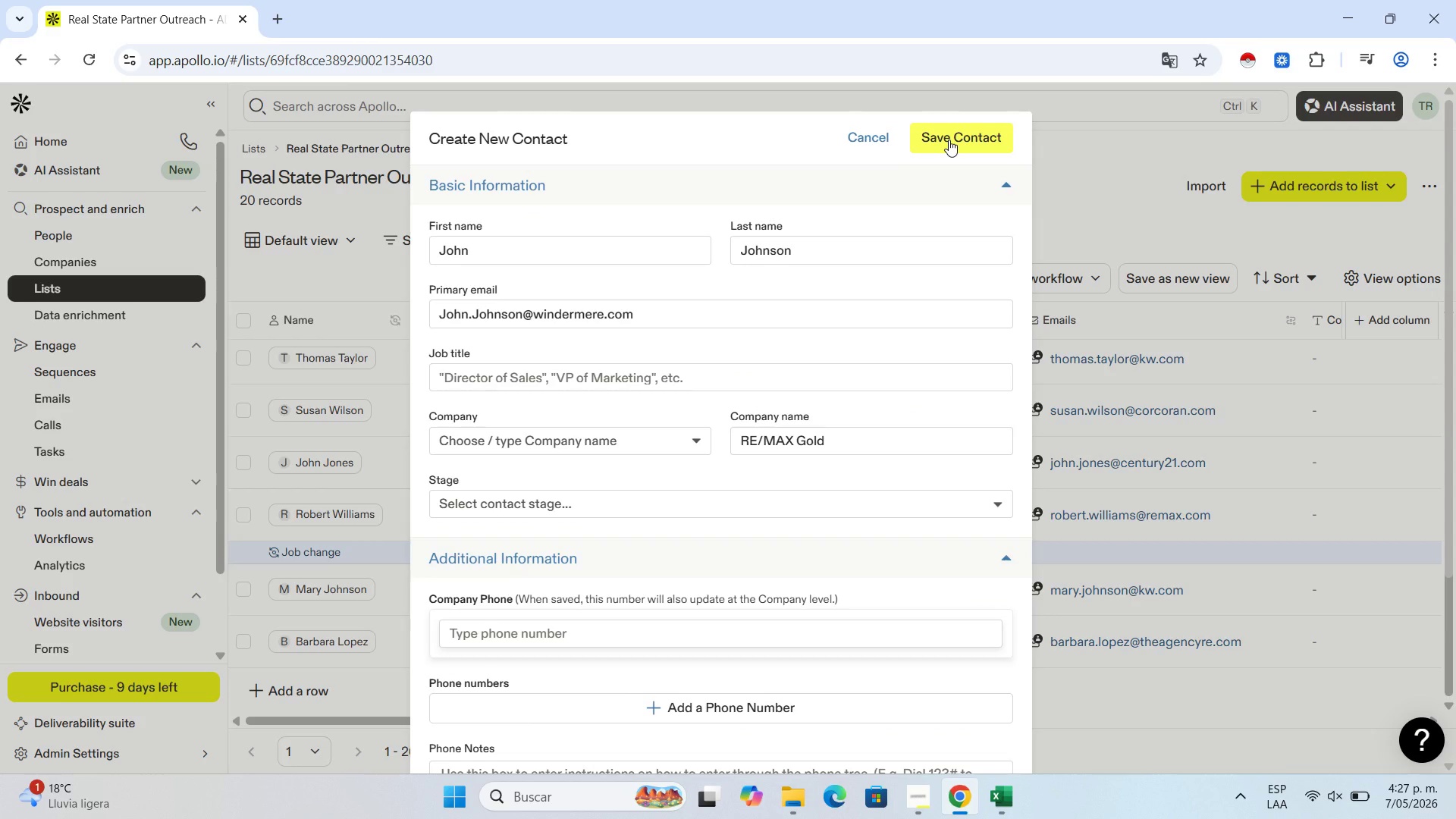 
scroll: coordinate [871, 243], scroll_direction: down, amount: 4.0
 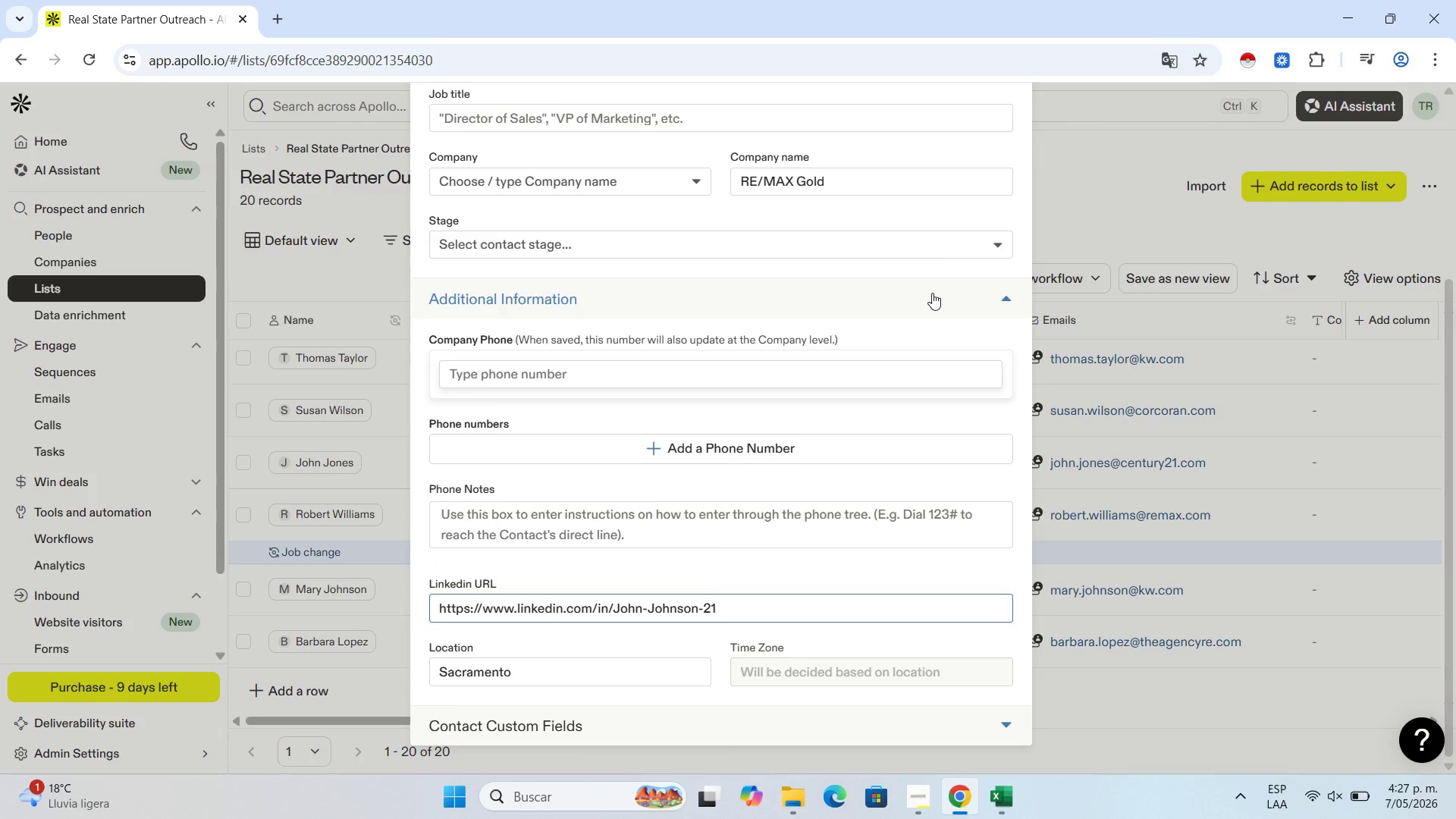 
scroll: coordinate [945, 266], scroll_direction: up, amount: 5.0
 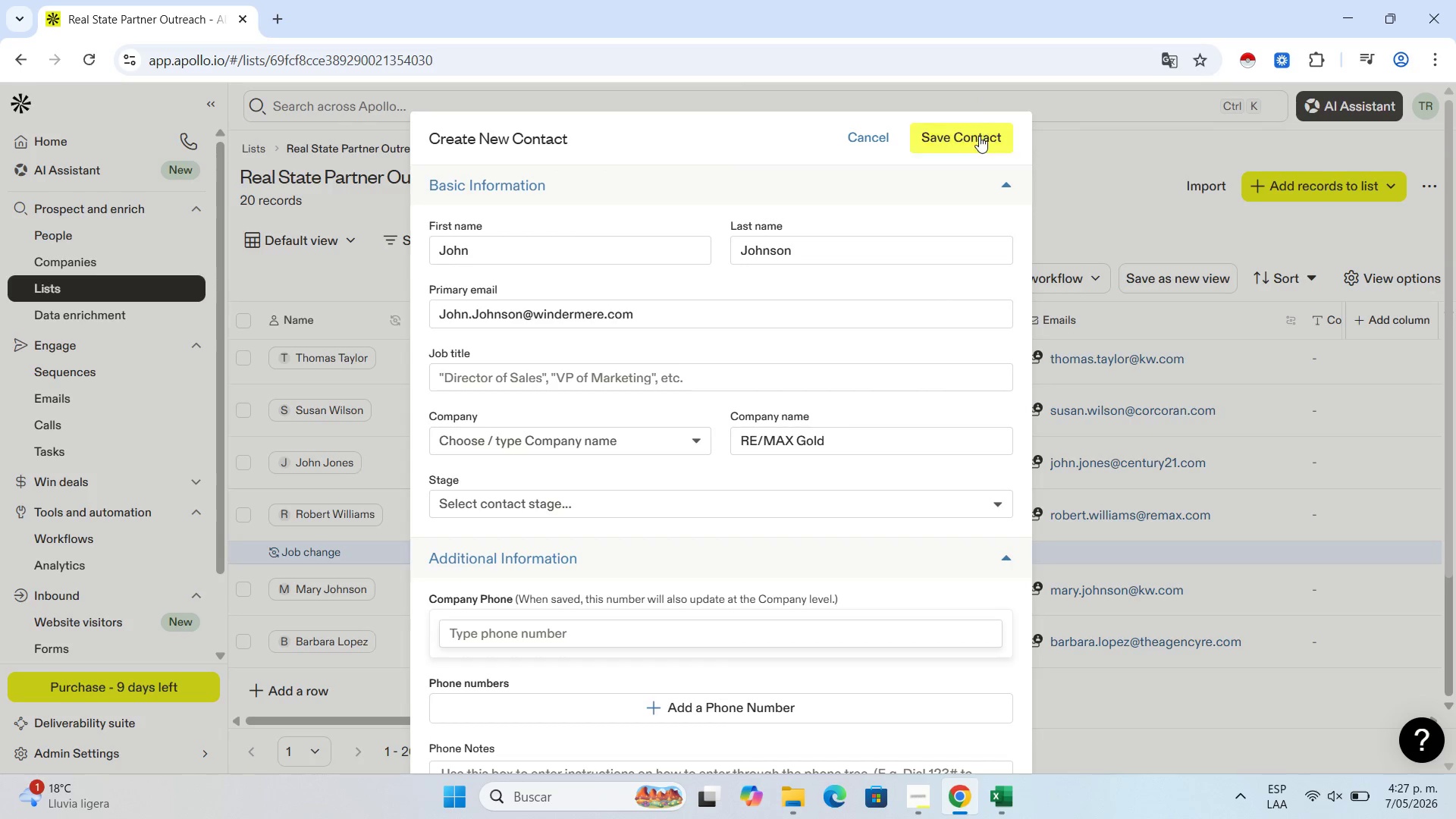 
left_click([979, 136])
 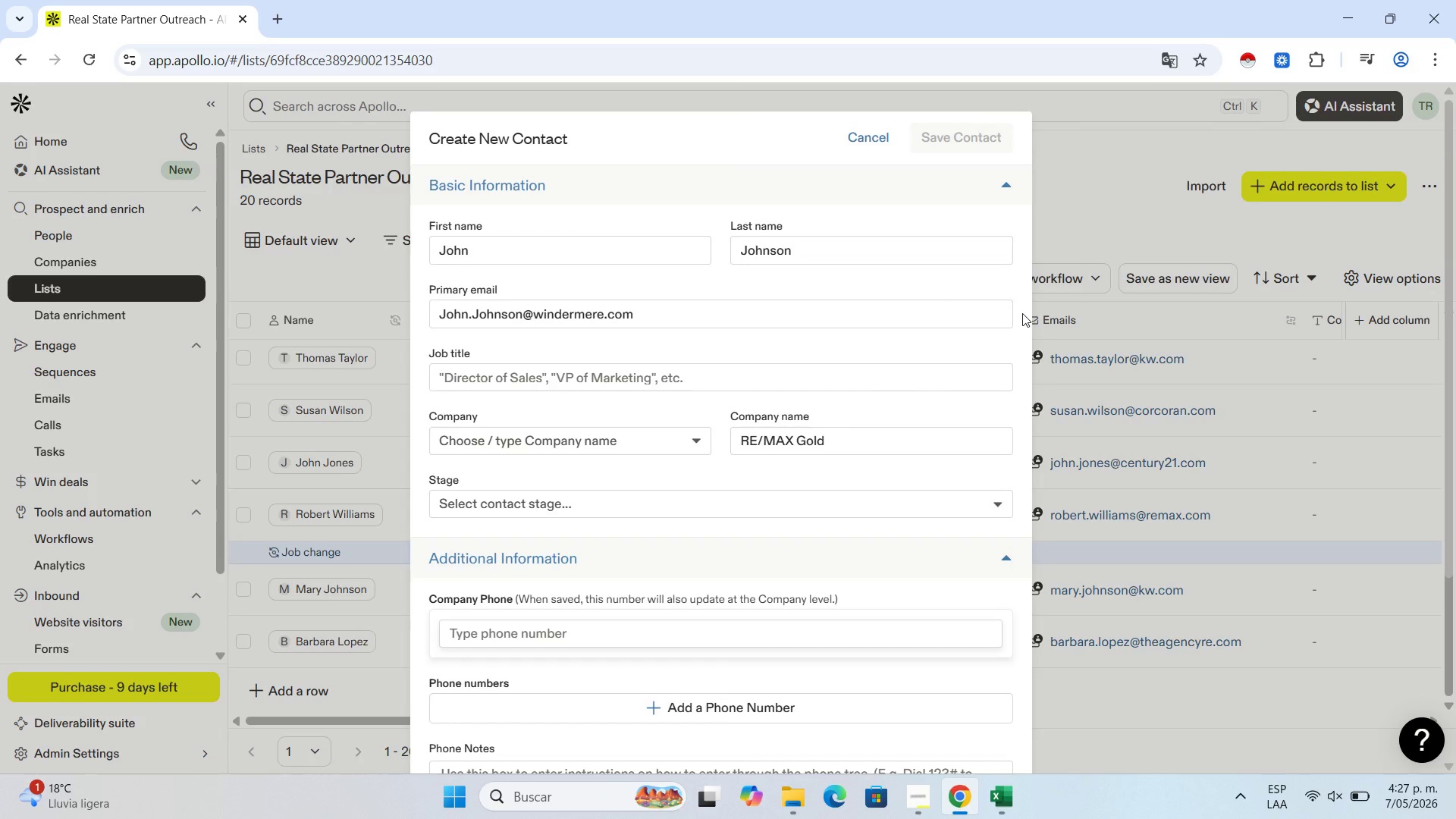 
mouse_move([1014, 297])
 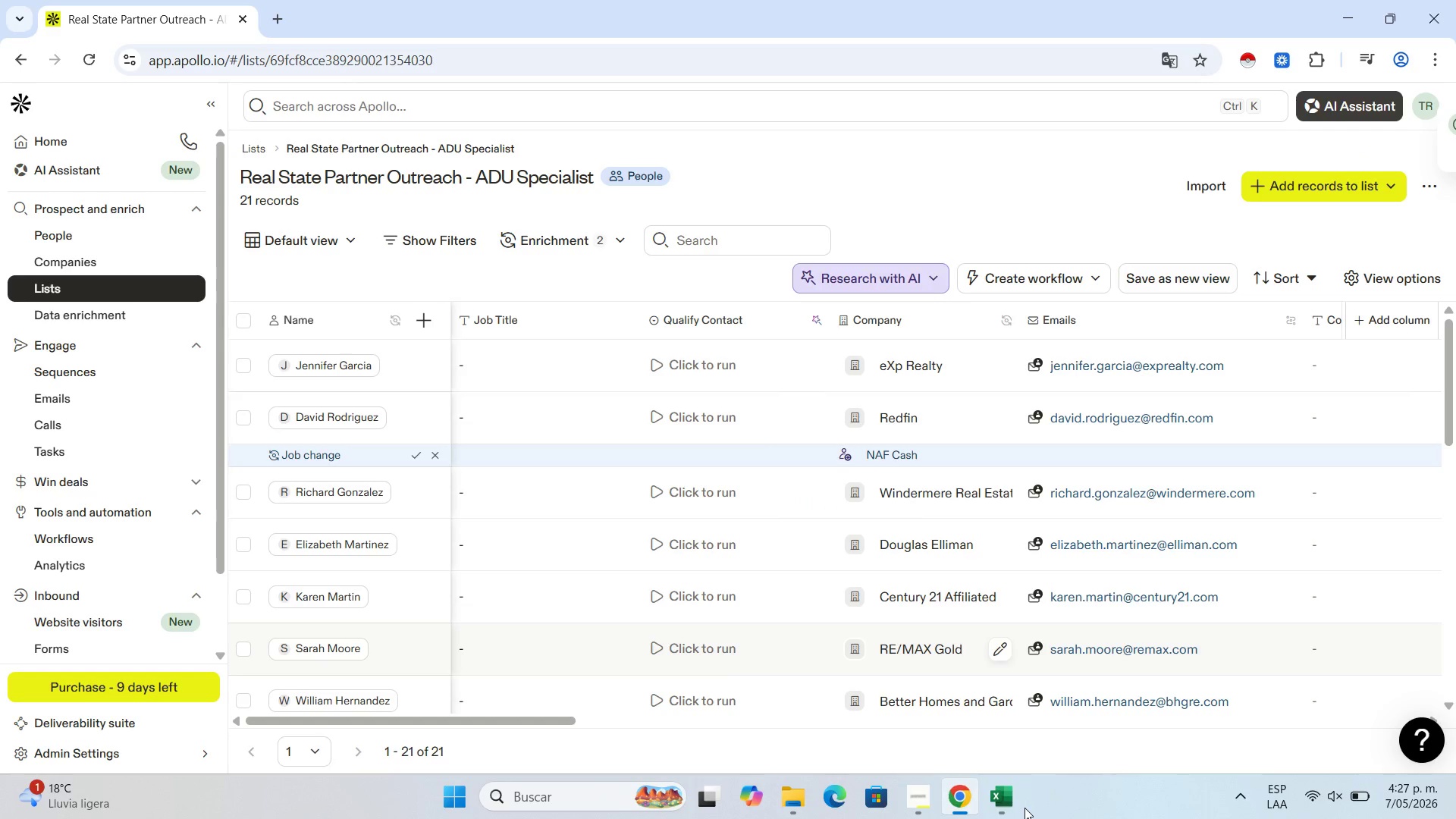 
double_click([1014, 803])
 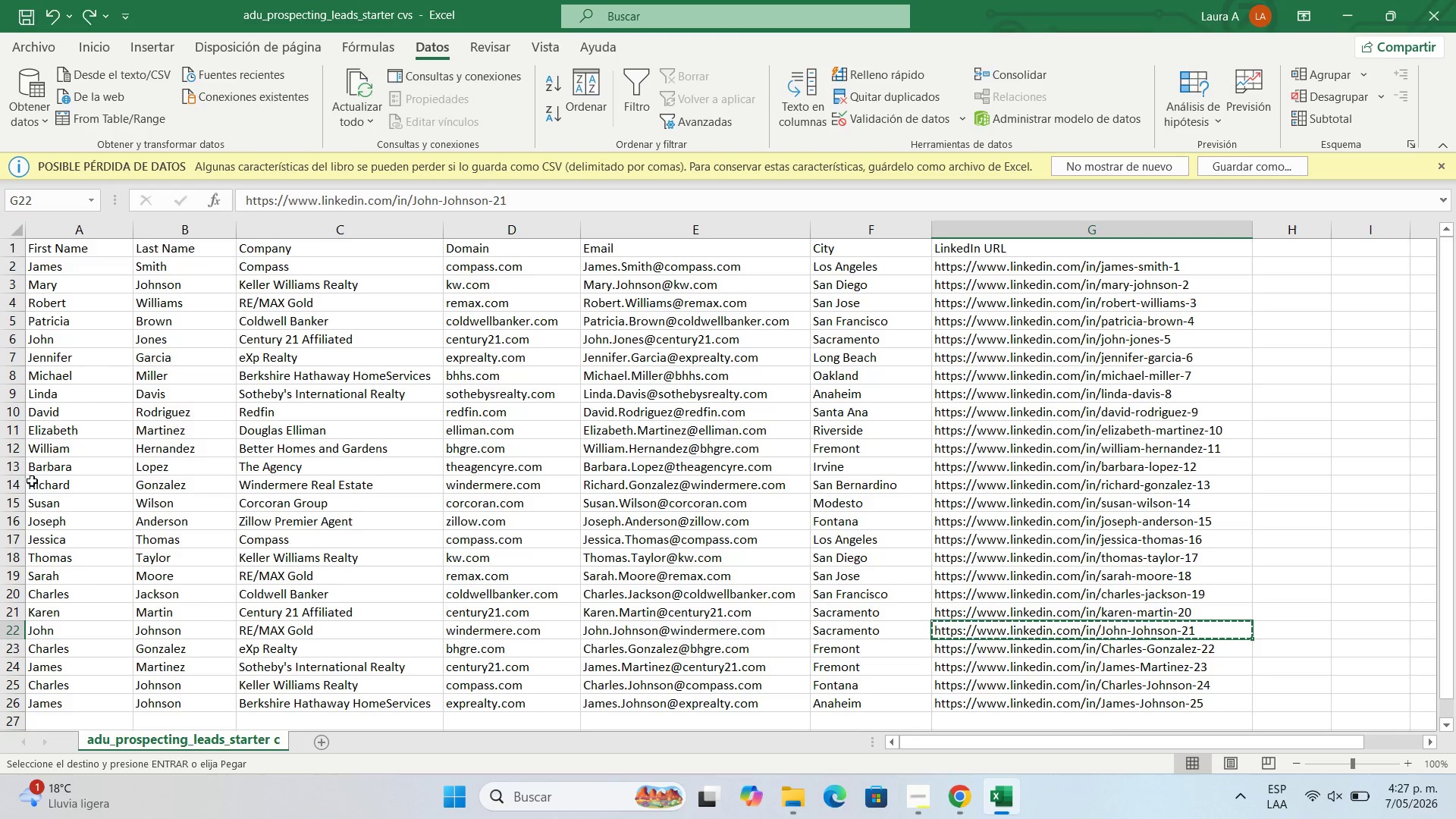 
scroll: coordinate [103, 611], scroll_direction: down, amount: 1.0
 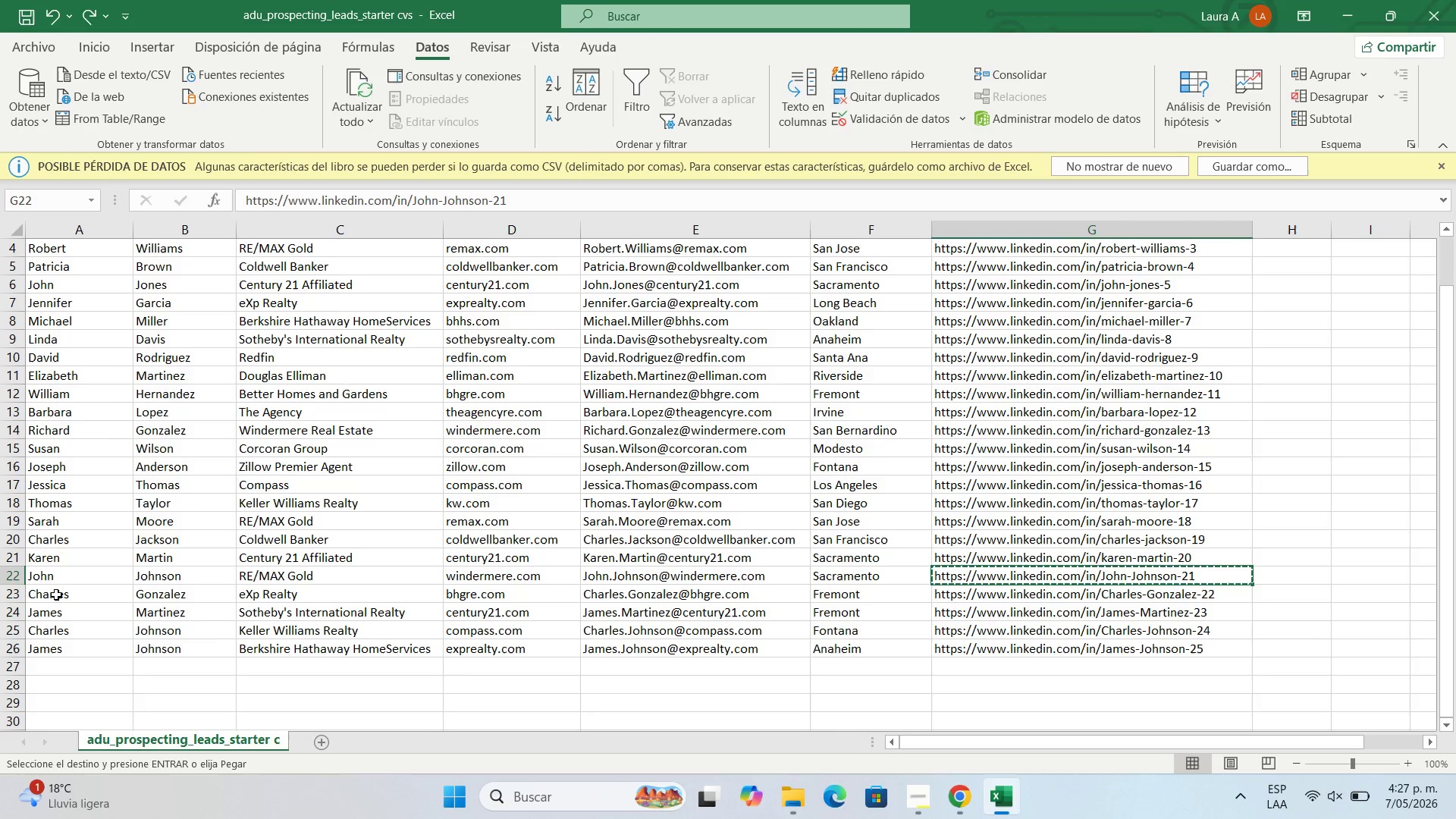 
left_click([56, 594])
 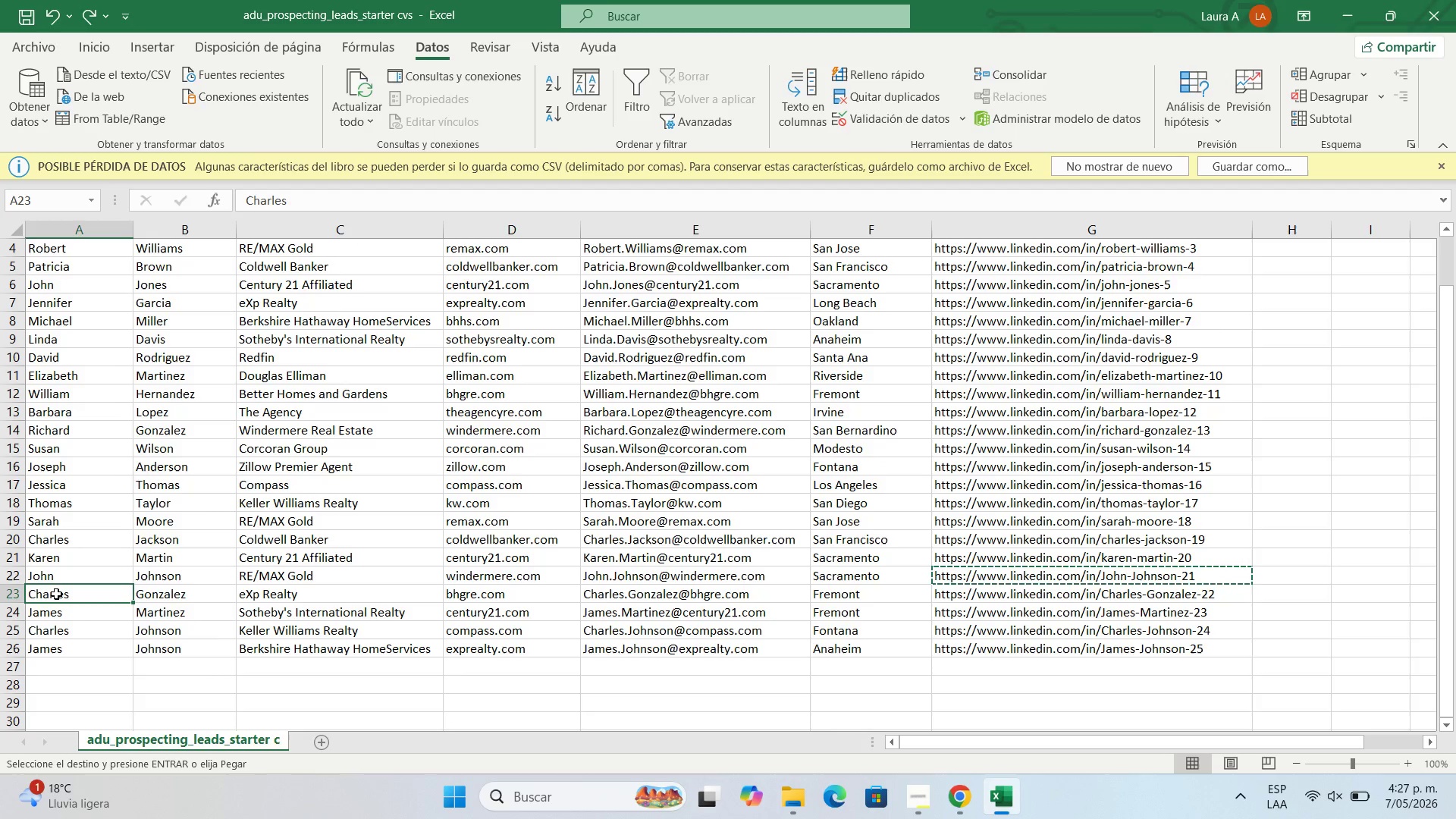 
key(Control+C)
 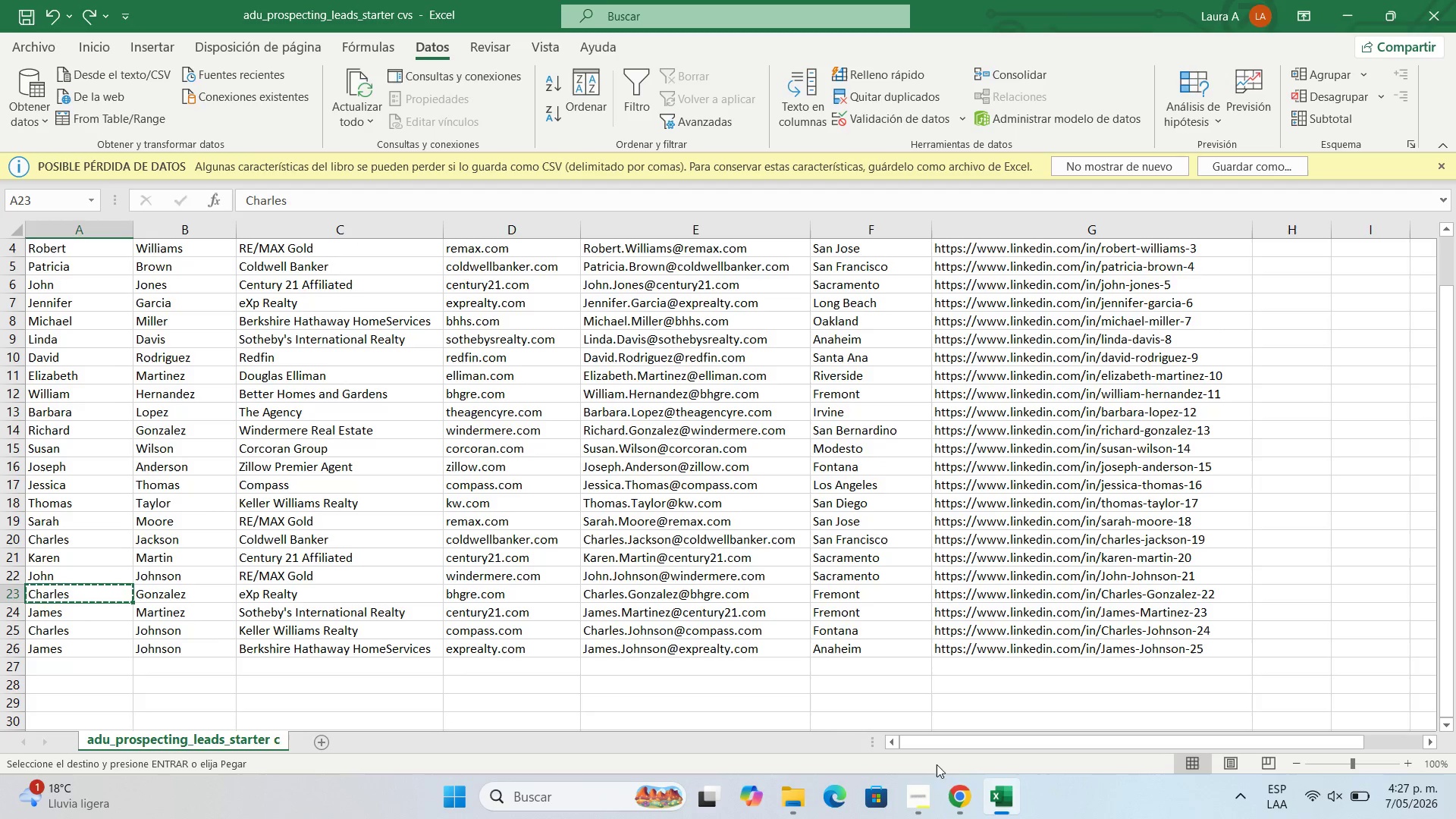 
left_click([956, 782])
 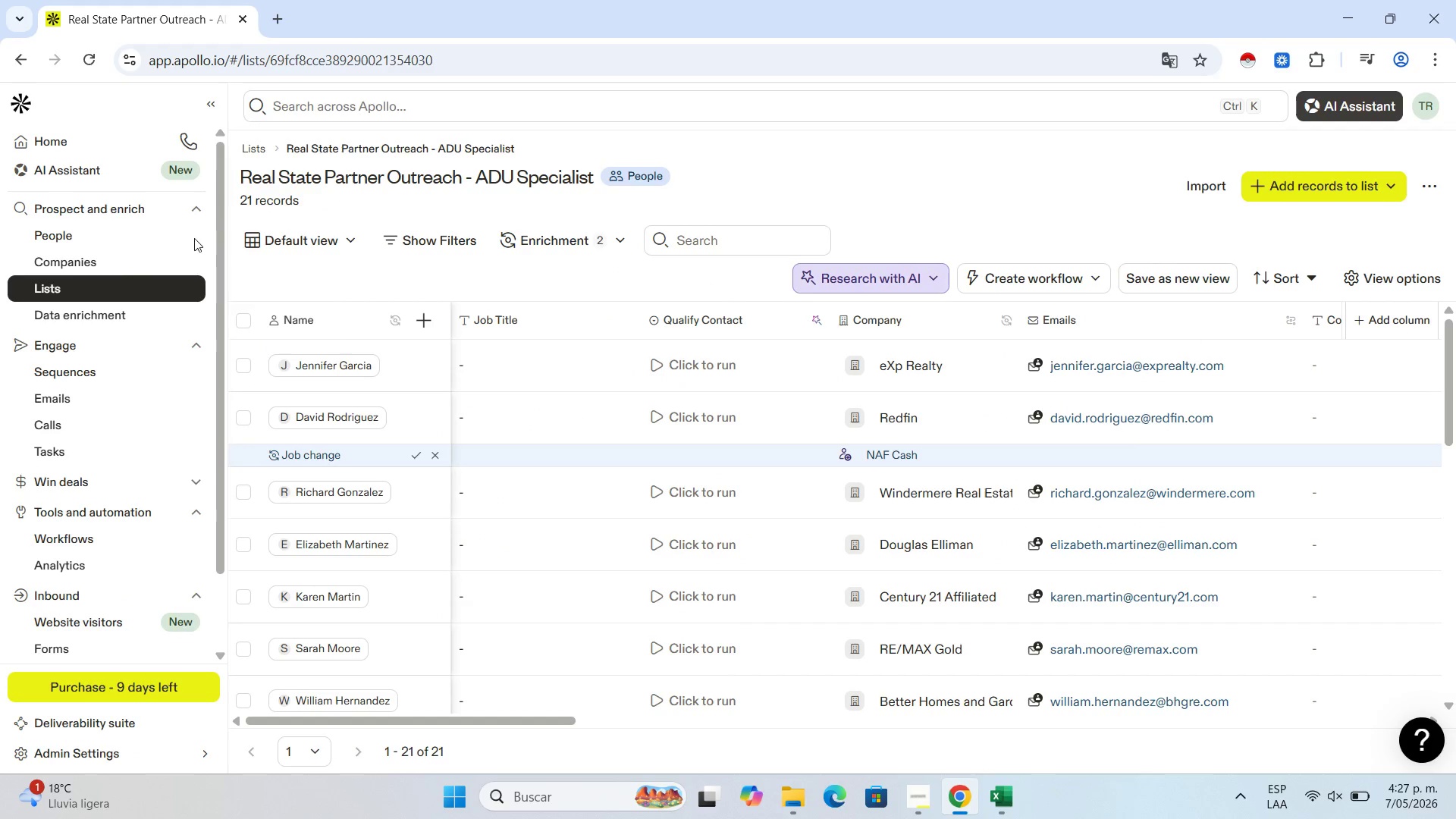 
scroll: coordinate [381, 485], scroll_direction: down, amount: 9.0
 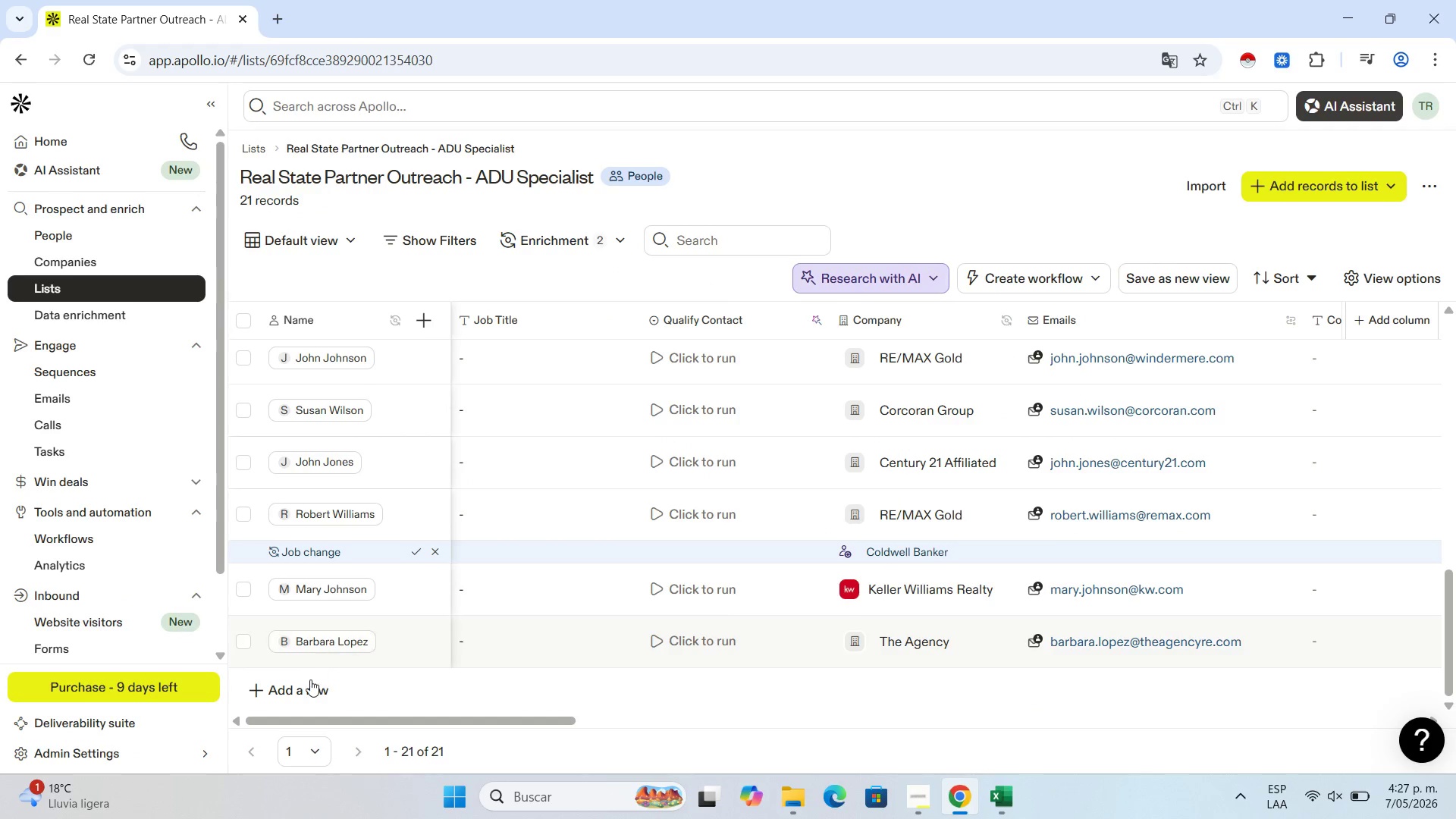 
left_click([305, 686])
 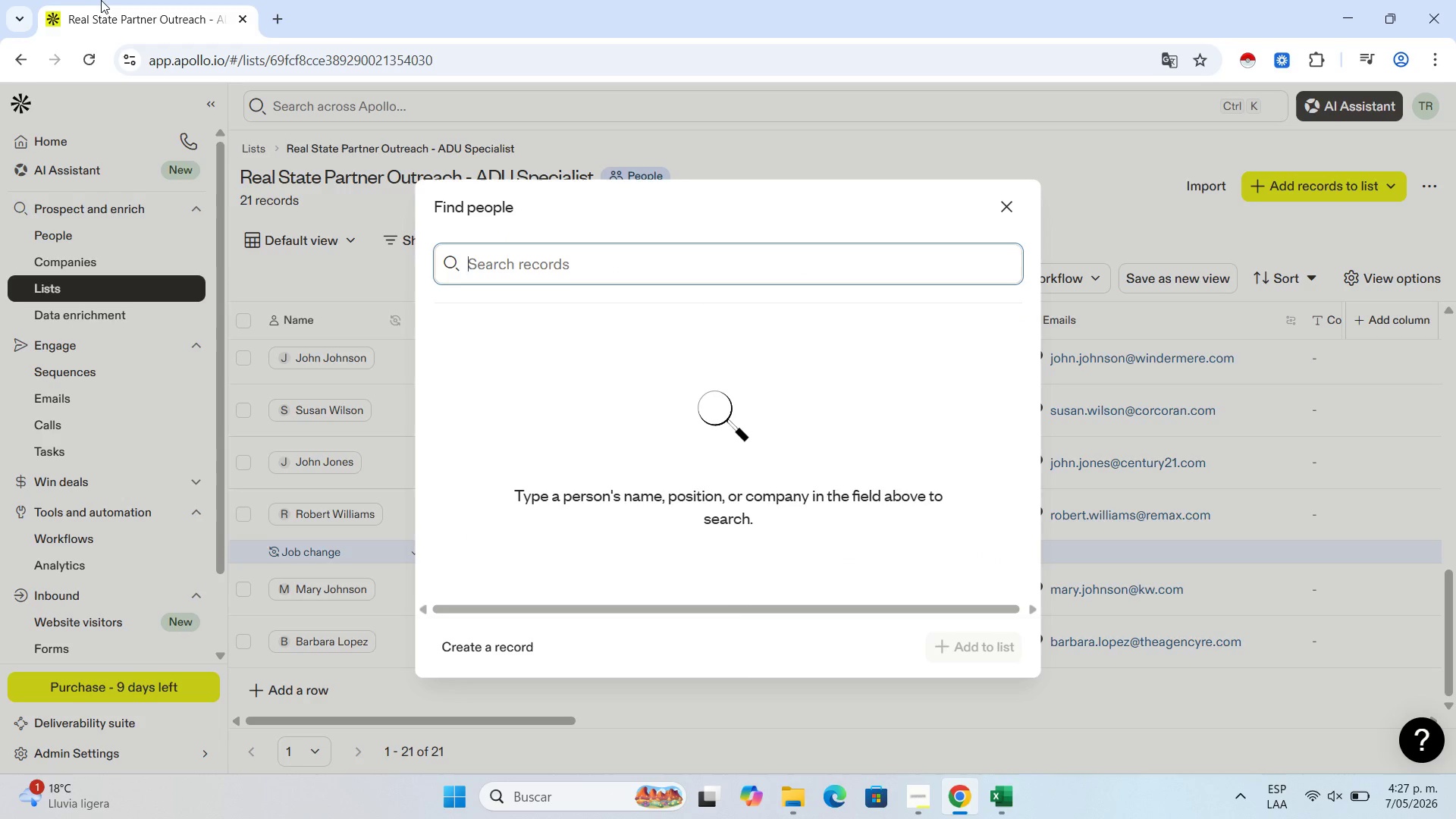 
key(Control+ControlLeft)
 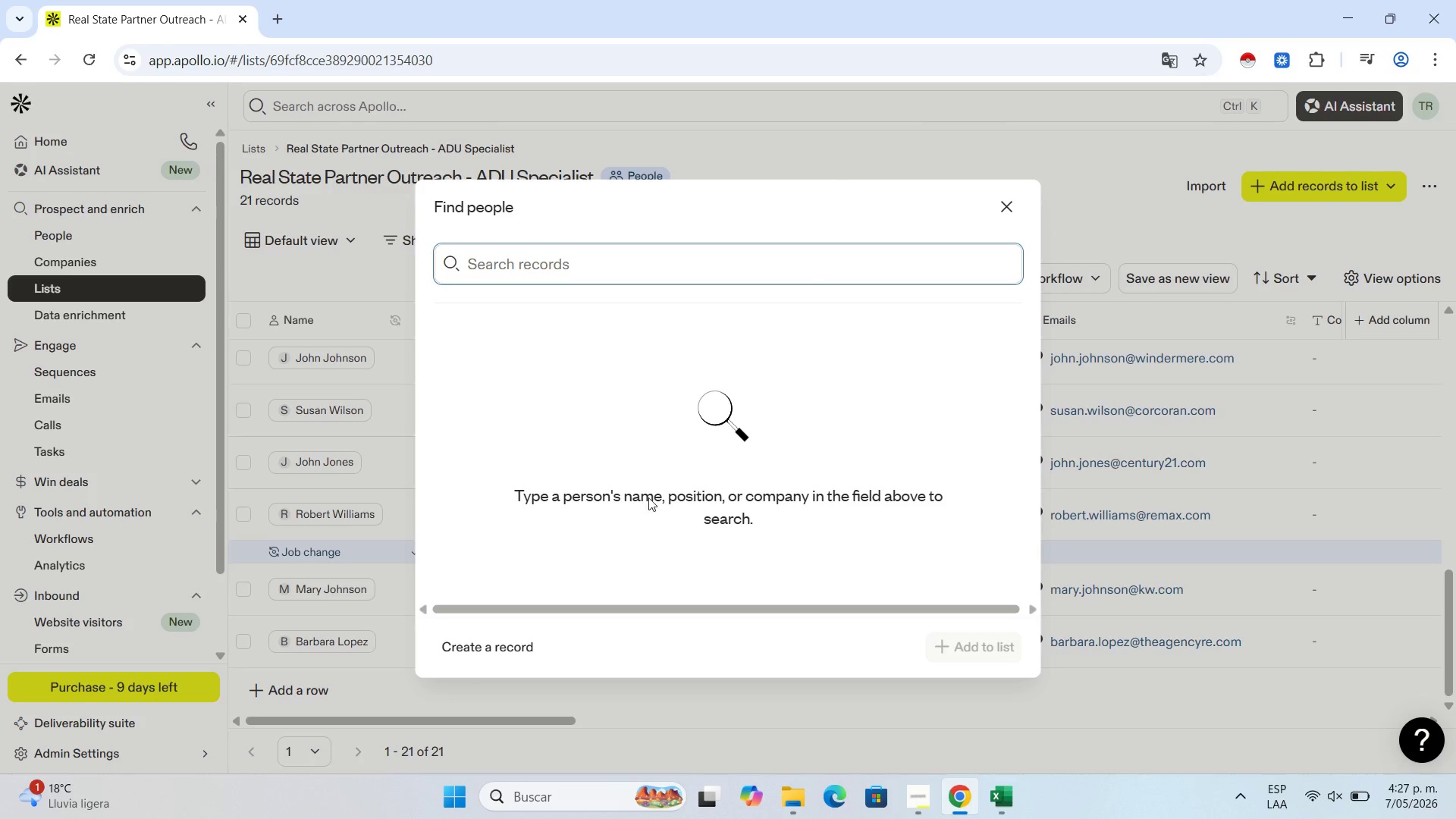 
left_click([511, 641])
 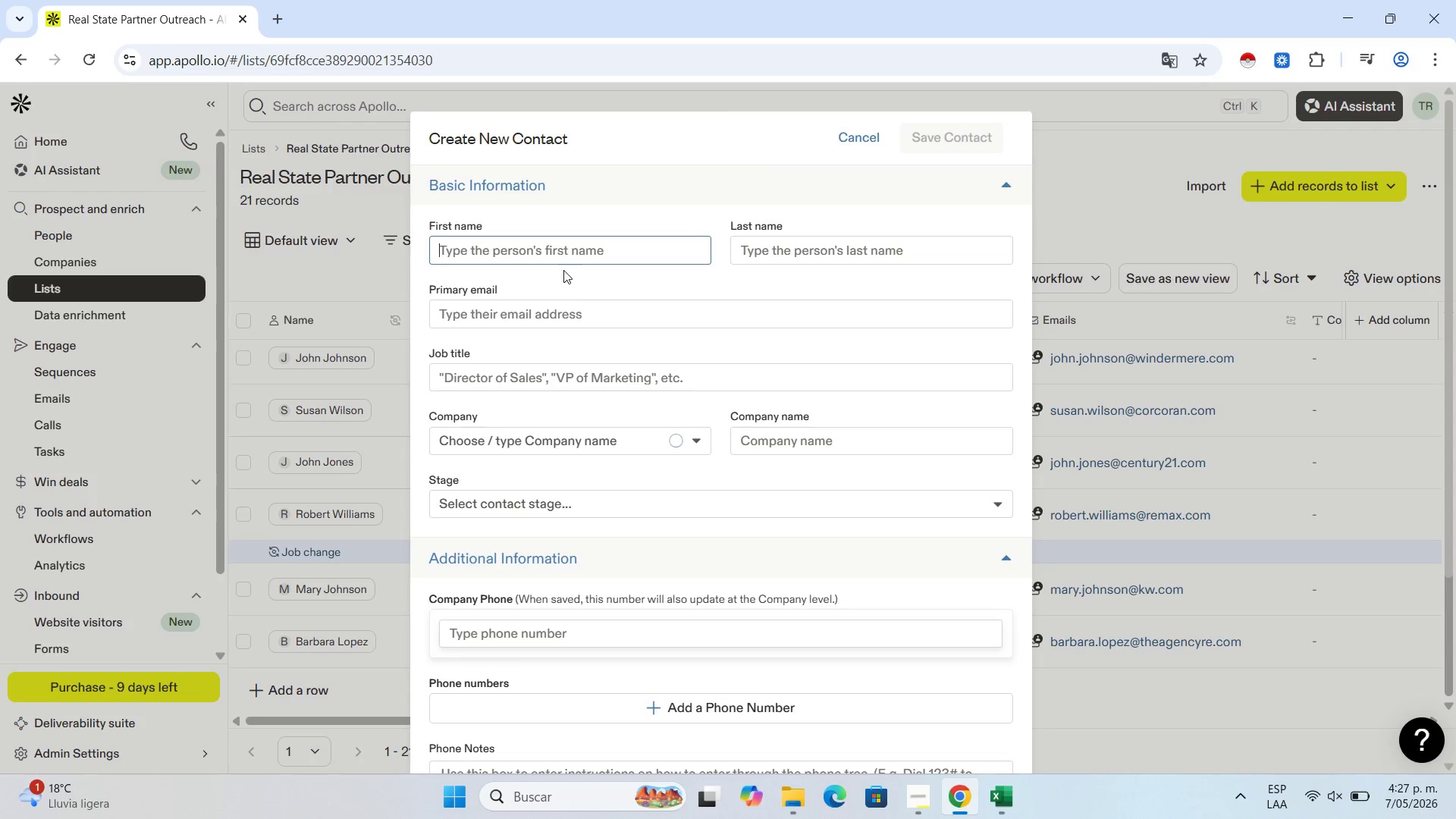 
left_click([579, 249])
 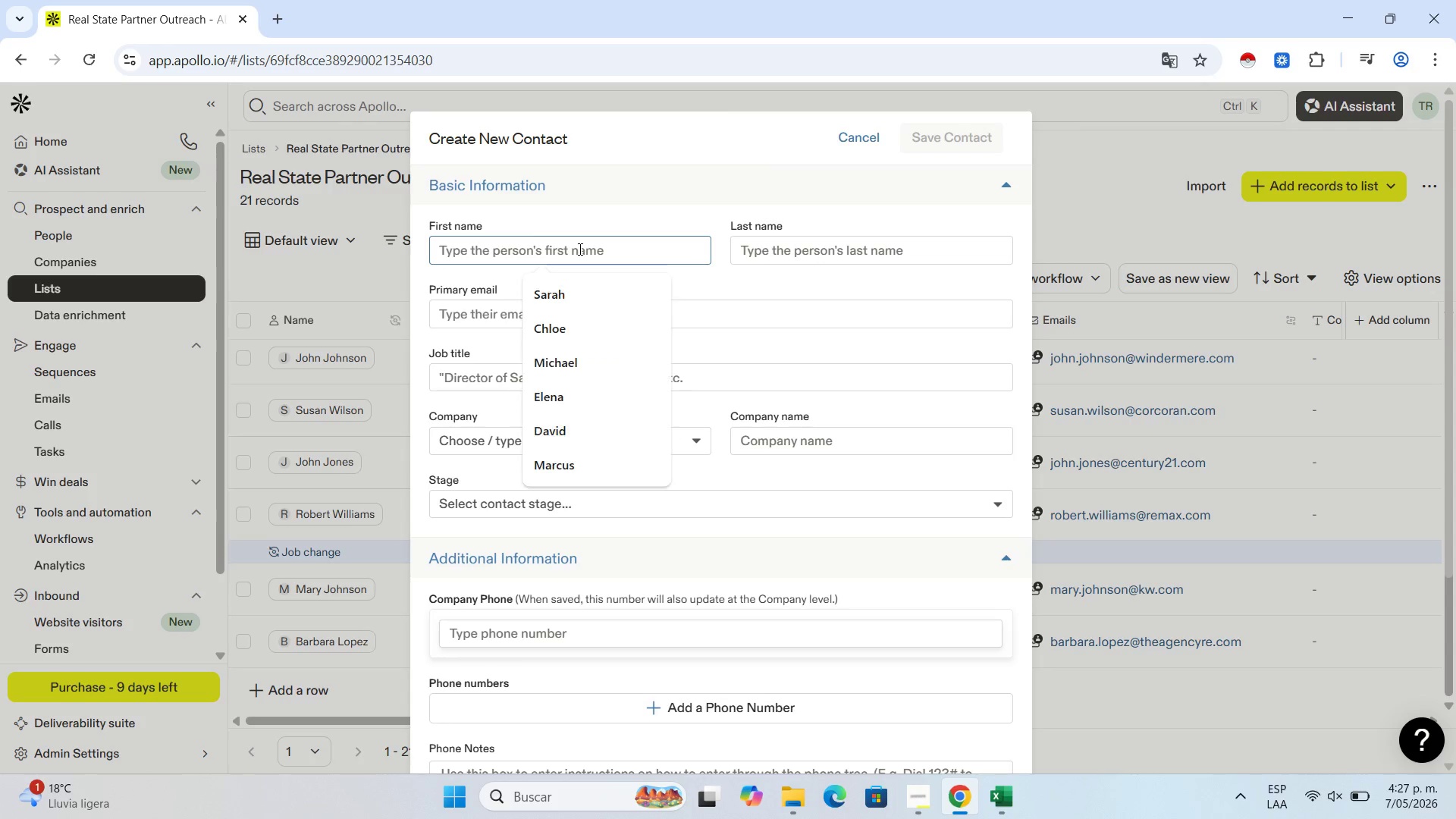 
key(Control+V)
 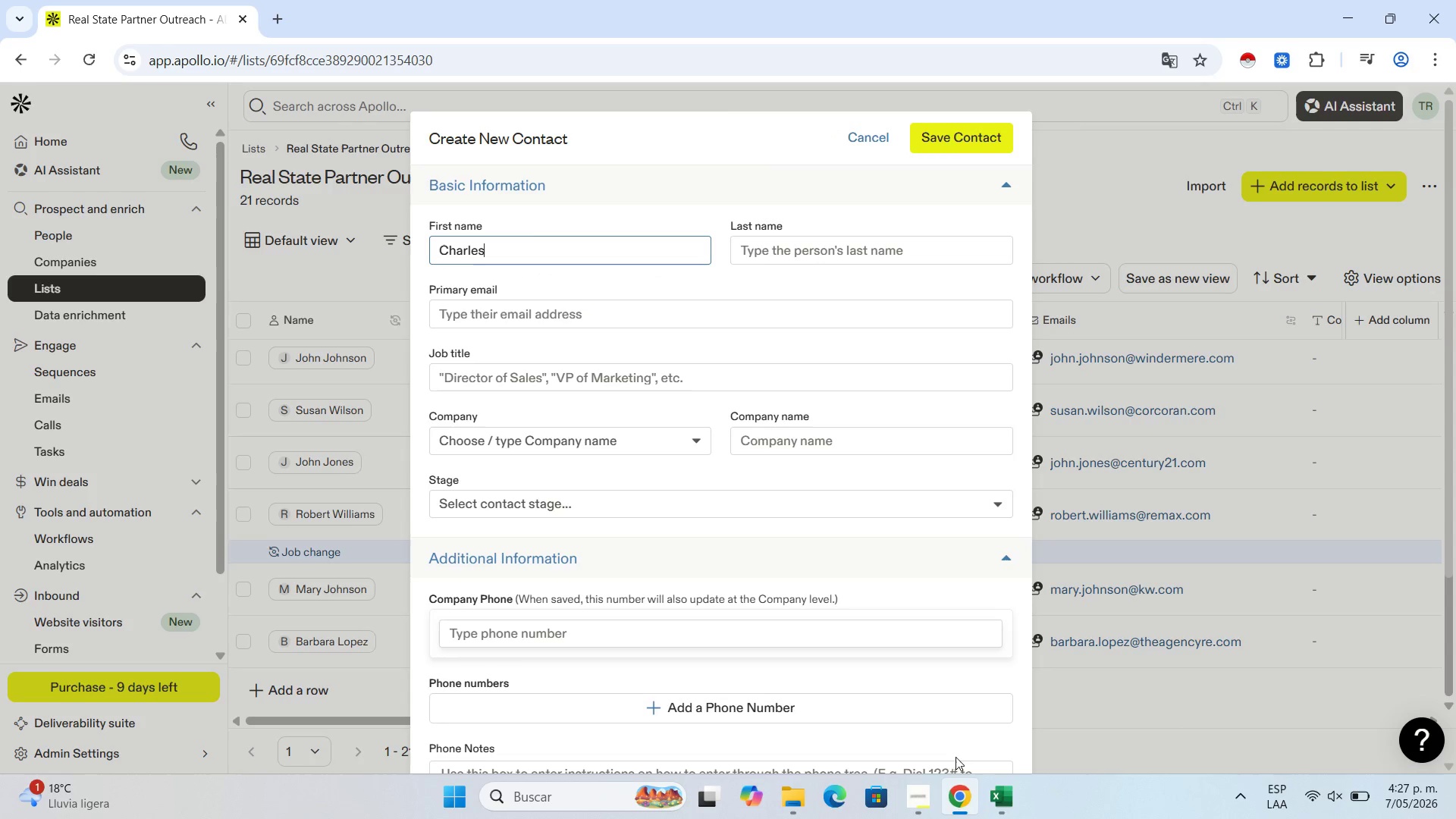 
left_click([1010, 799])
 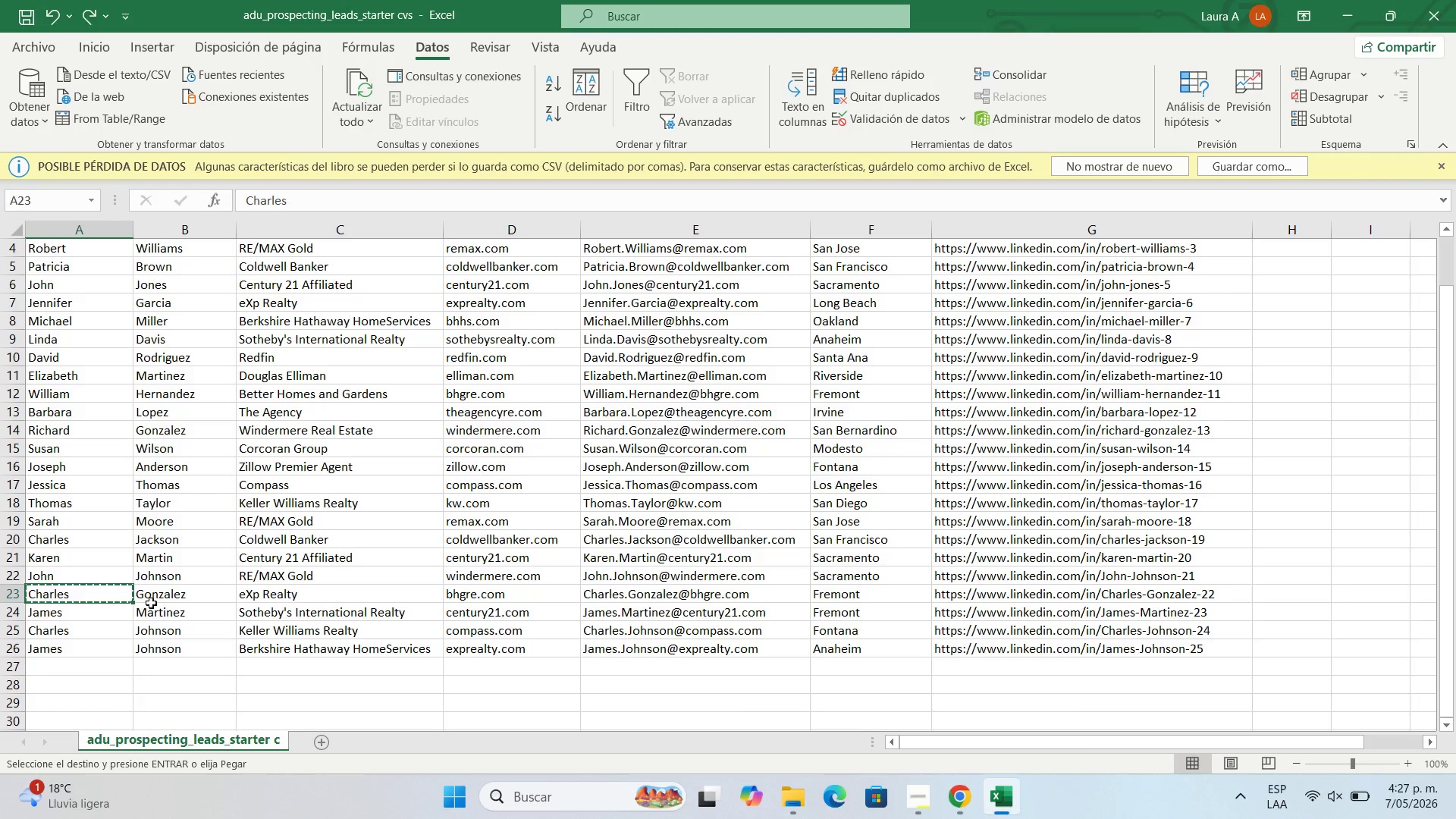 
left_click([165, 594])
 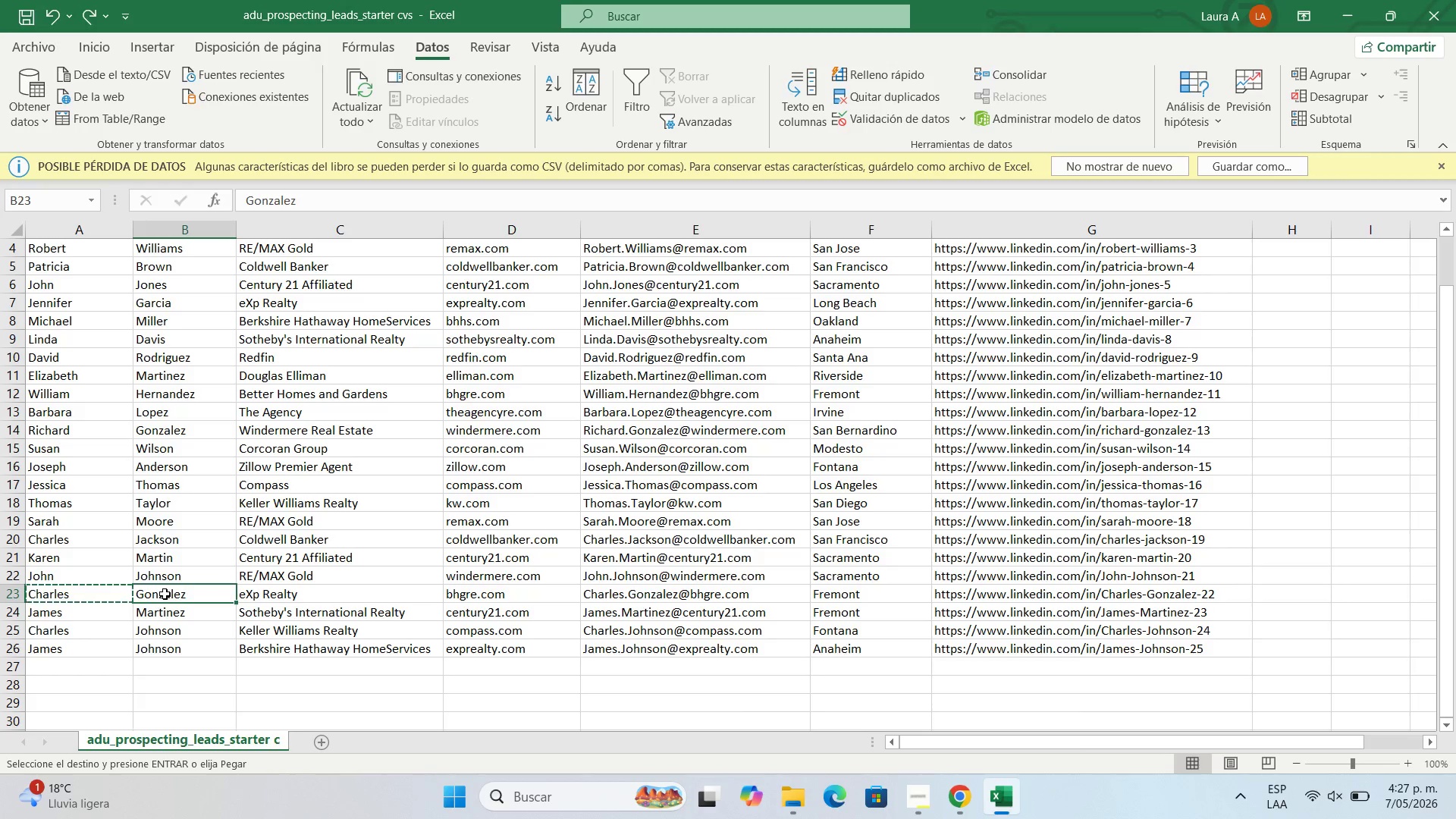 
key(Control+C)
 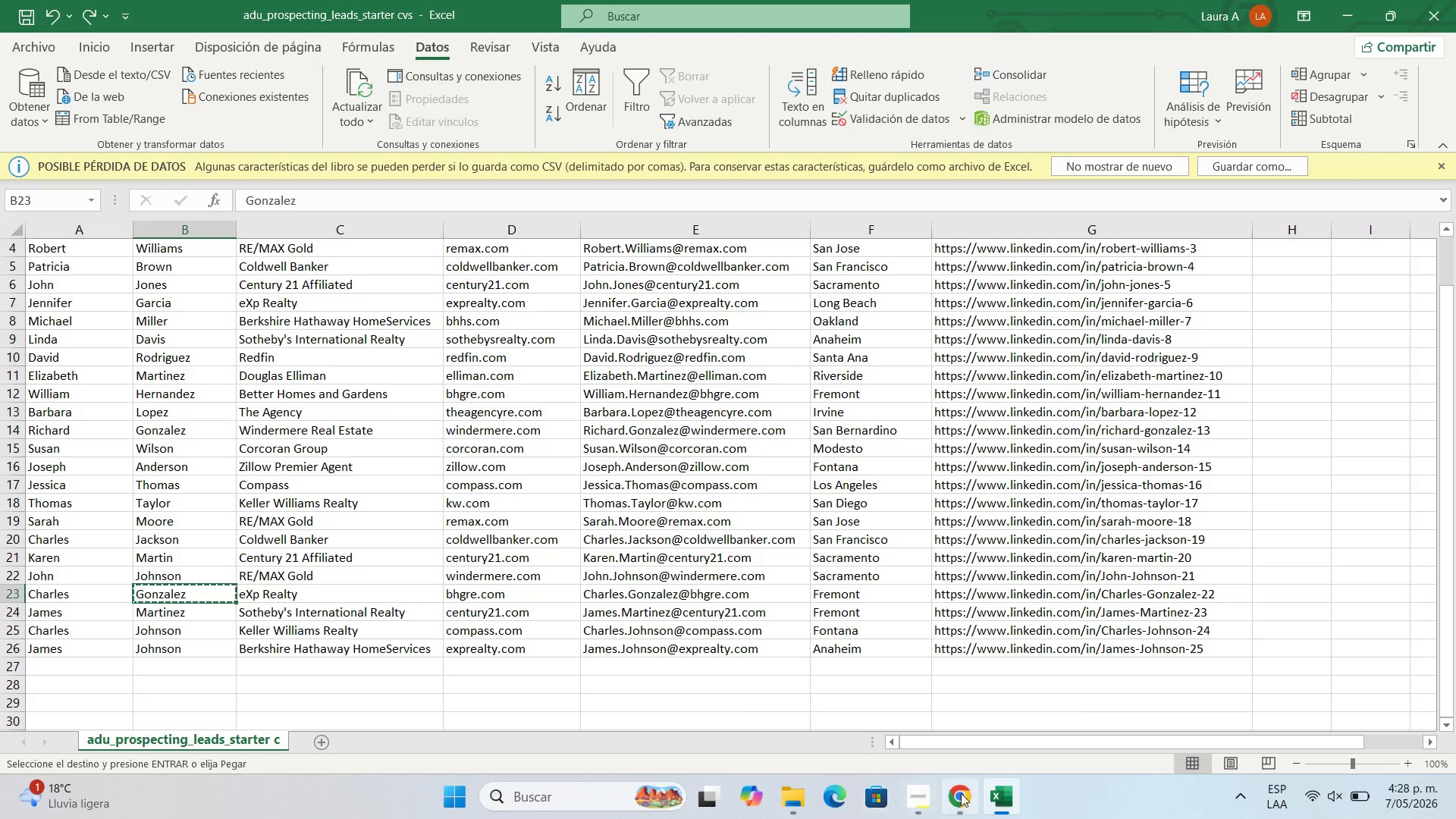 
left_click([956, 795])
 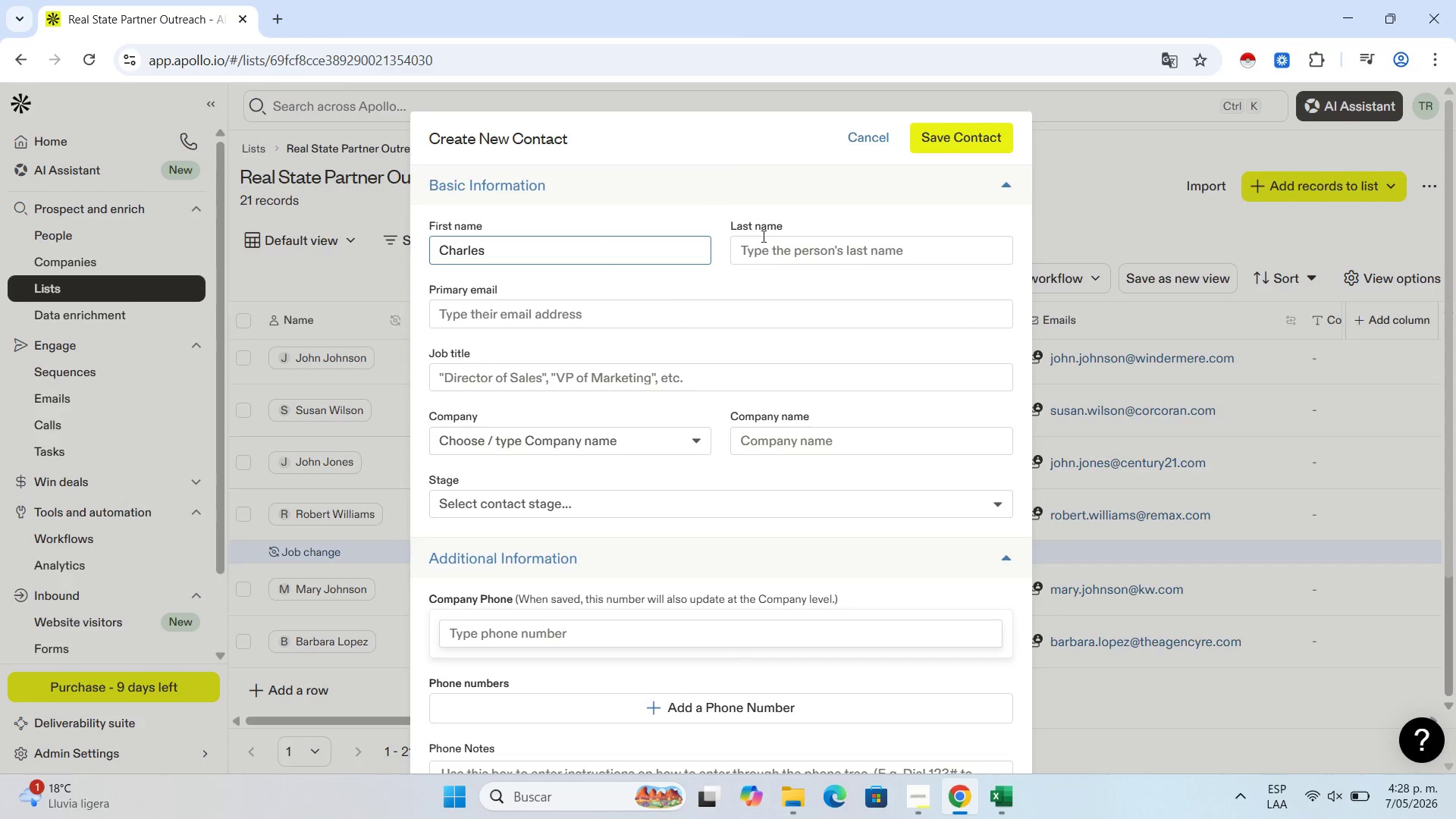 
left_click([780, 238])
 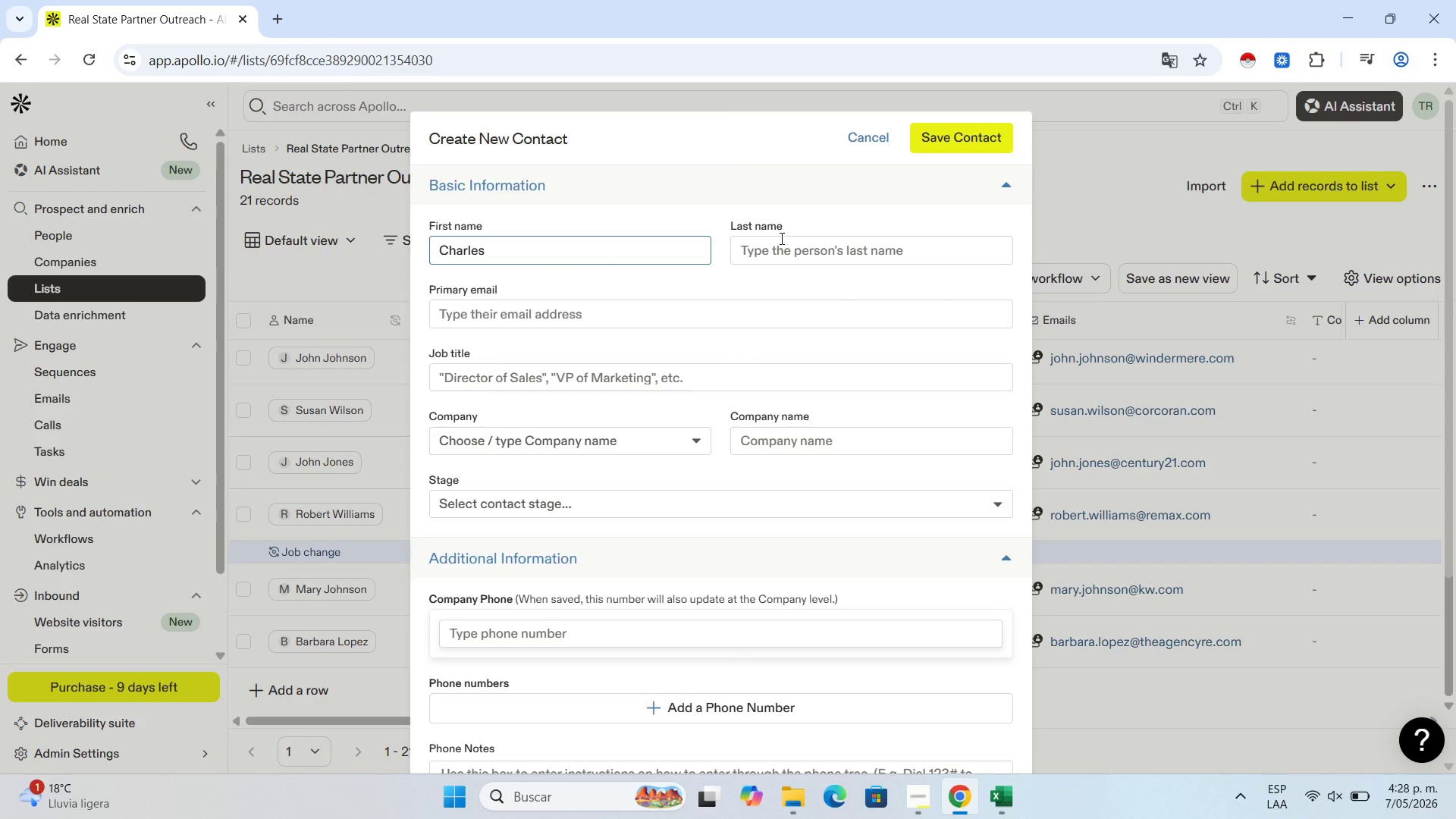 
key(Control+V)
 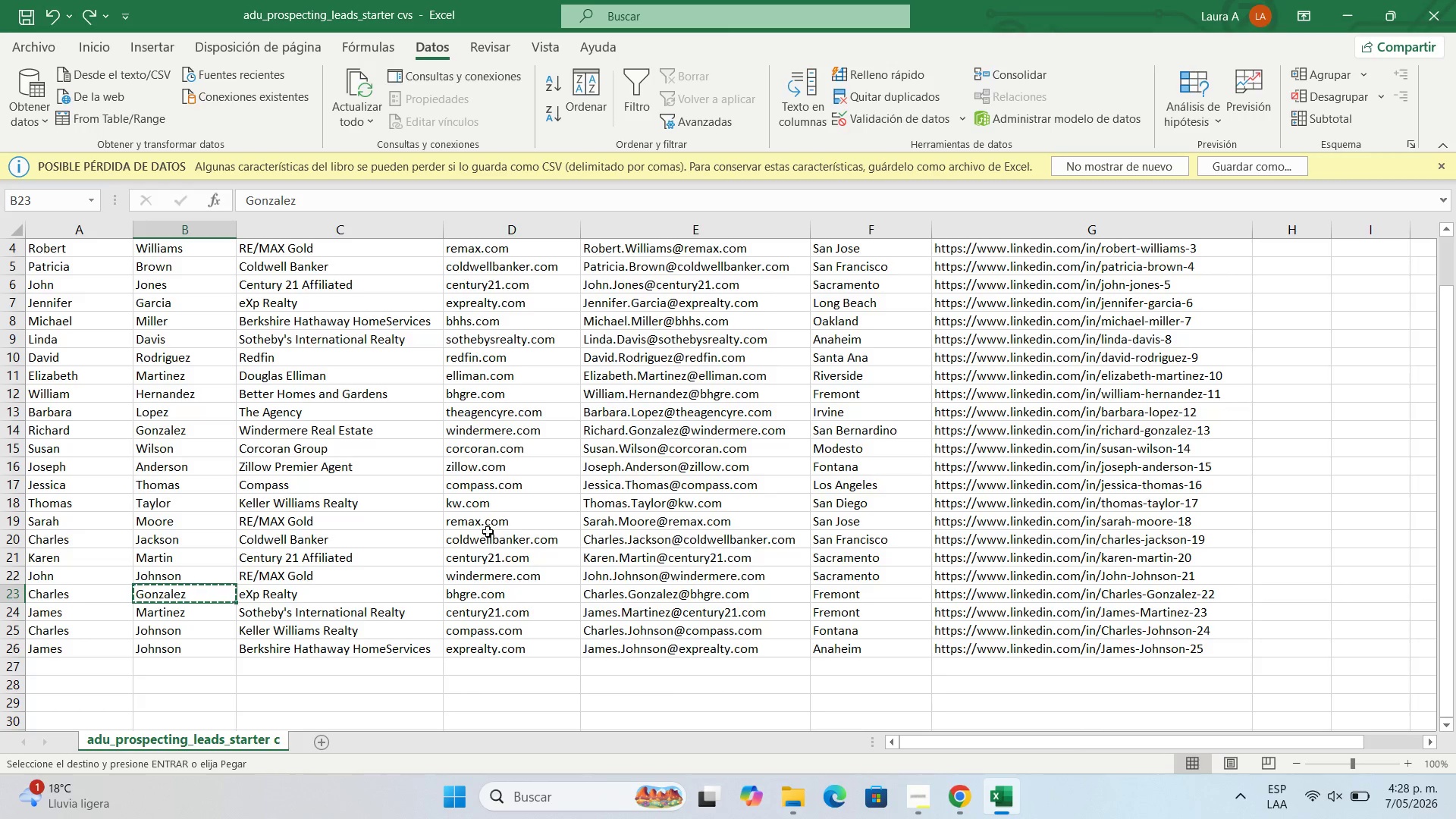 
left_click([361, 590])
 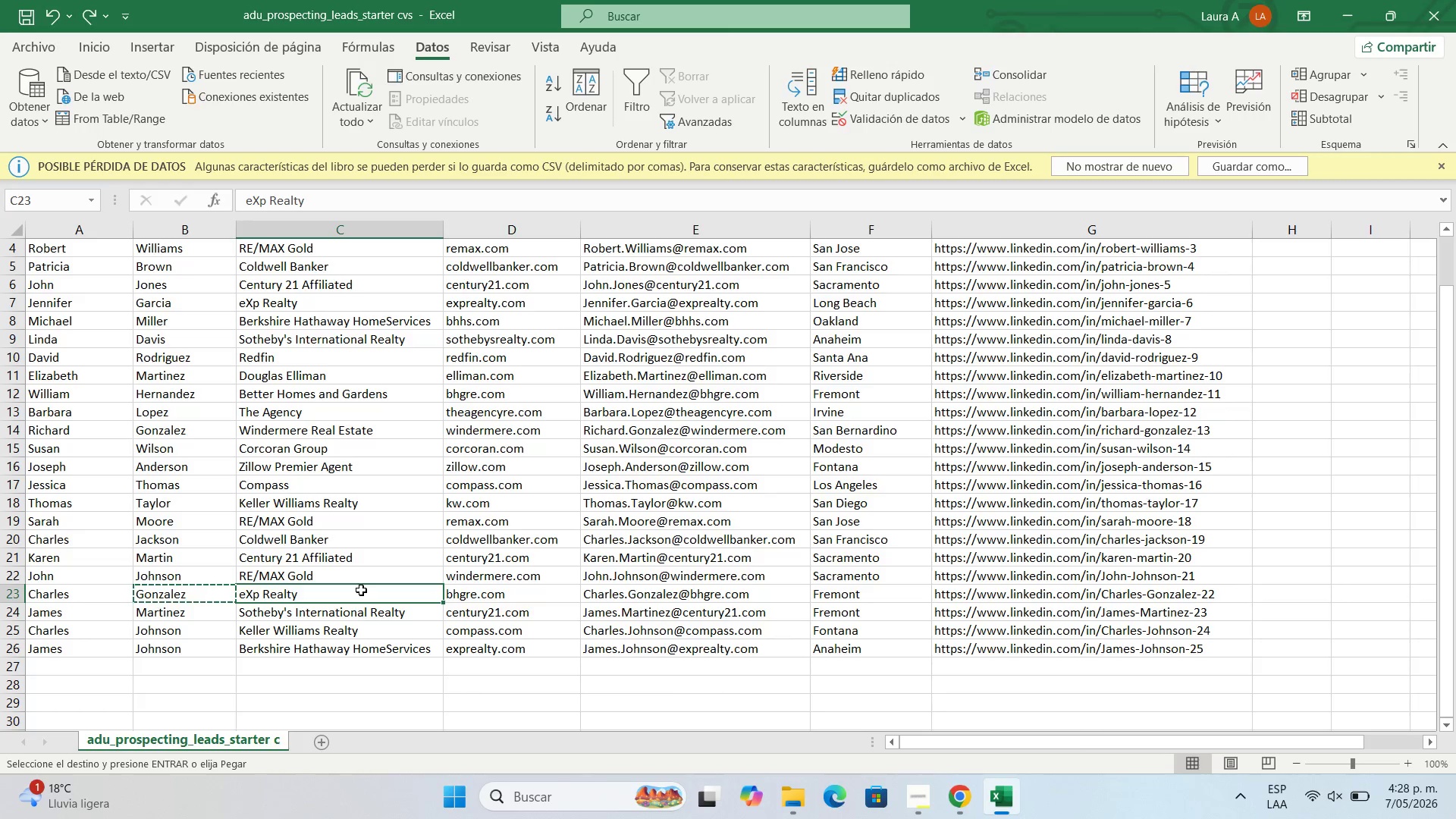 
key(Control+C)
 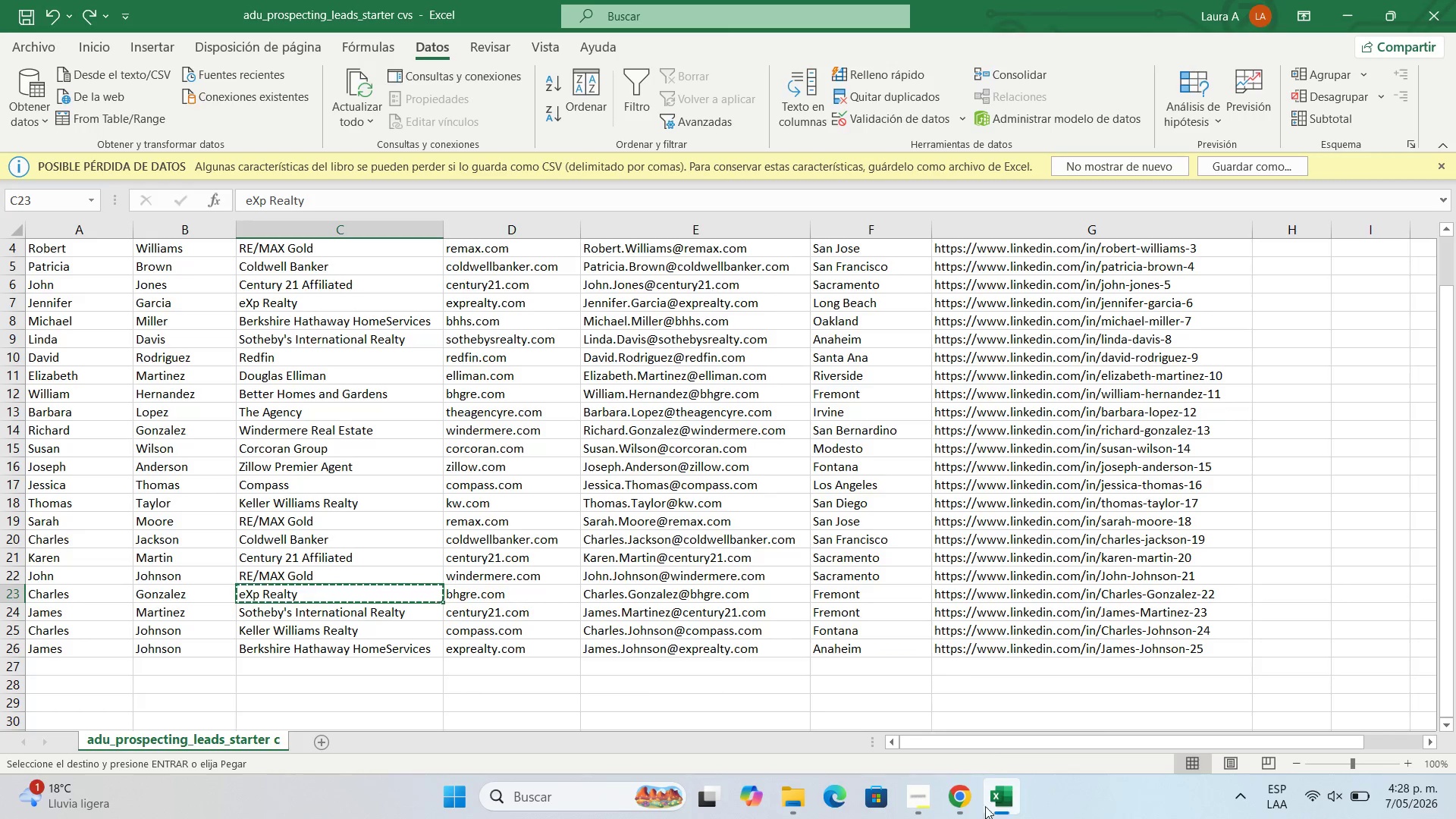 
left_click([966, 808])
 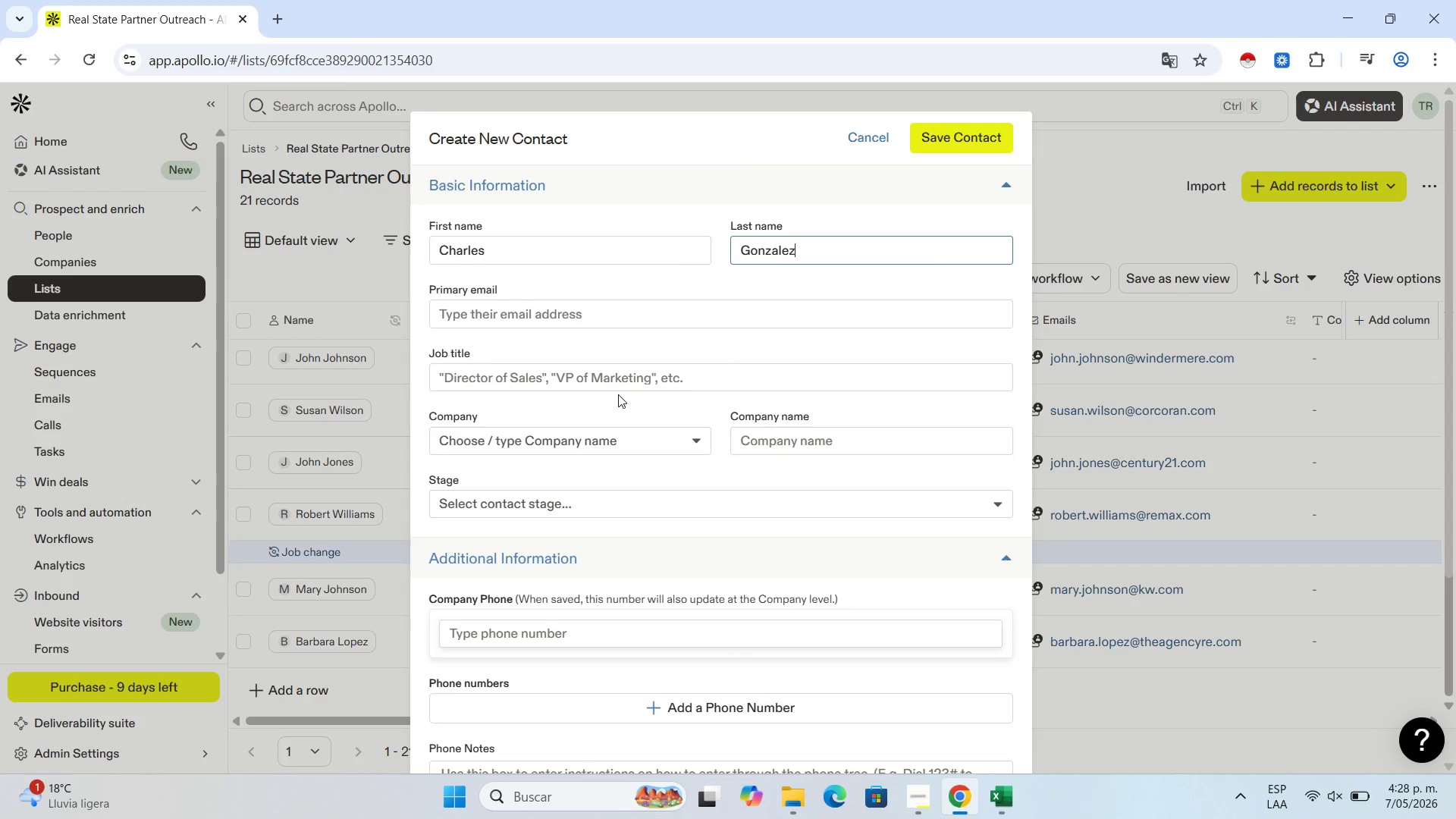 
left_click([836, 429])
 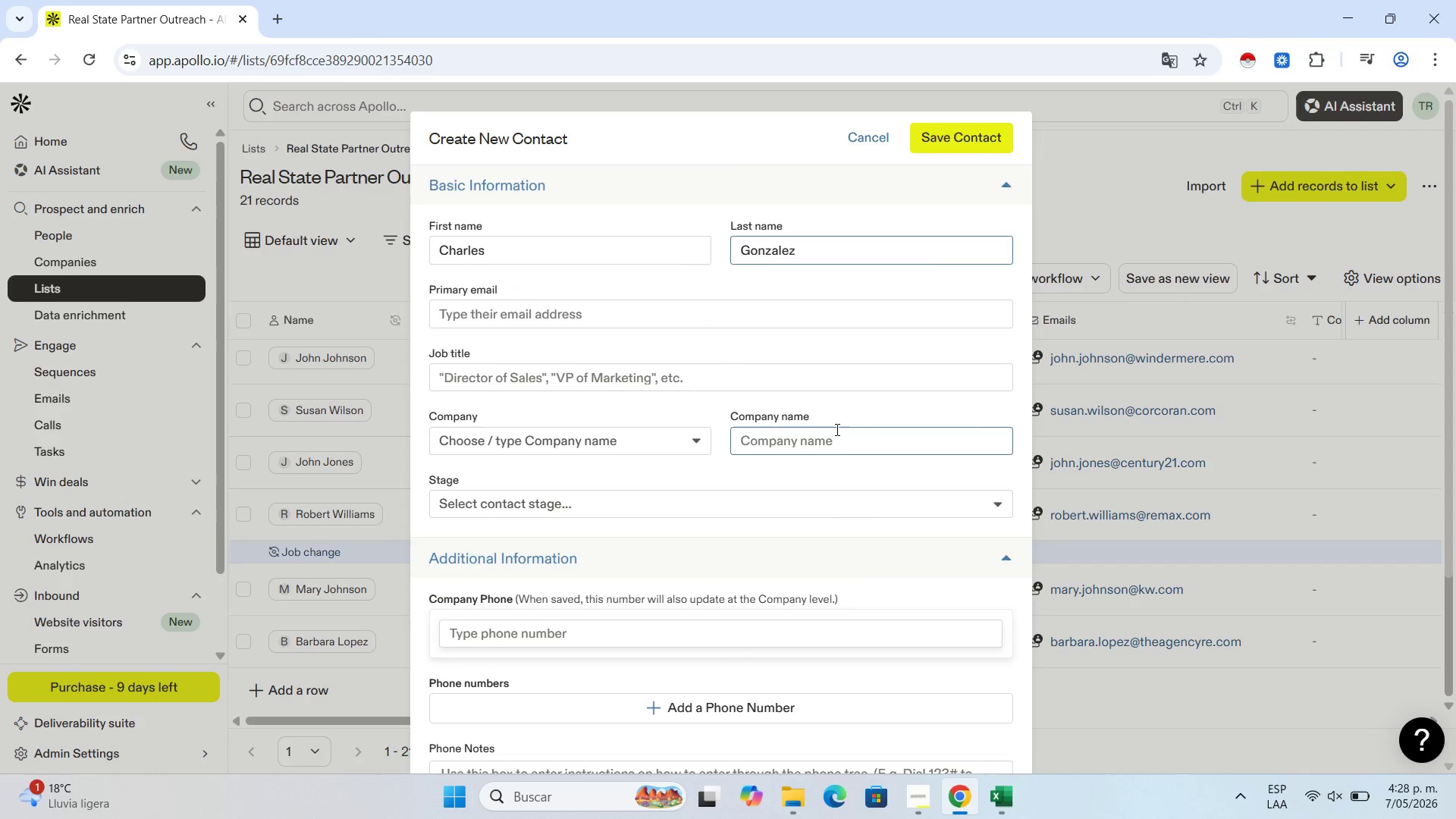 
key(Control+V)
 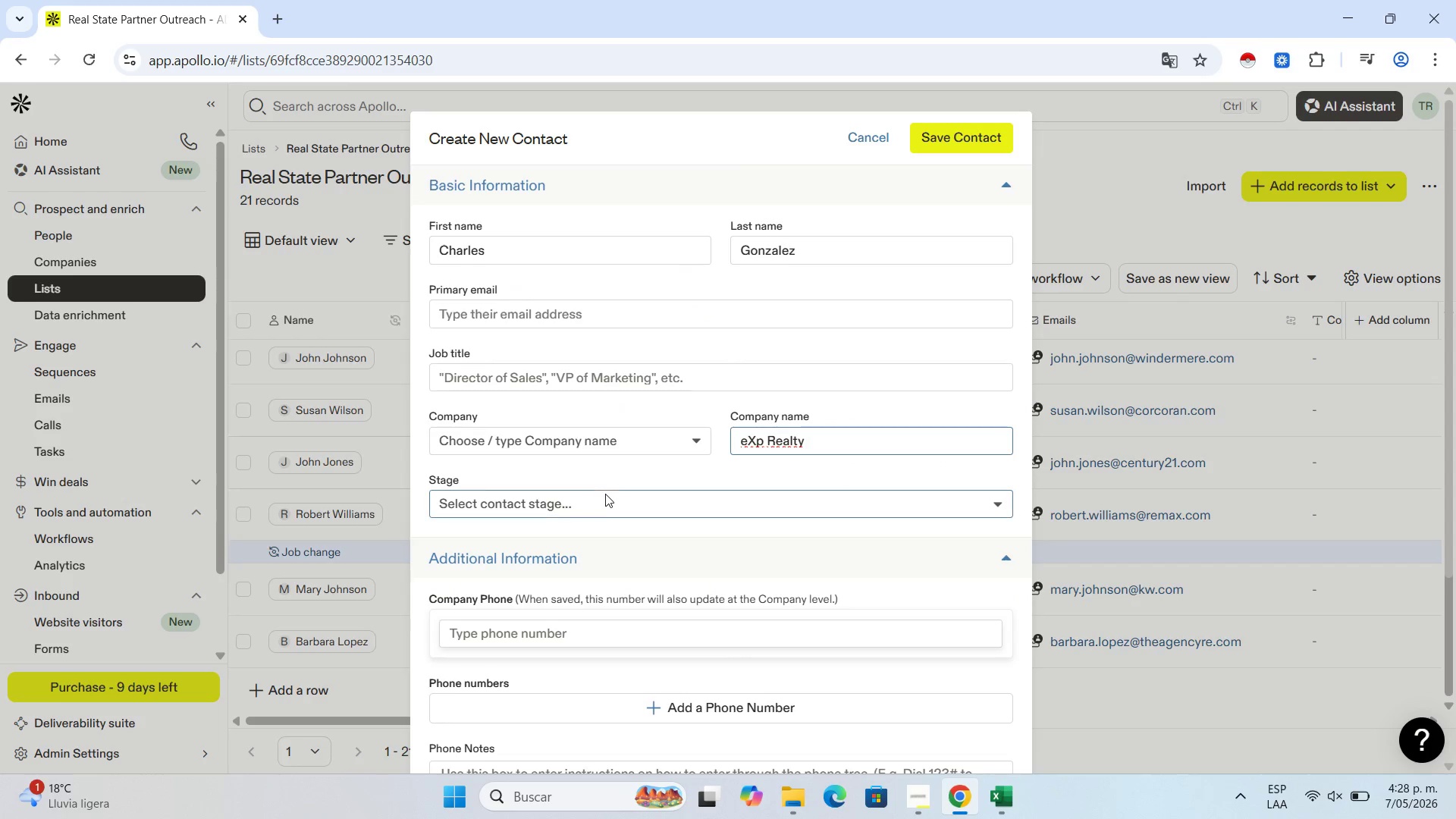 
left_click([601, 505])
 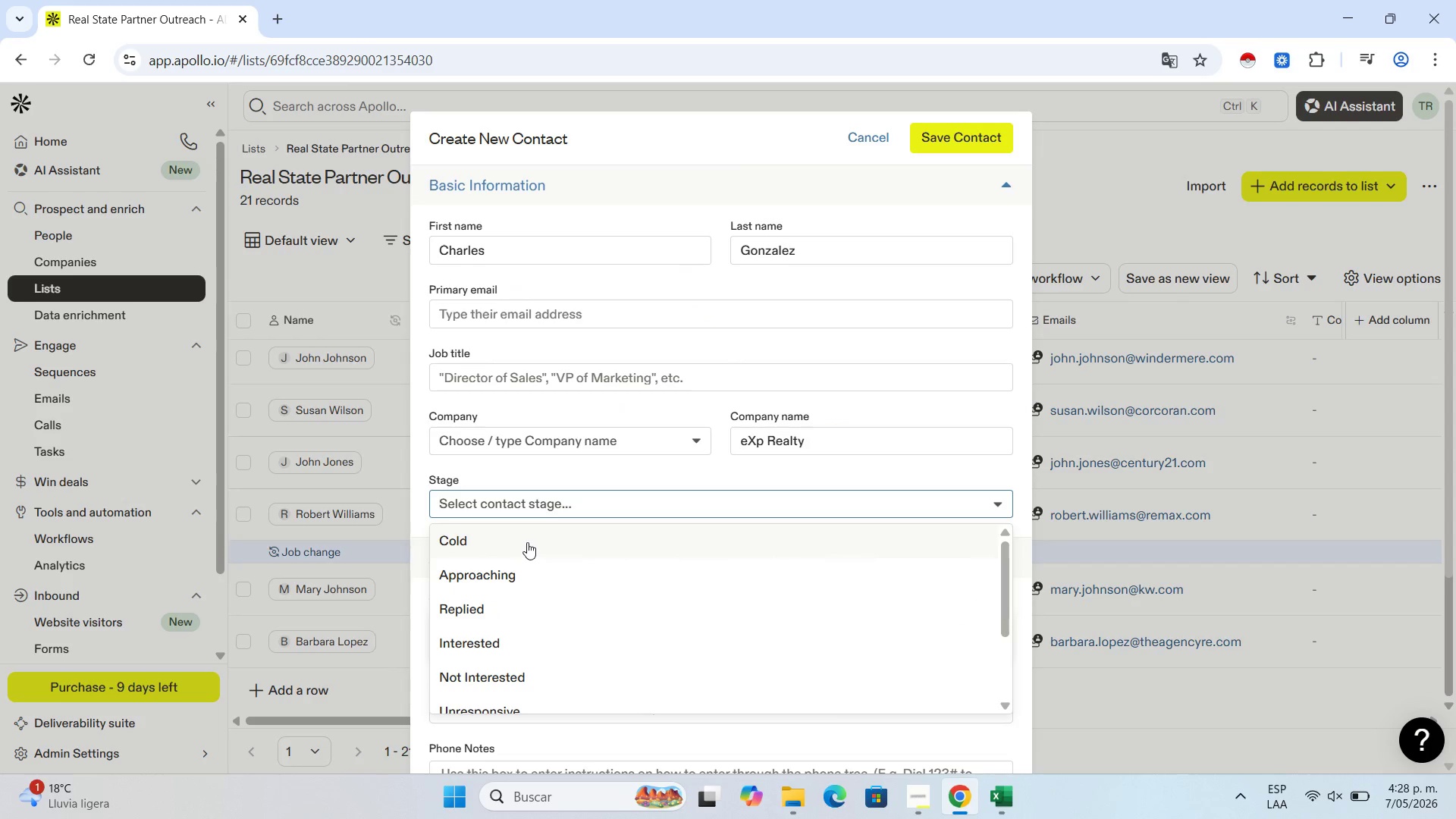 
left_click([527, 541])
 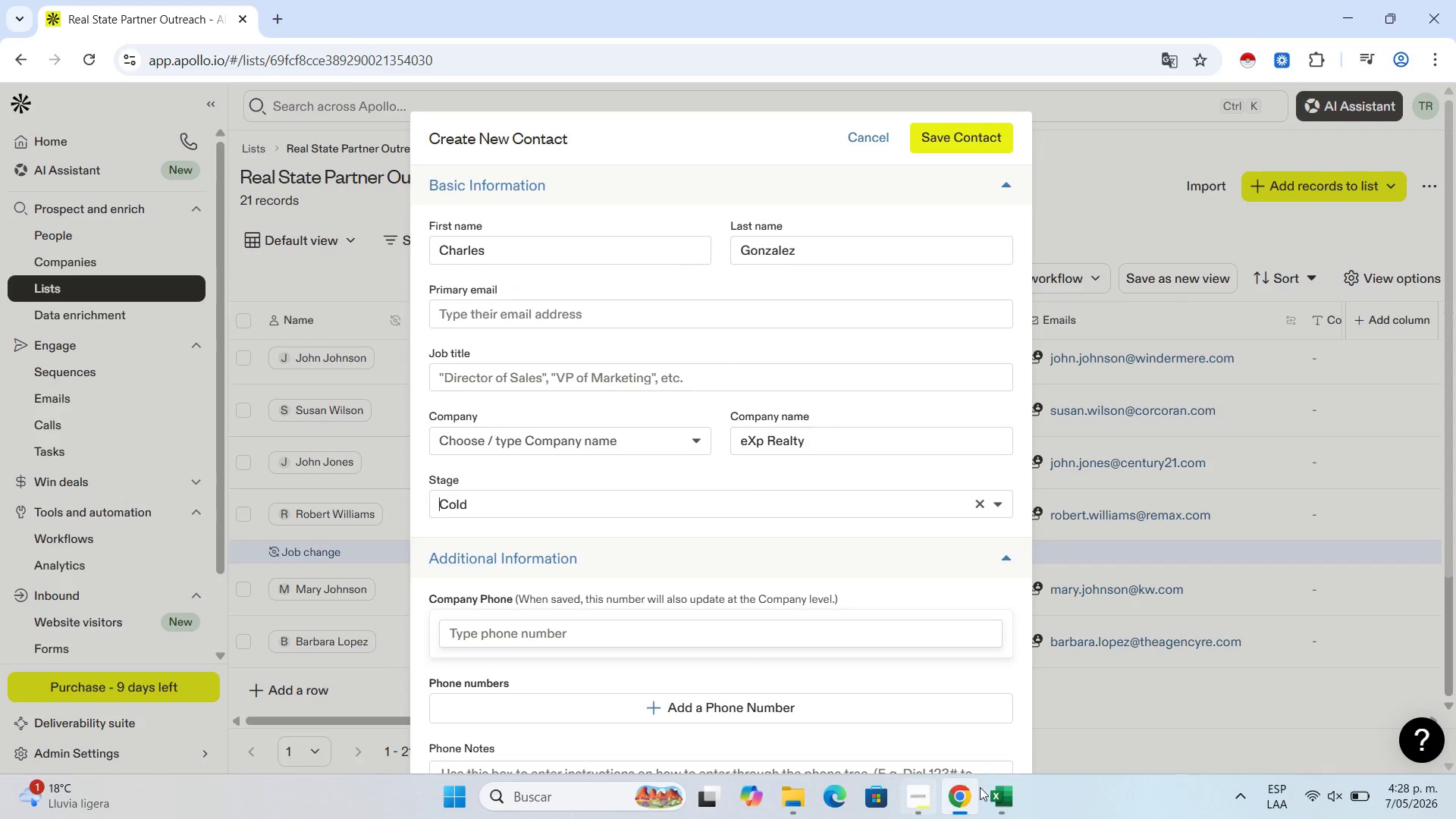 
left_click([1001, 782])
 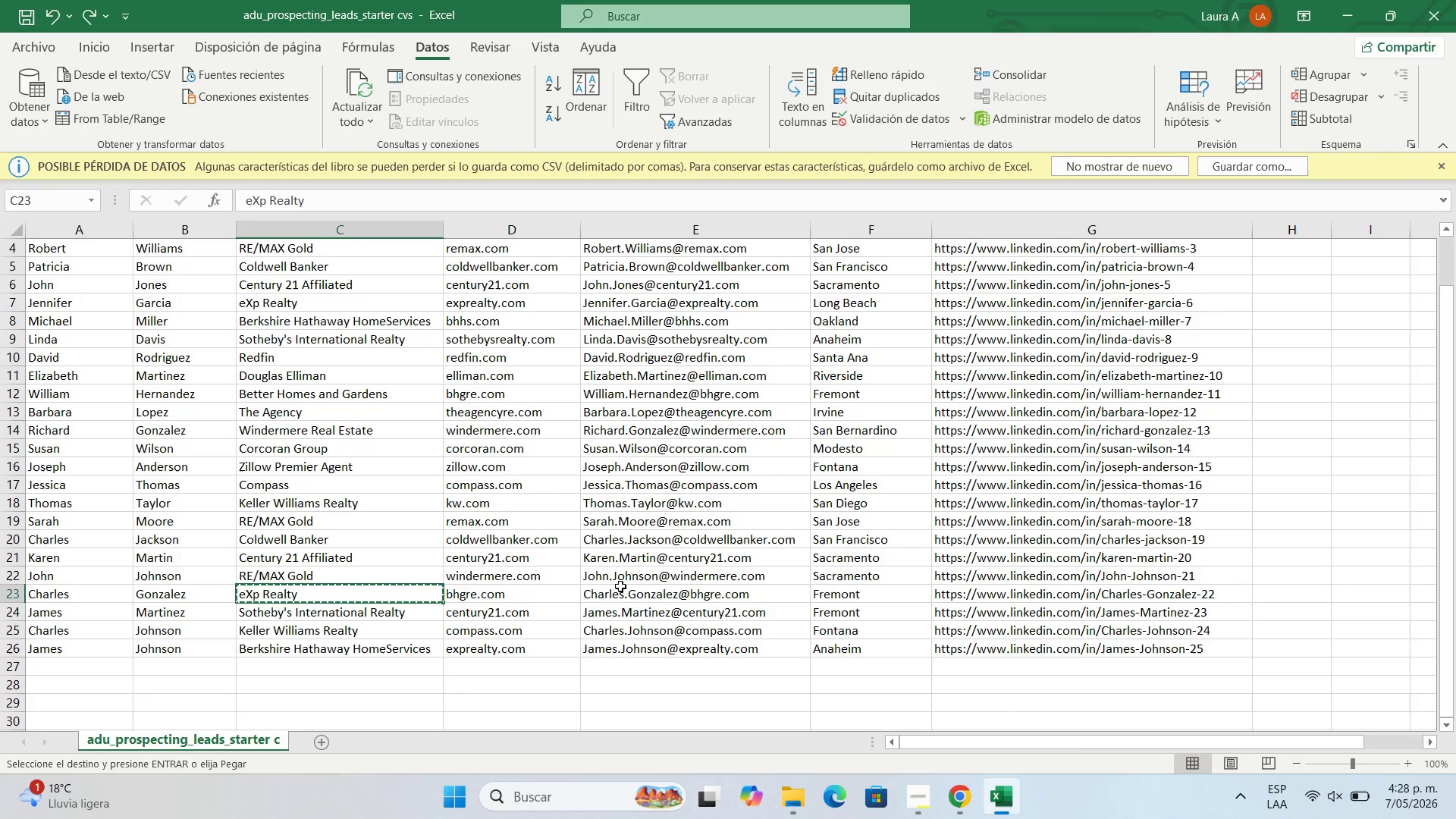 
left_click([634, 592])
 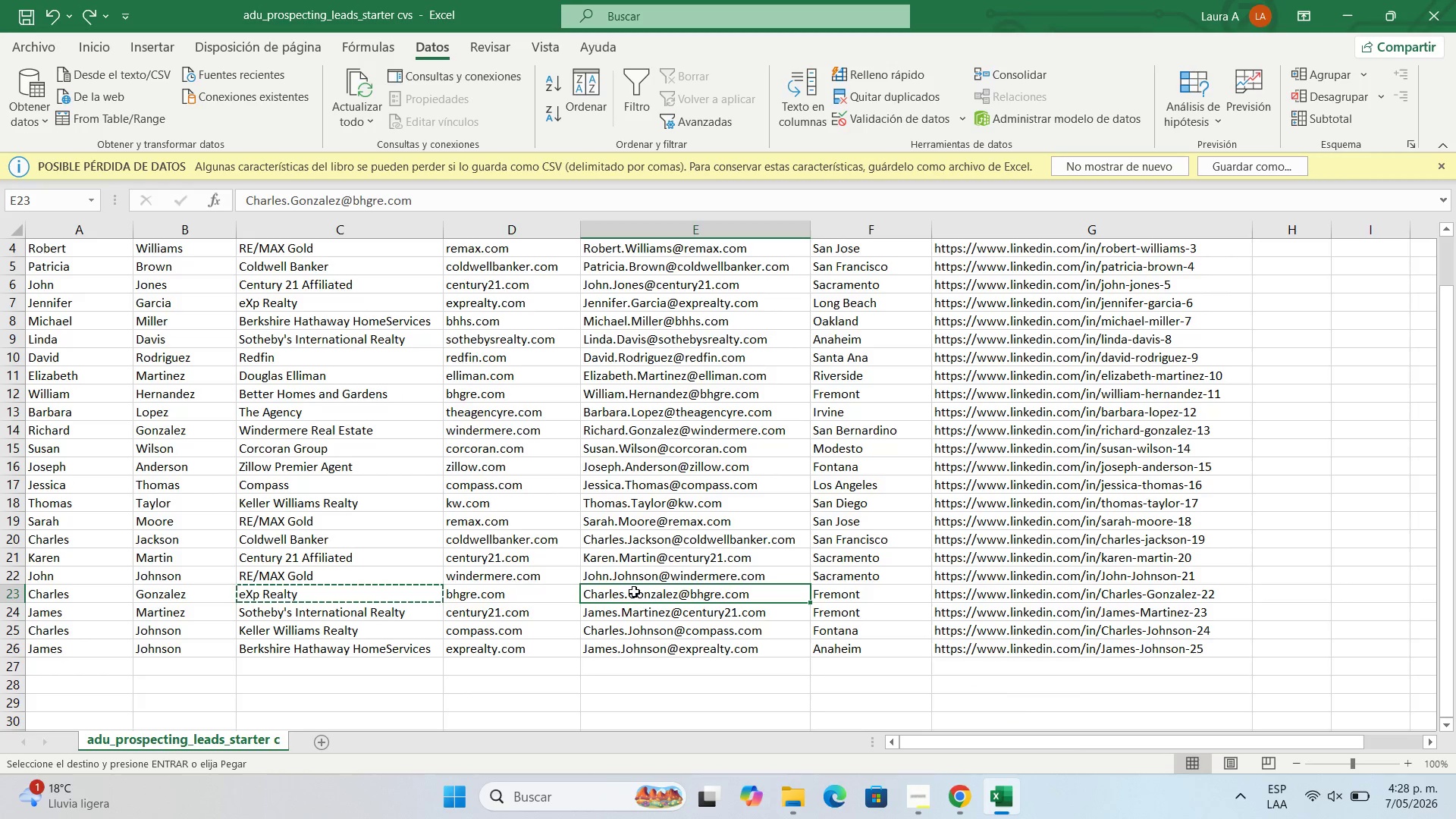 
key(Control+C)
 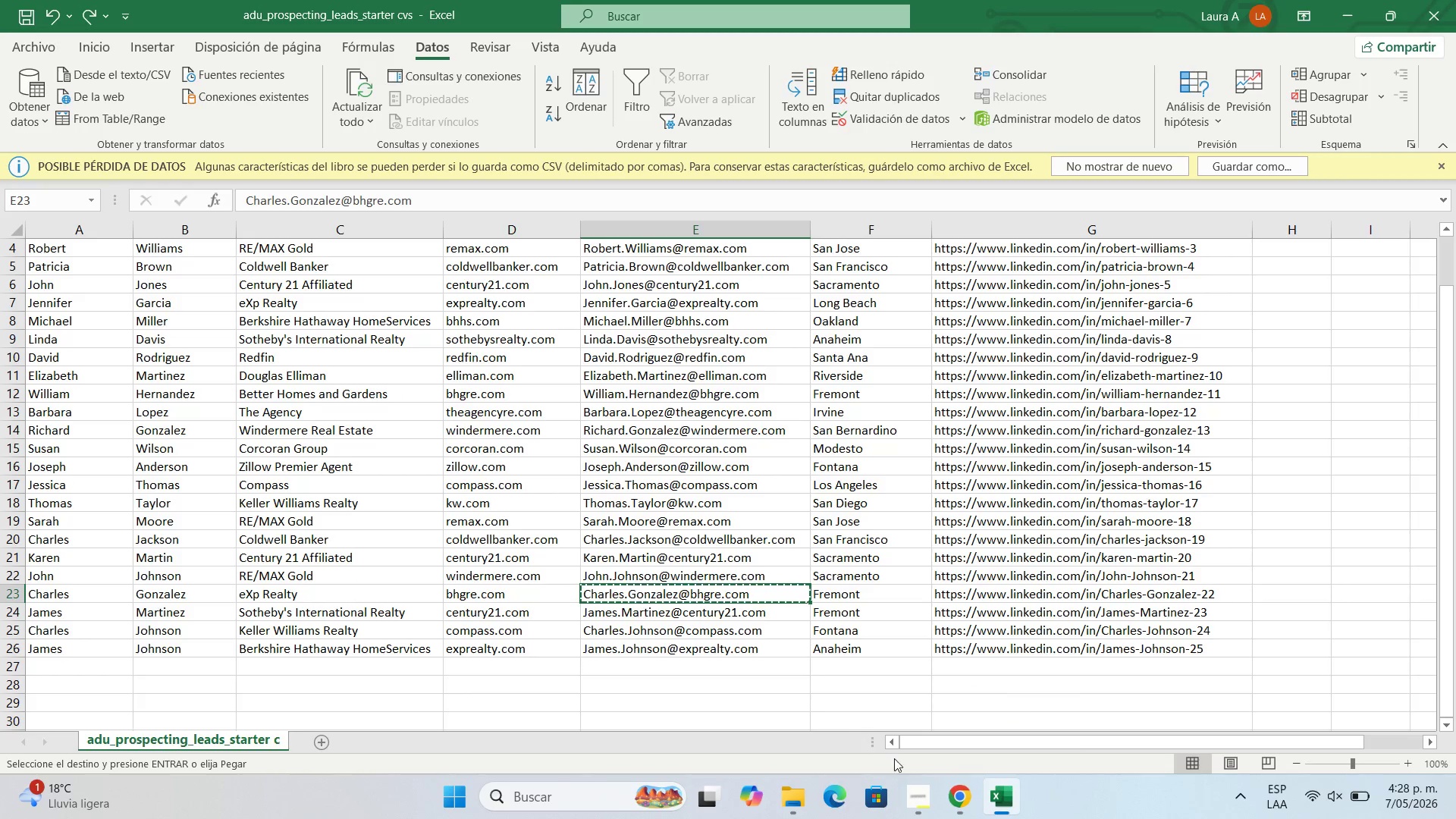 
left_click([958, 793])
 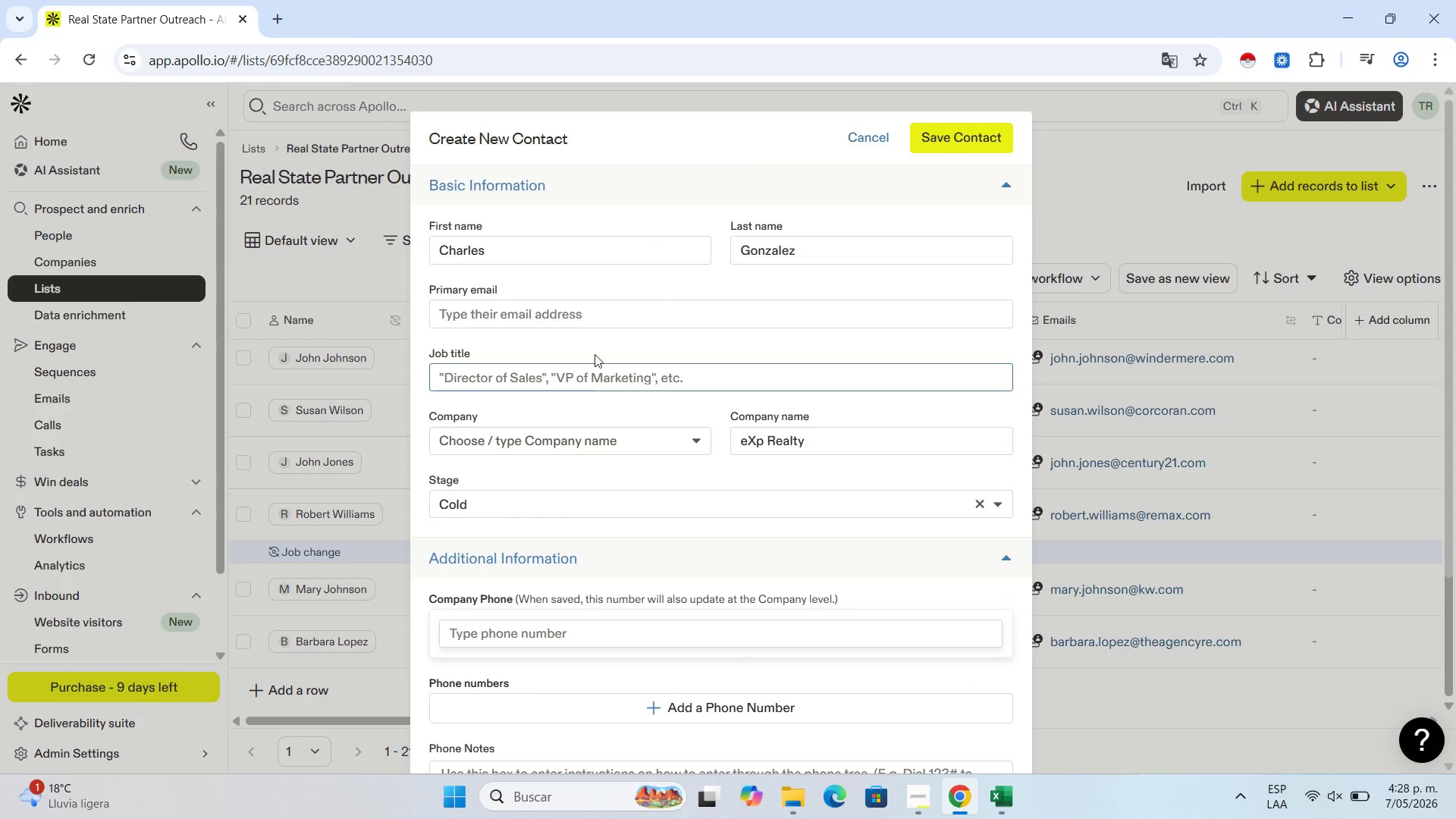 
left_click([601, 306])
 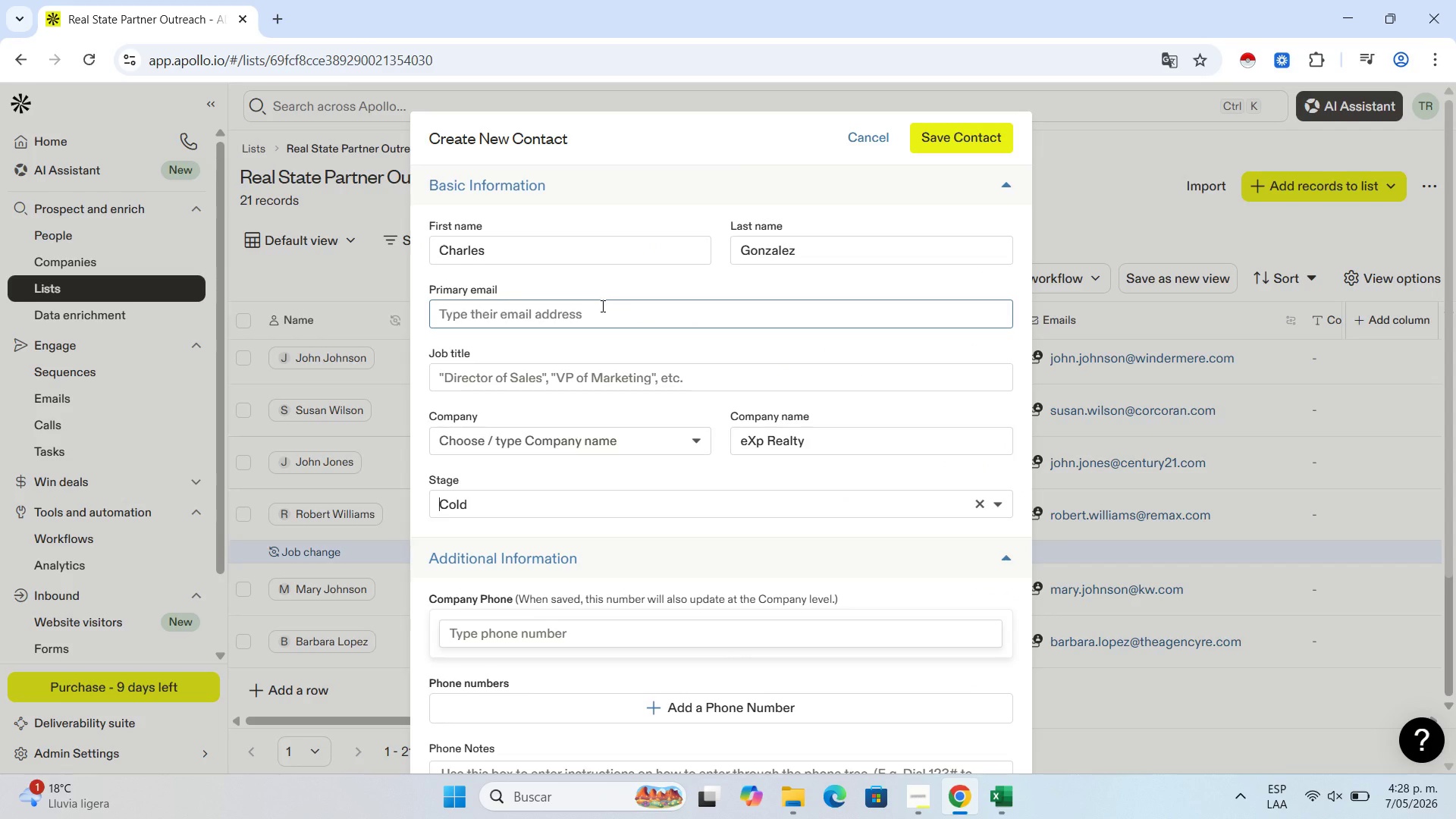 
key(Control+V)
 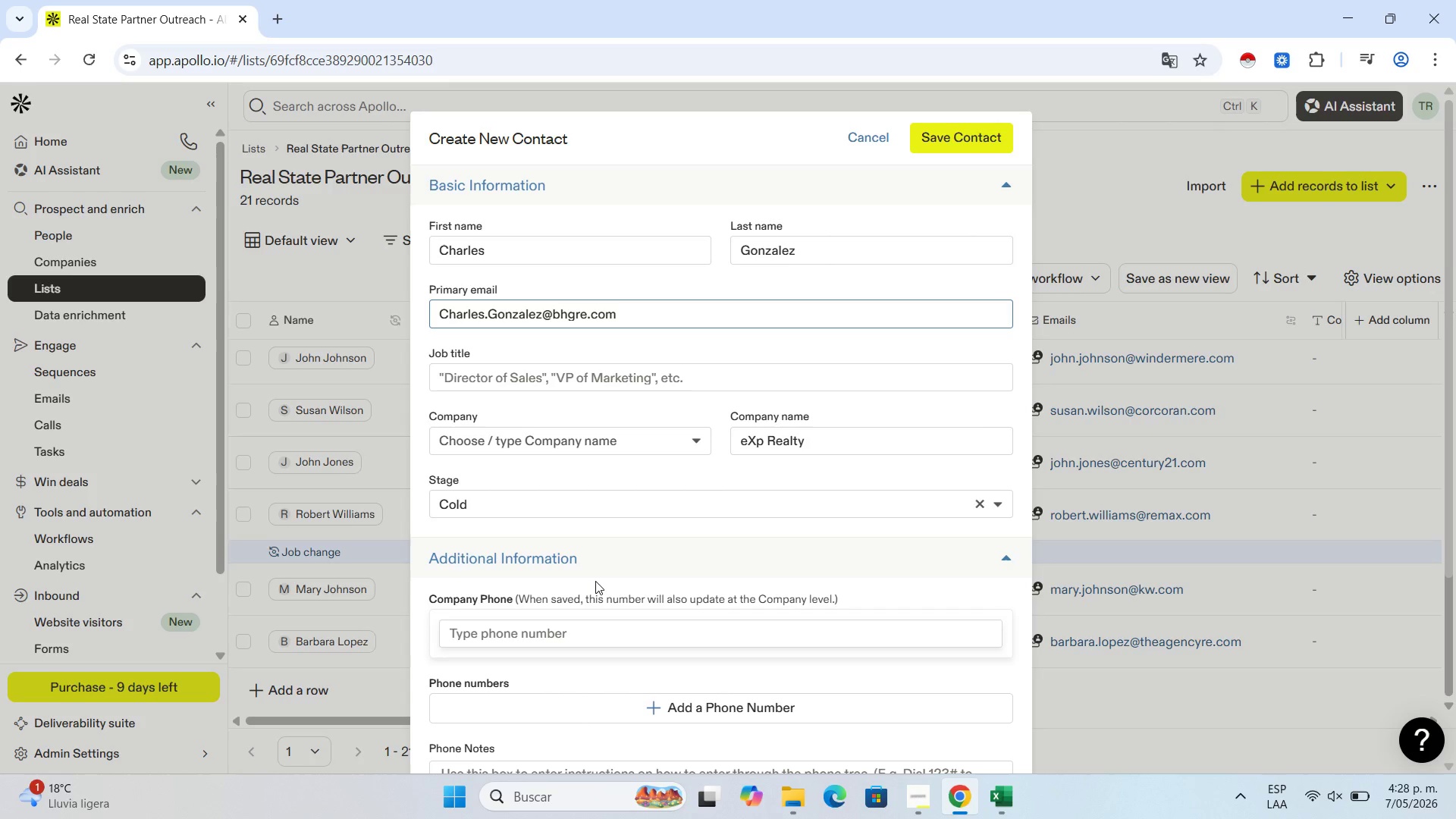 
wait(6.47)
 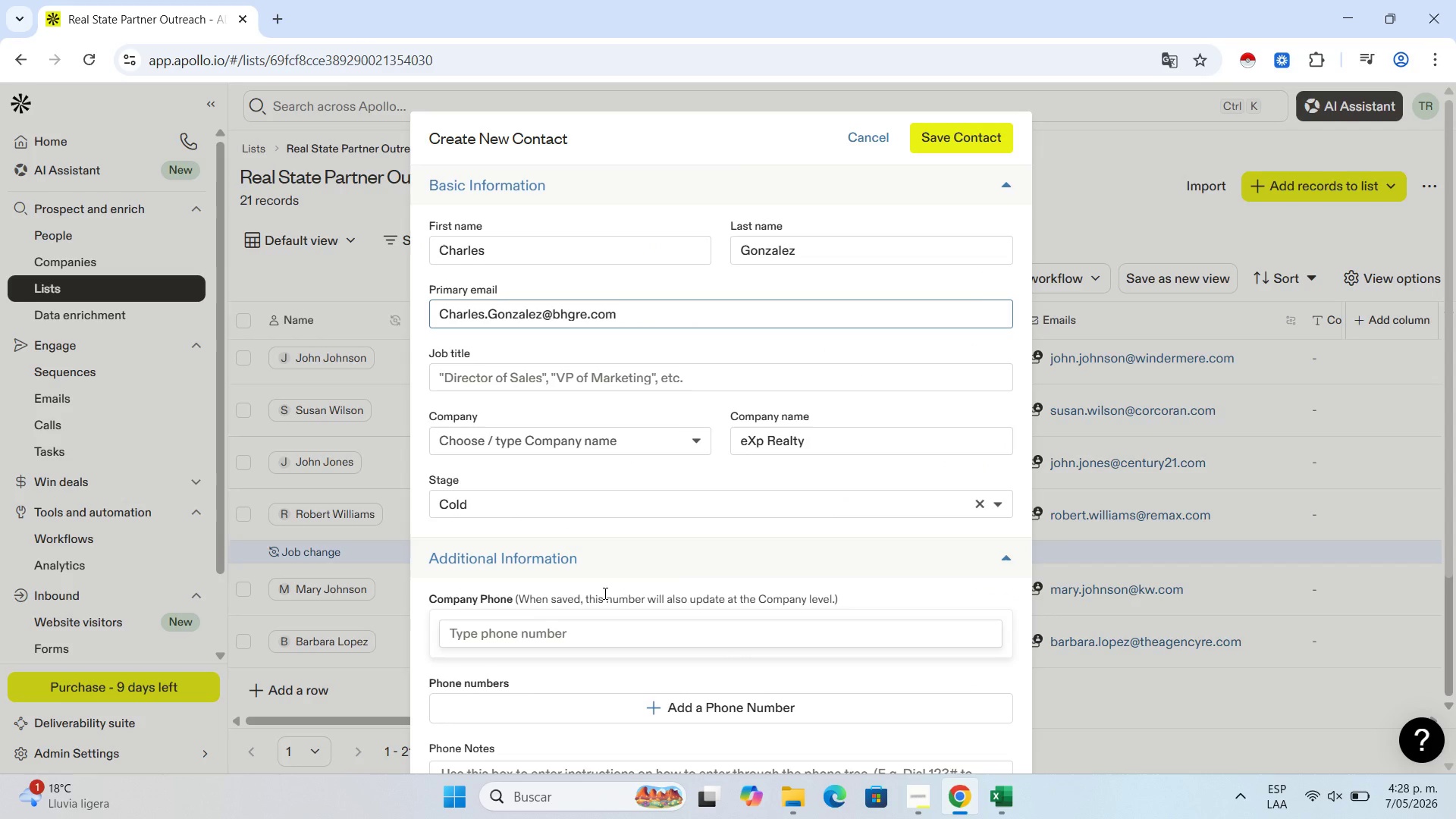 
scroll: coordinate [656, 597], scroll_direction: down, amount: 5.0
 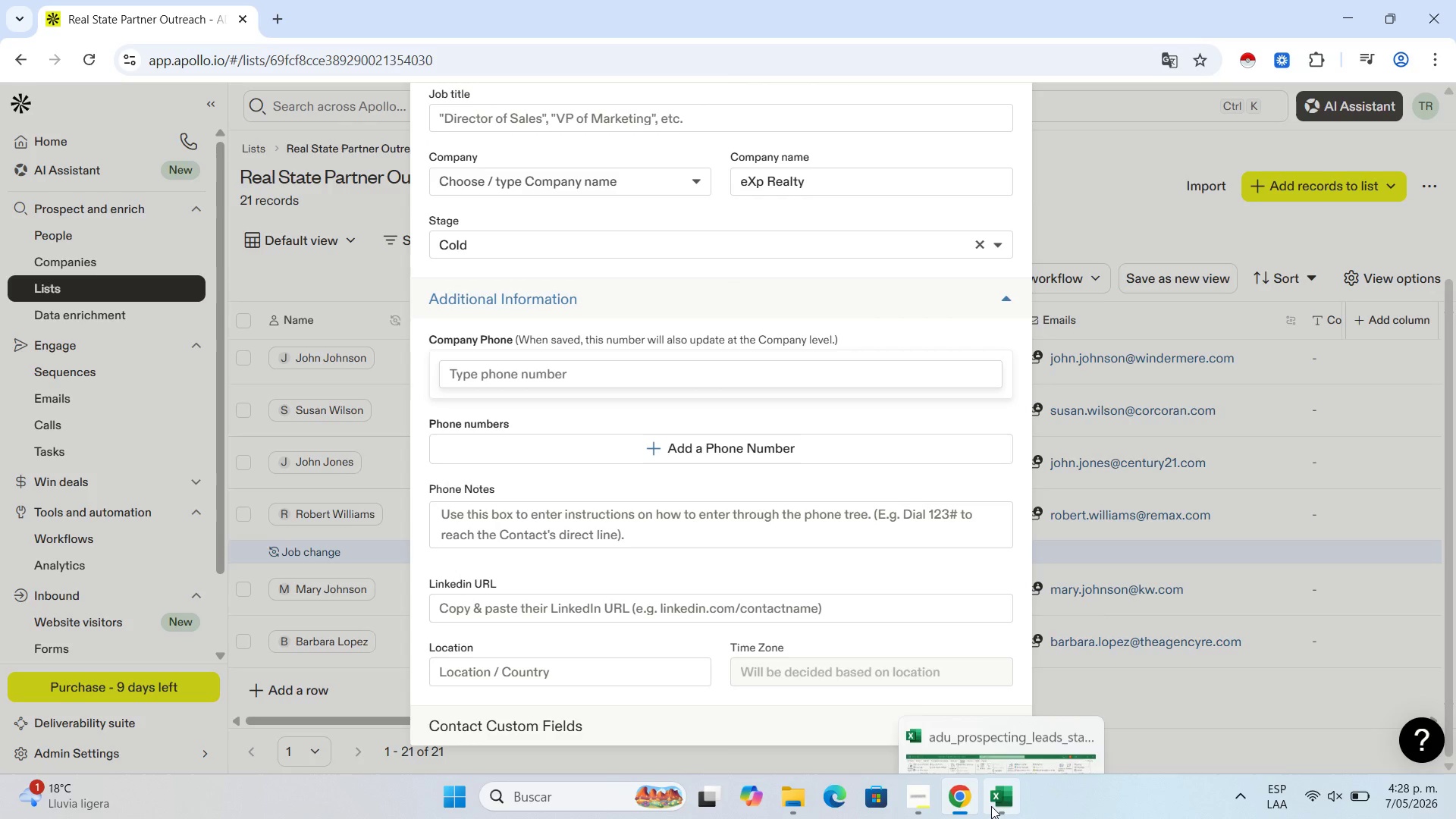 
left_click([991, 806])
 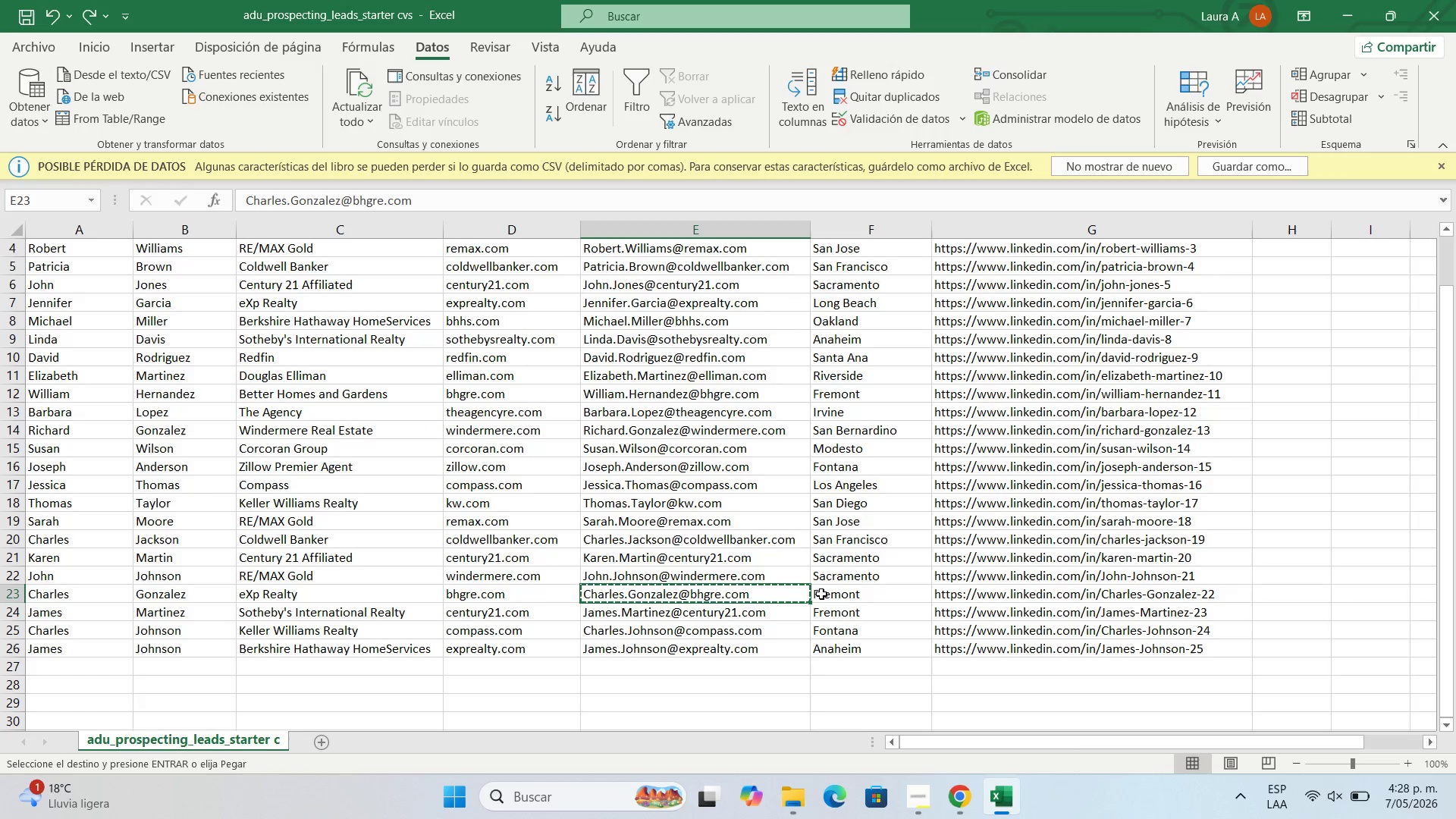 
left_click([821, 595])
 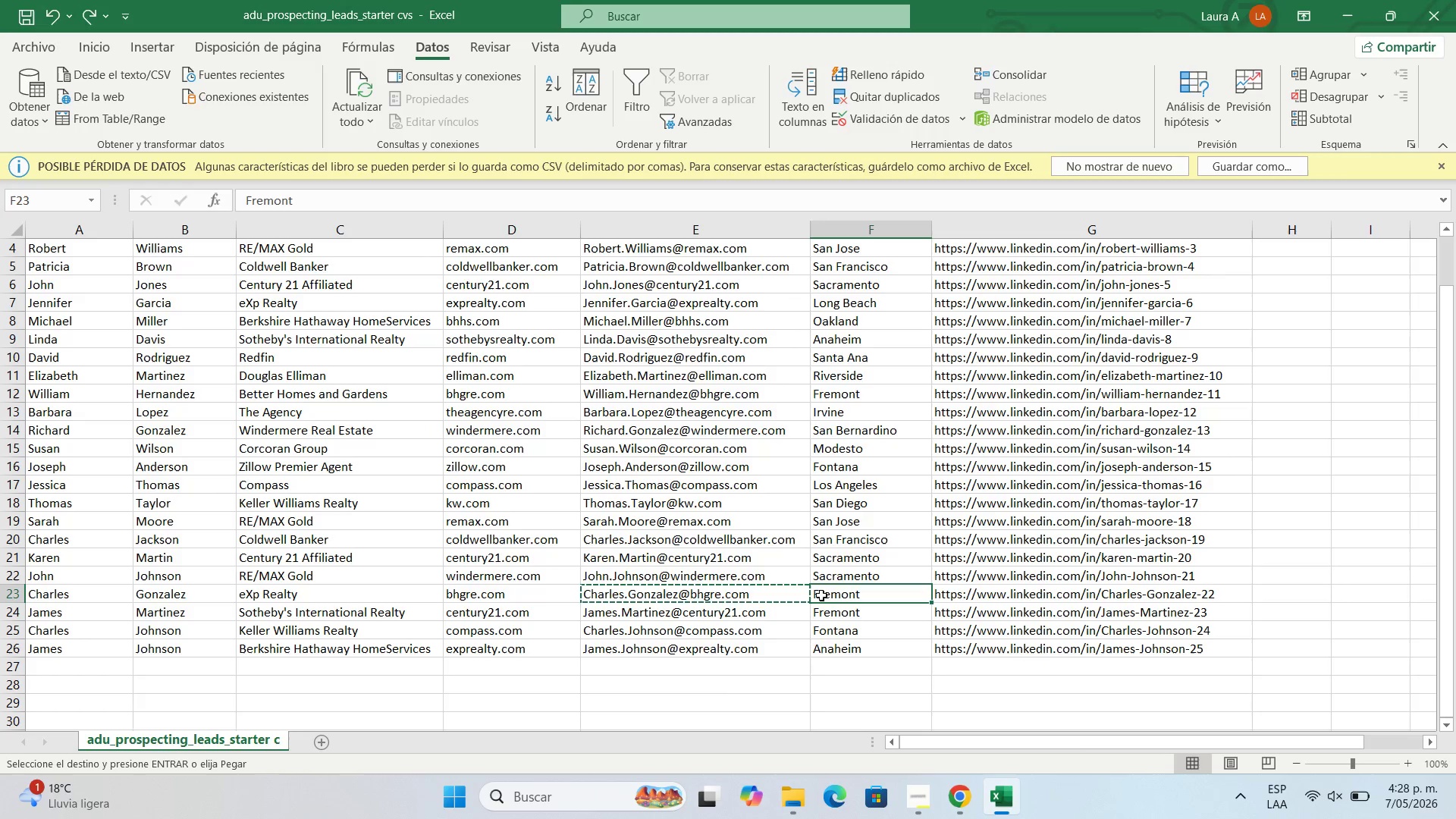 
key(Control+C)
 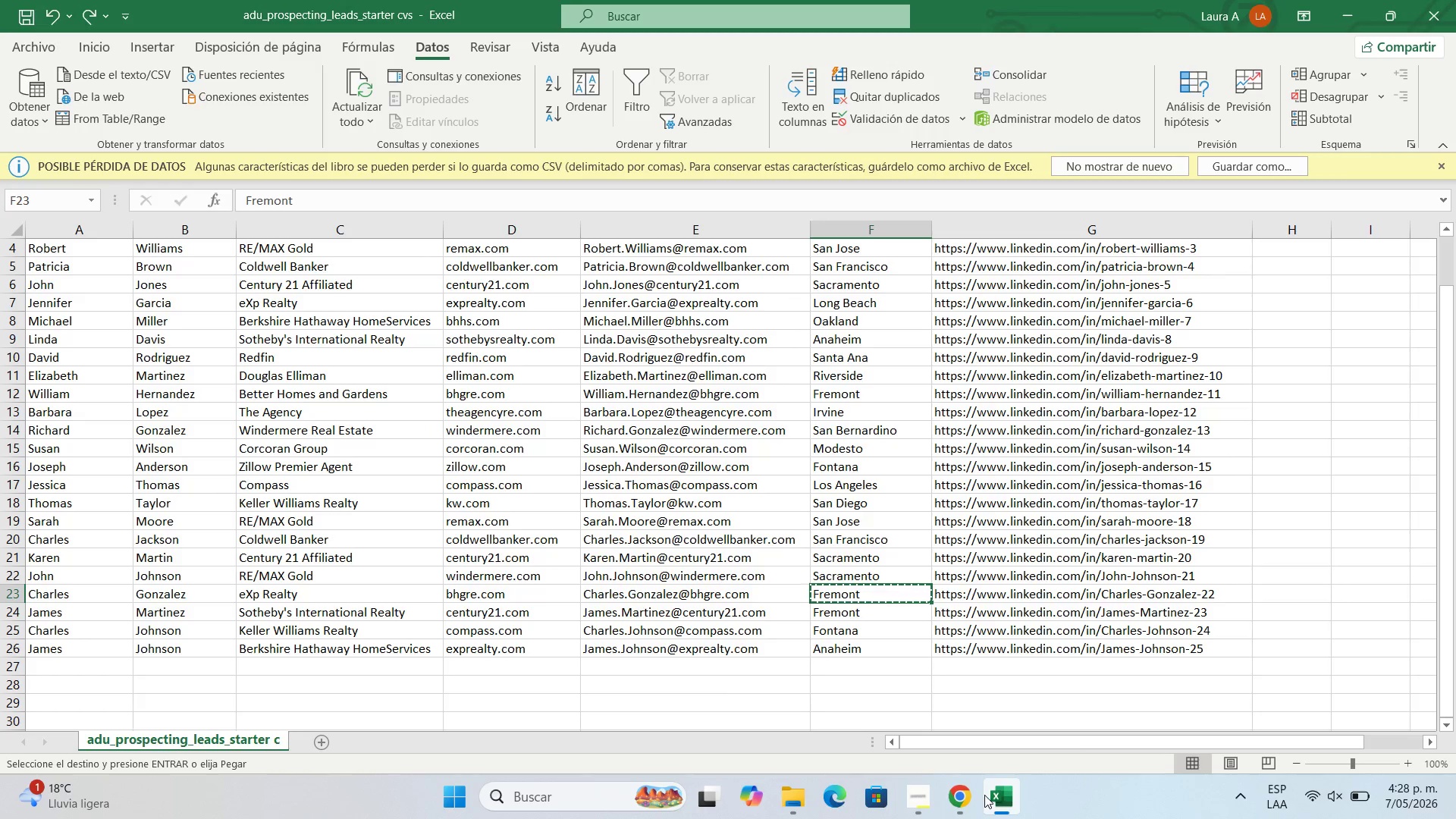 
left_click([973, 796])
 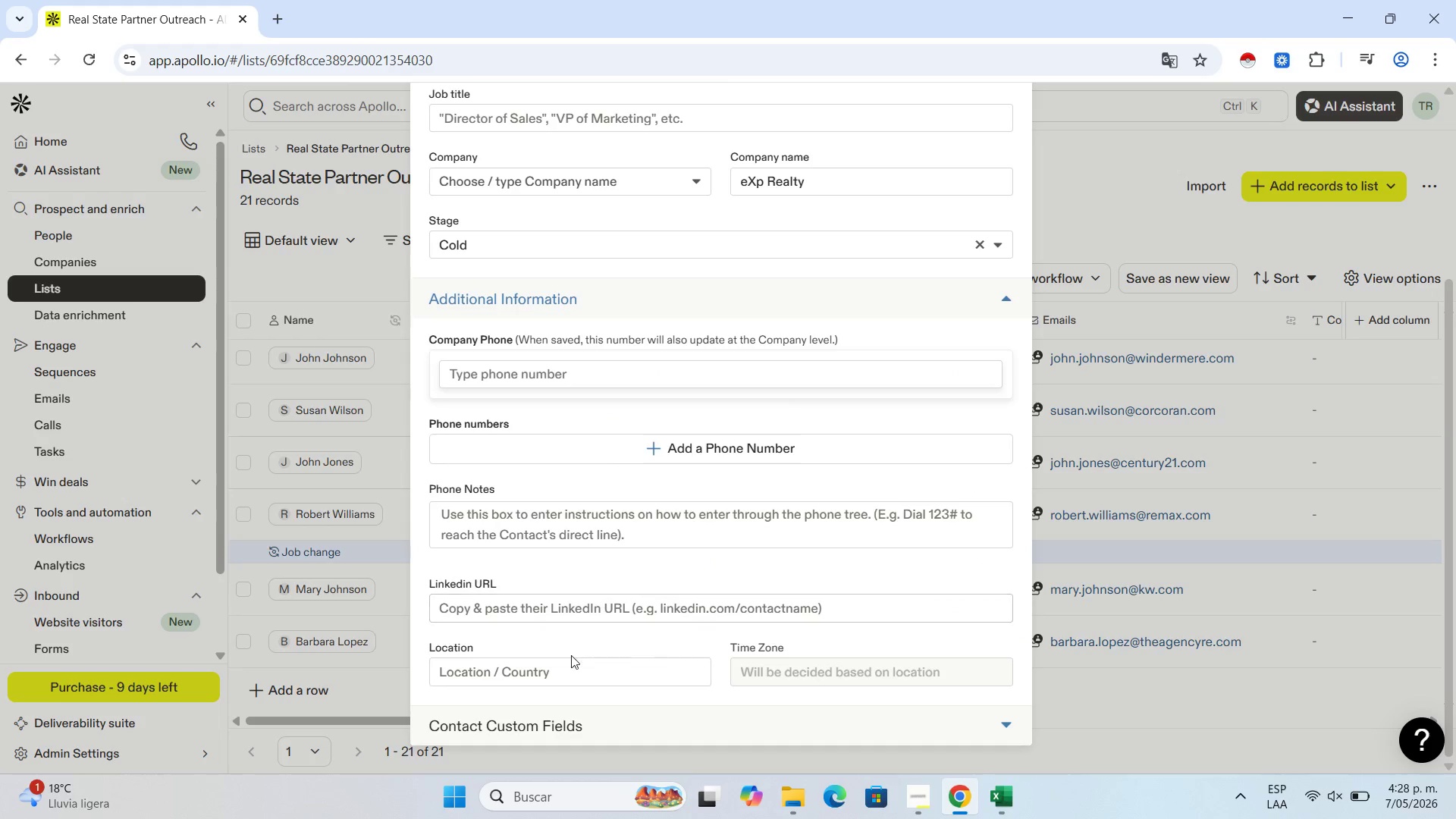 
left_click([569, 670])
 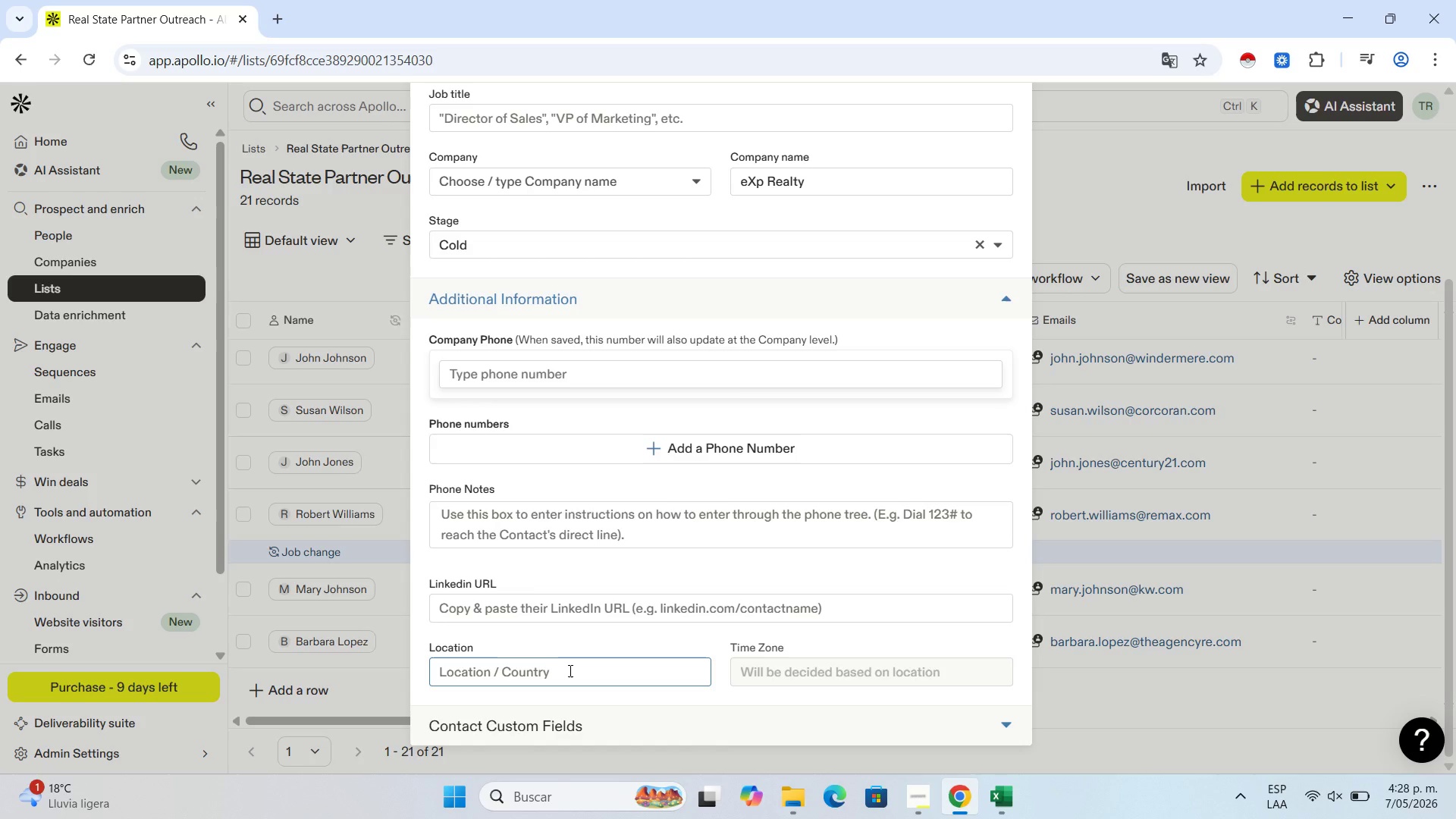 
key(Control+V)
 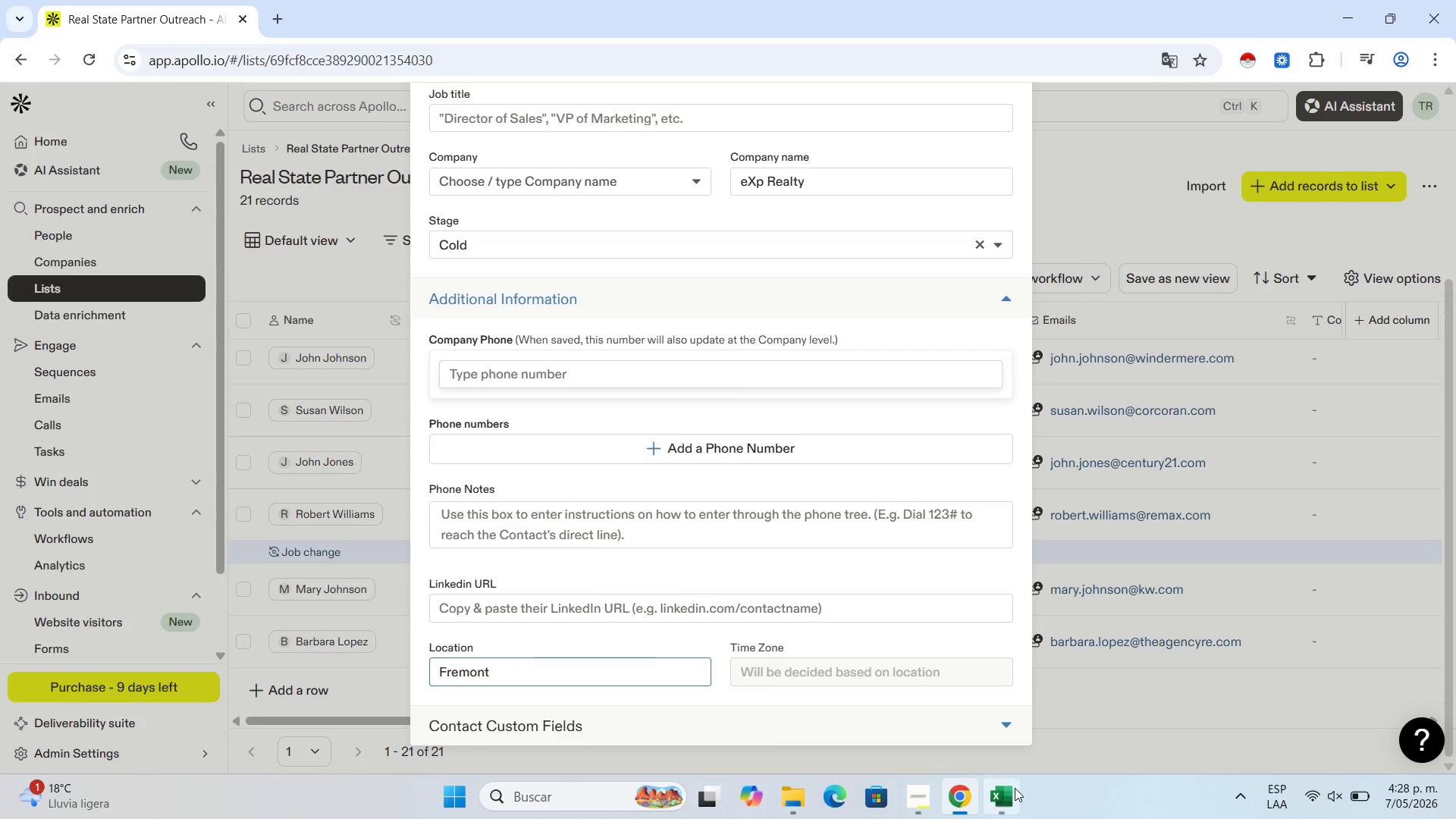 
left_click([1015, 788])
 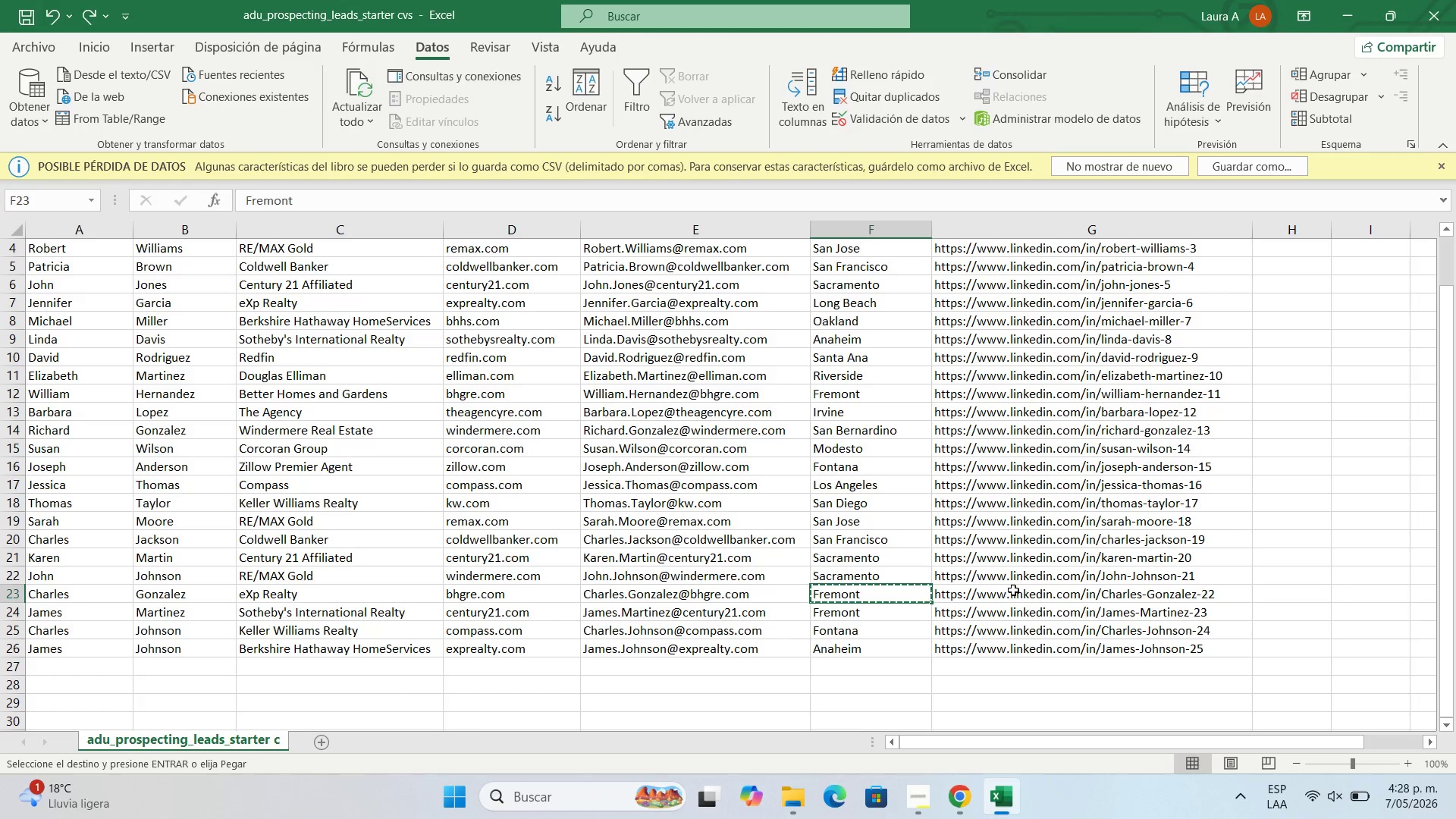 
left_click([1013, 592])
 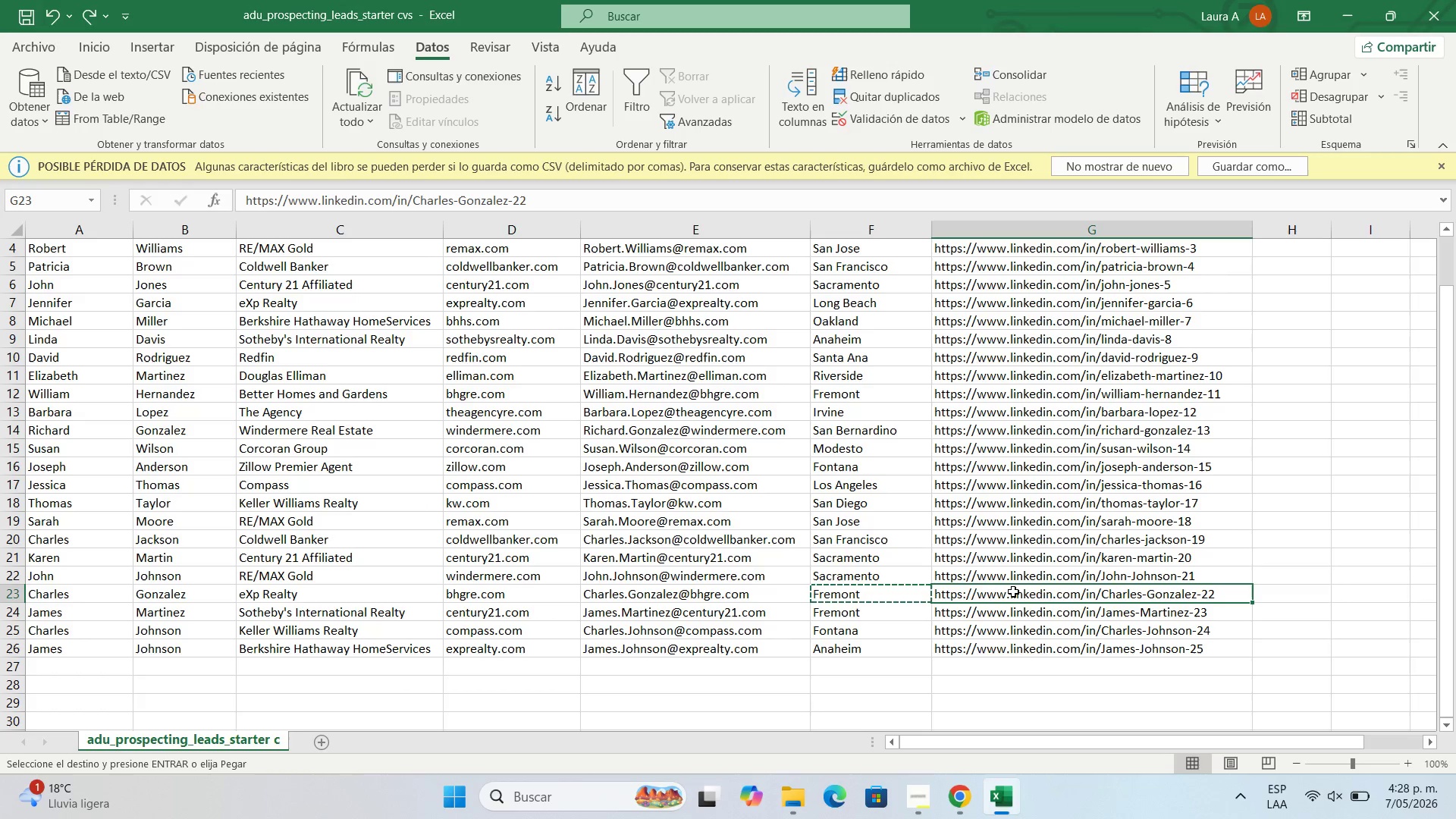 
key(Control+V)
 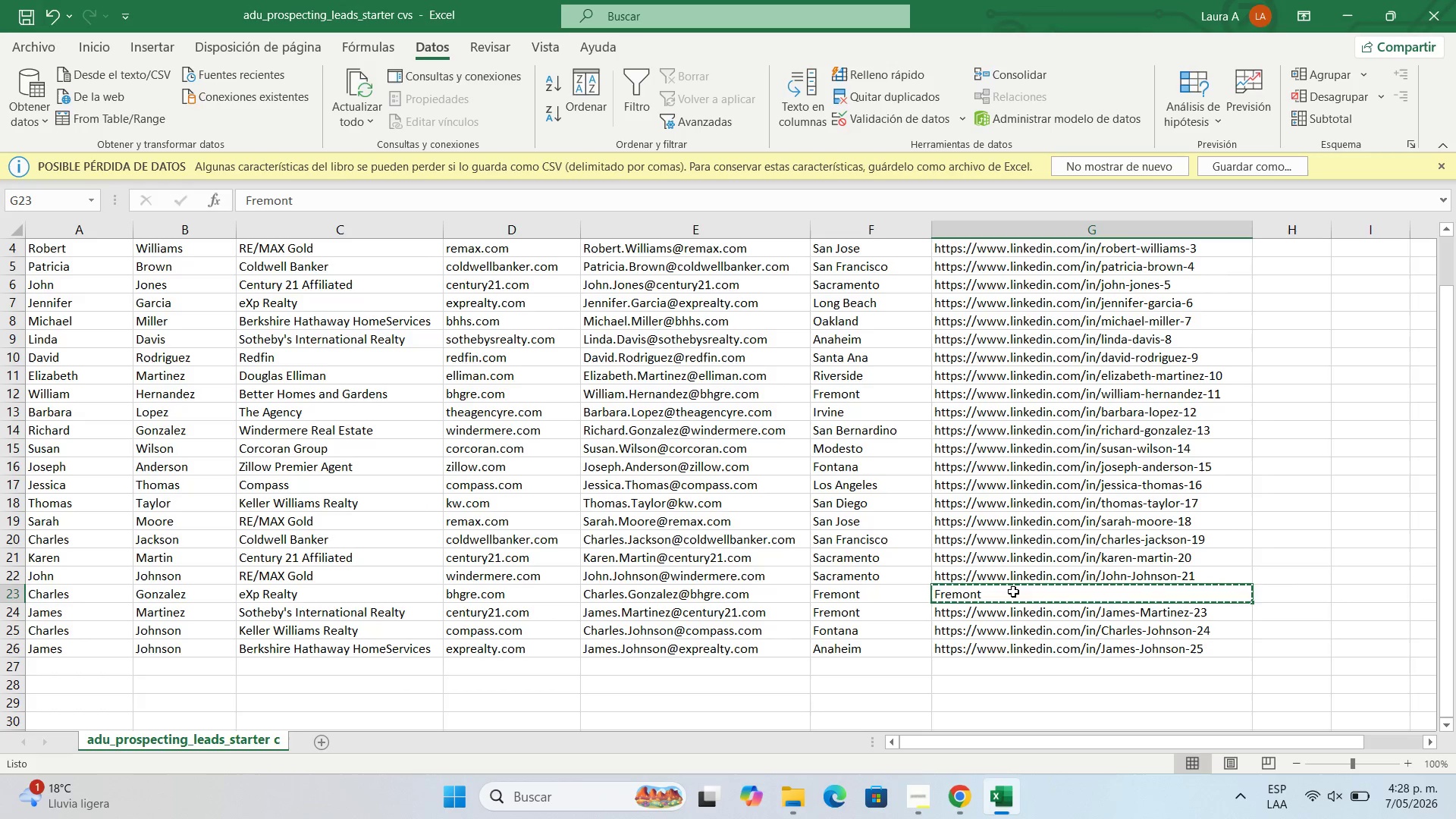 
key(Control+C)
 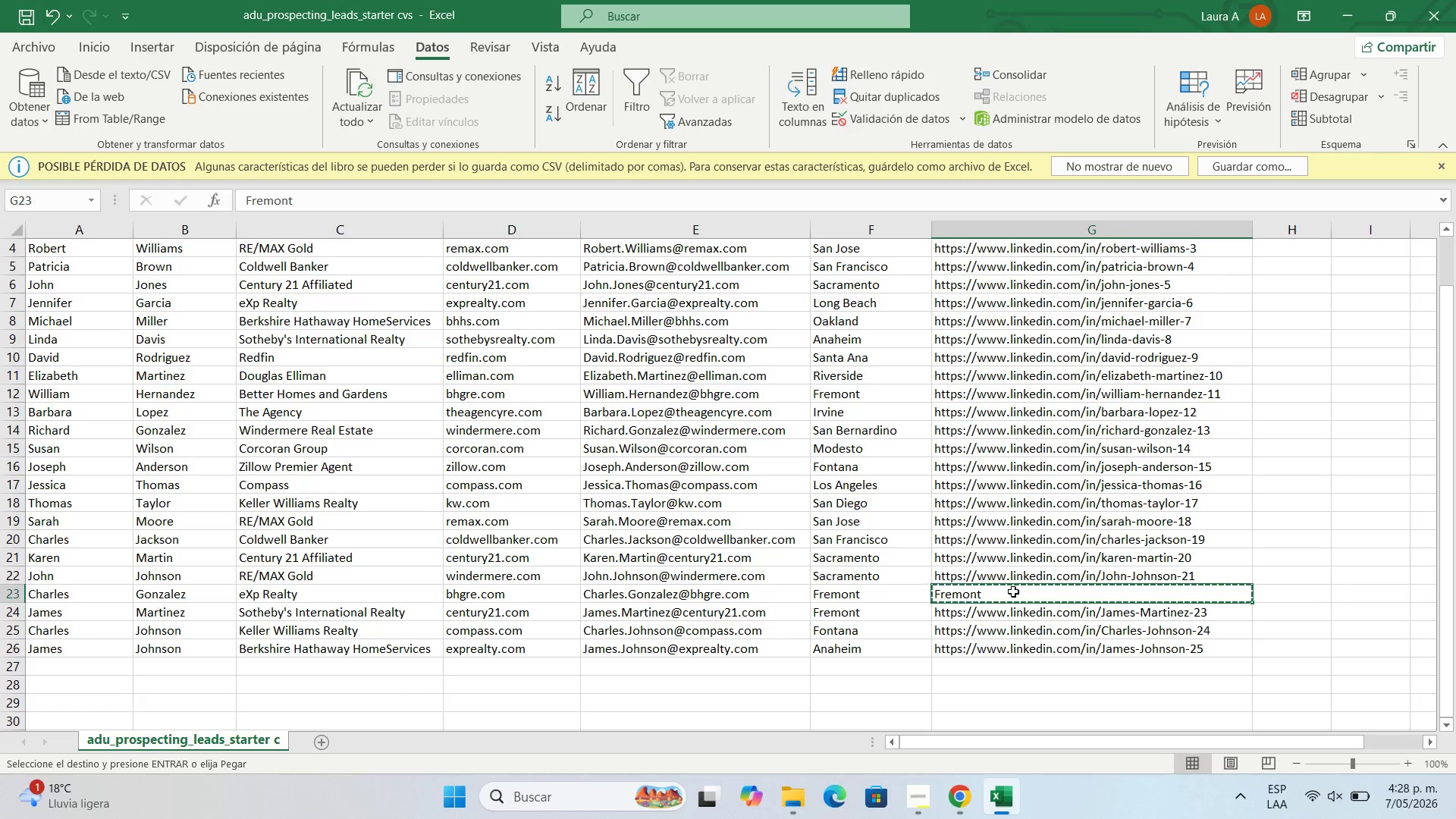 
key(Control+Z)
 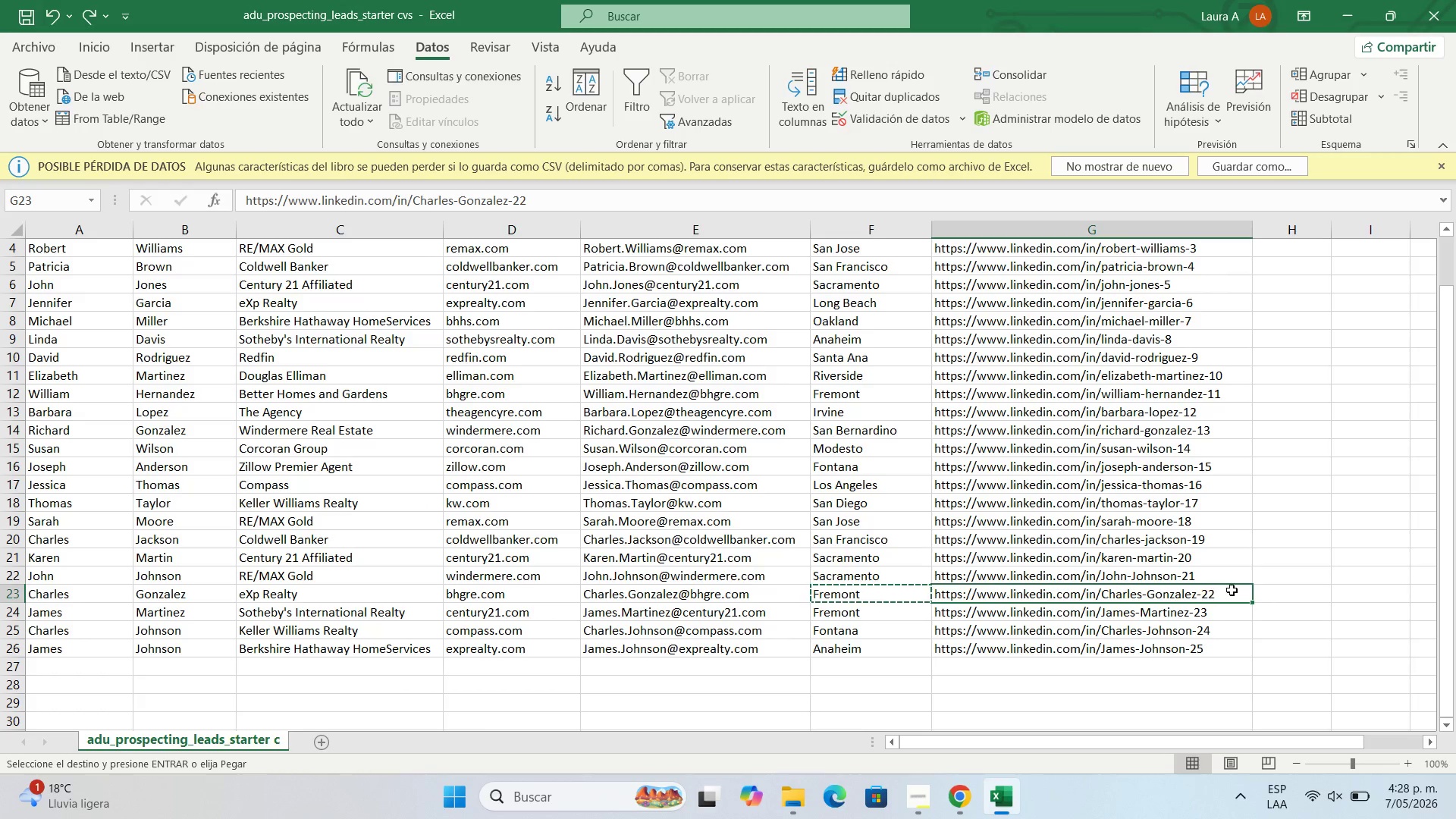 
key(Control+C)
 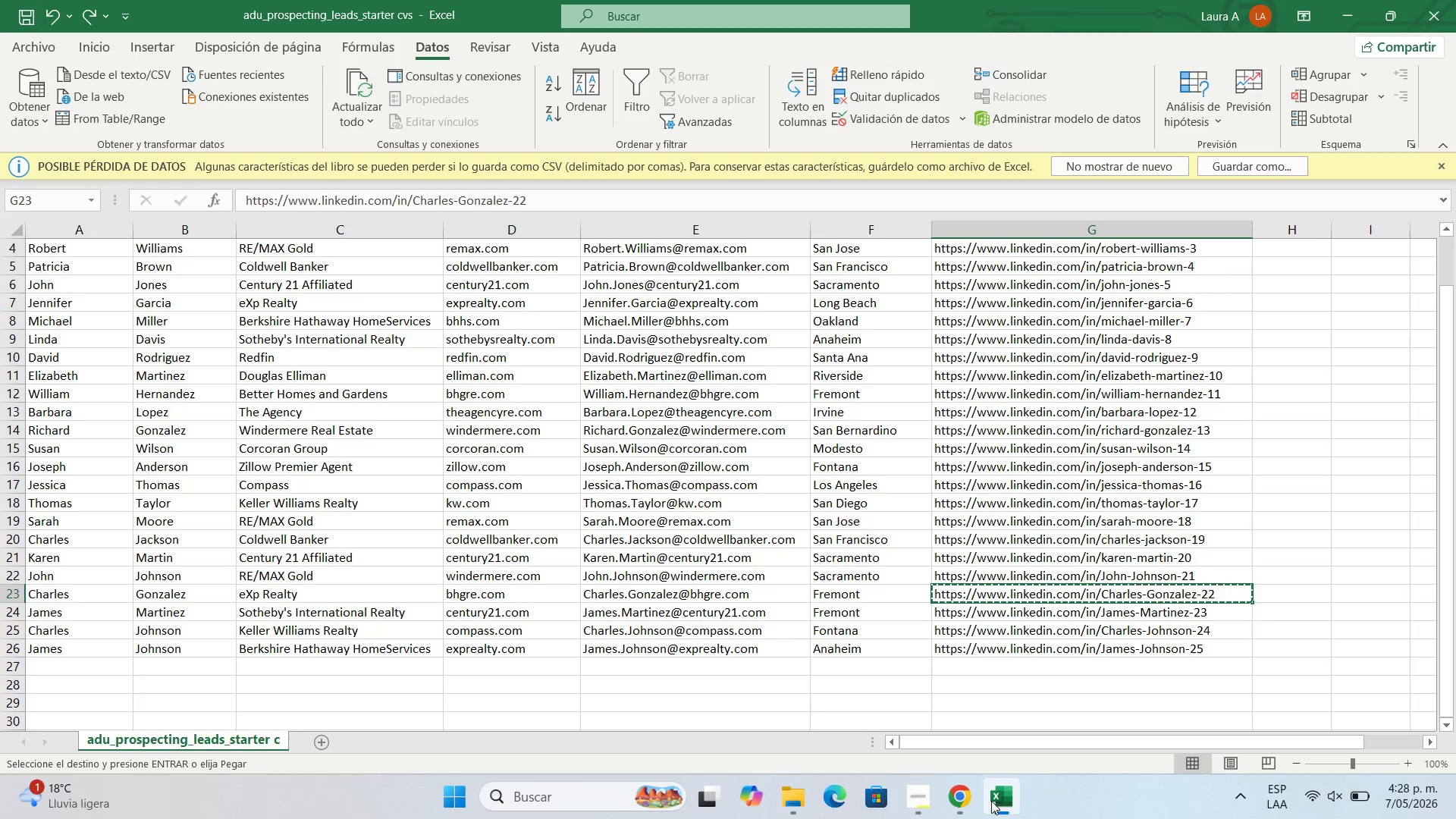 
left_click([984, 811])
 